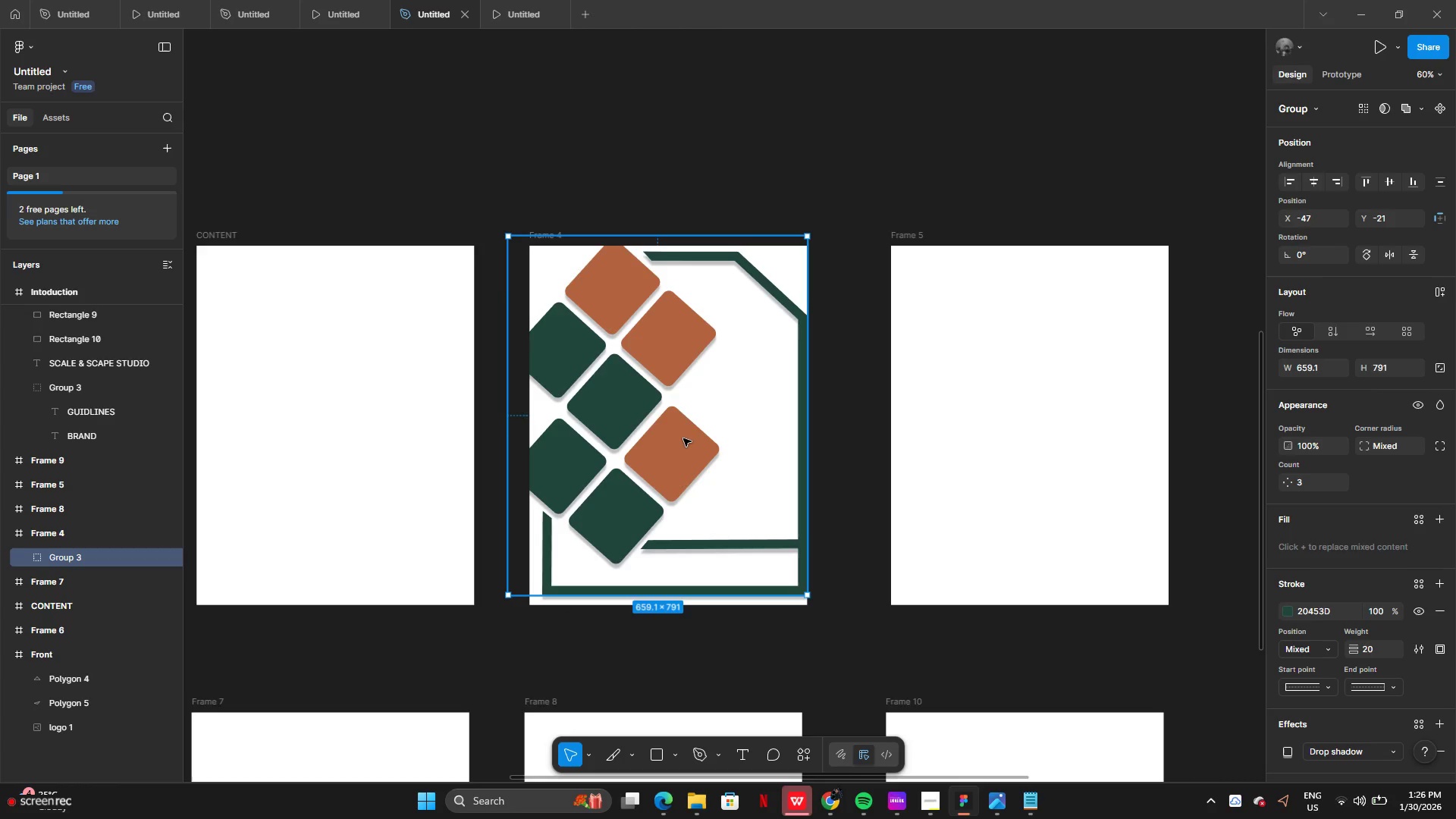 
left_click_drag(start_coordinate=[683, 438], to_coordinate=[707, 440])
 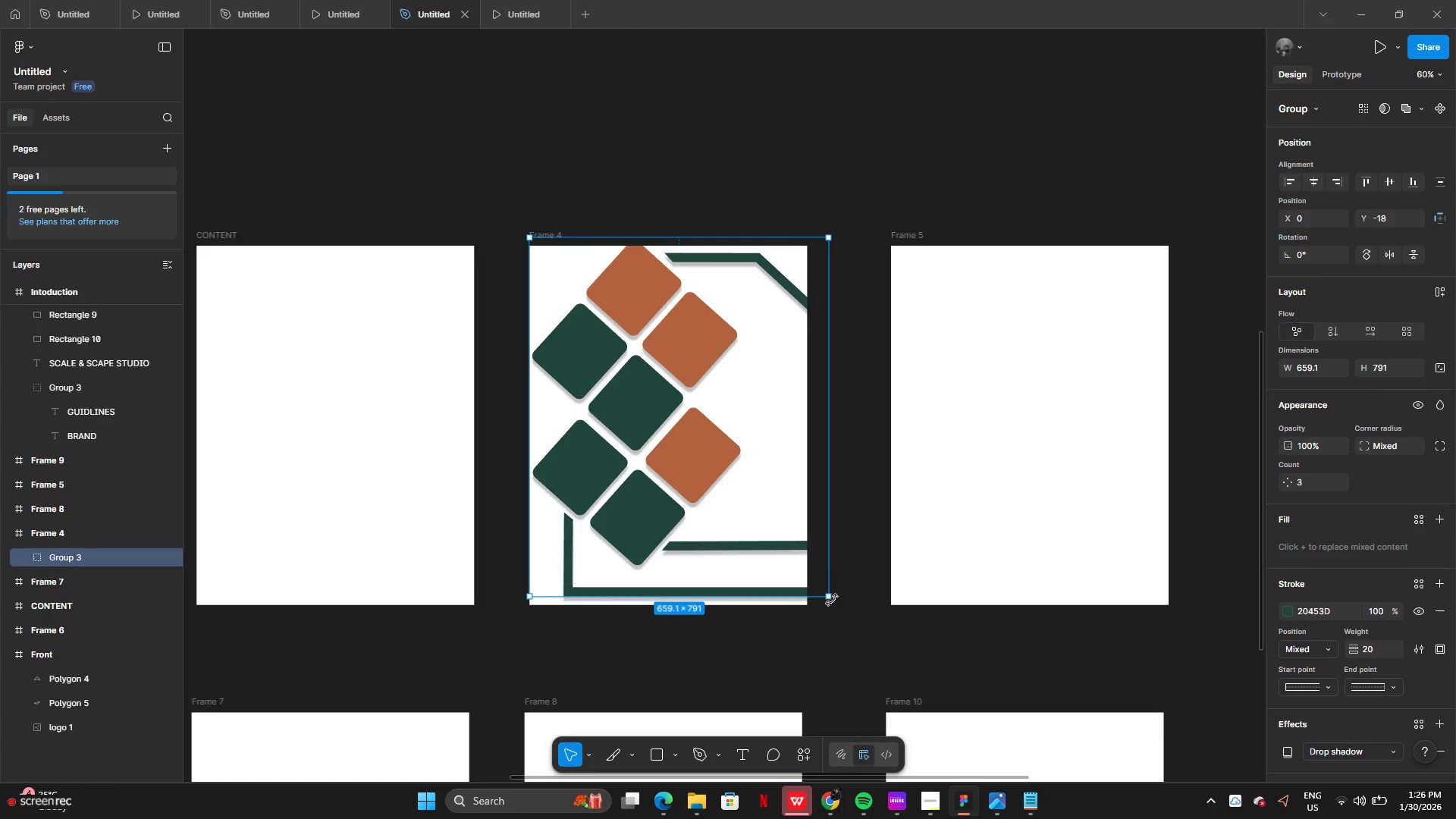 
left_click_drag(start_coordinate=[830, 598], to_coordinate=[785, 543])
 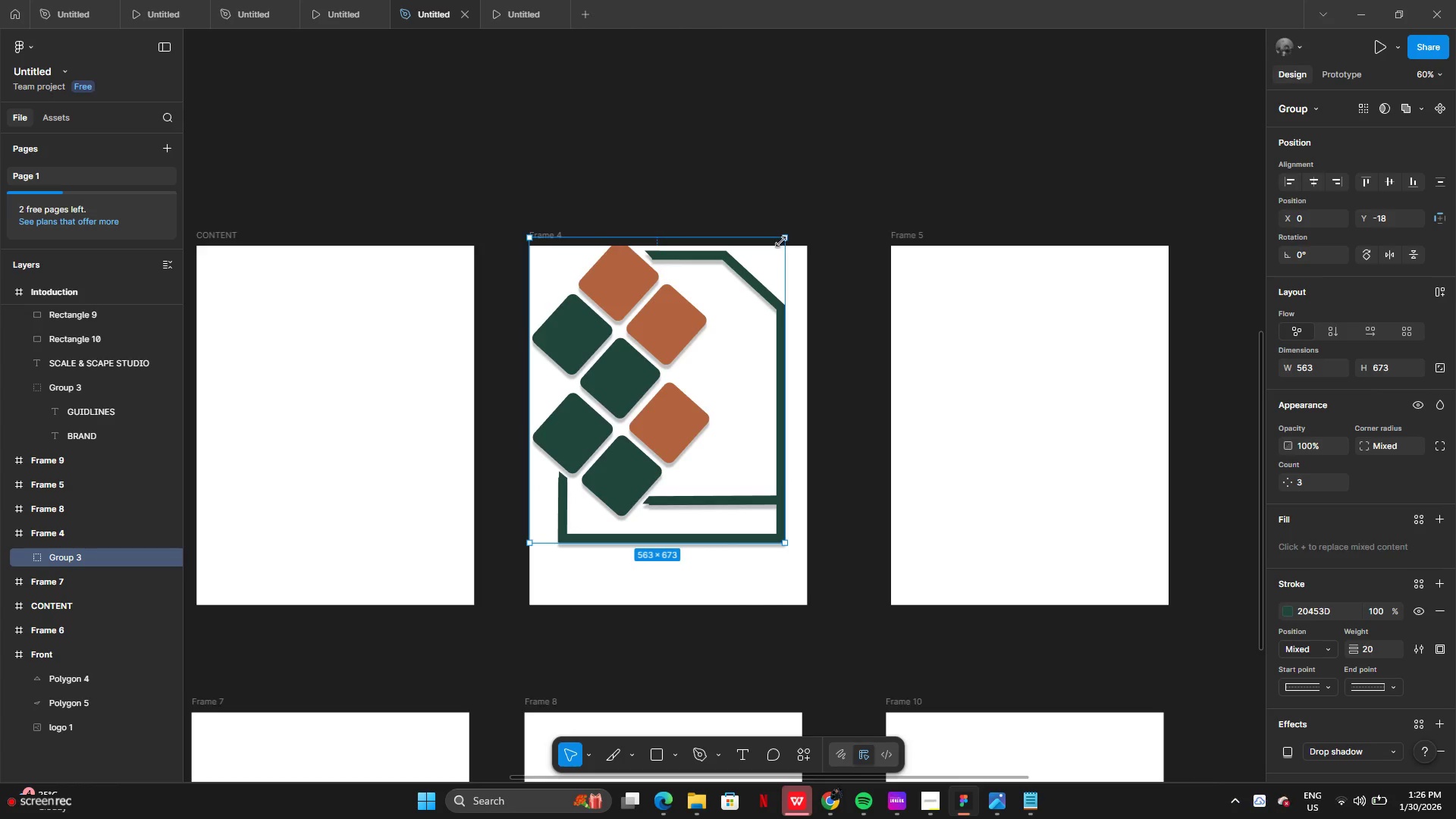 
left_click_drag(start_coordinate=[785, 241], to_coordinate=[677, 391])
 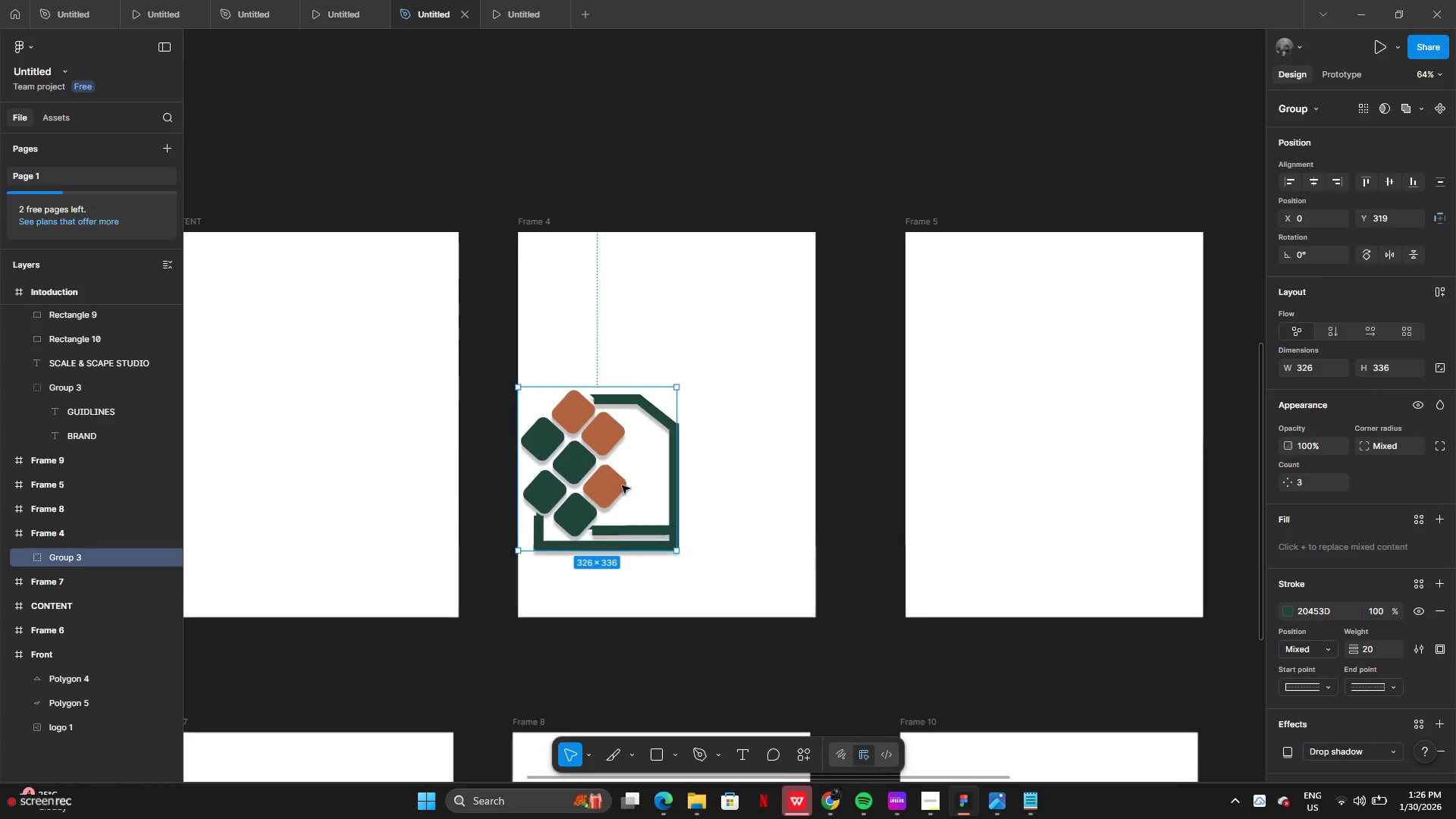 
left_click_drag(start_coordinate=[614, 489], to_coordinate=[678, 426])
 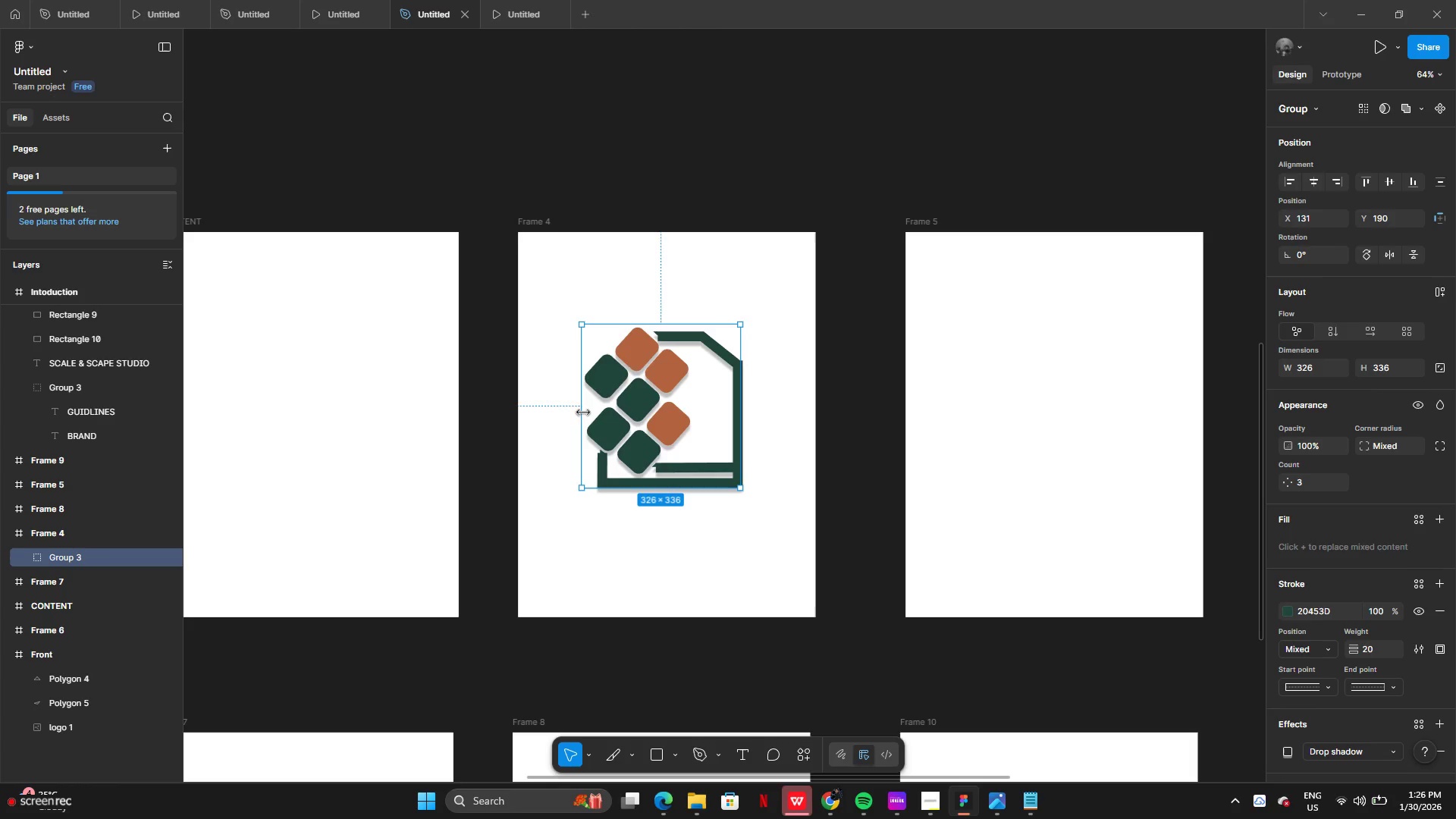 
left_click_drag(start_coordinate=[582, 411], to_coordinate=[603, 413])
 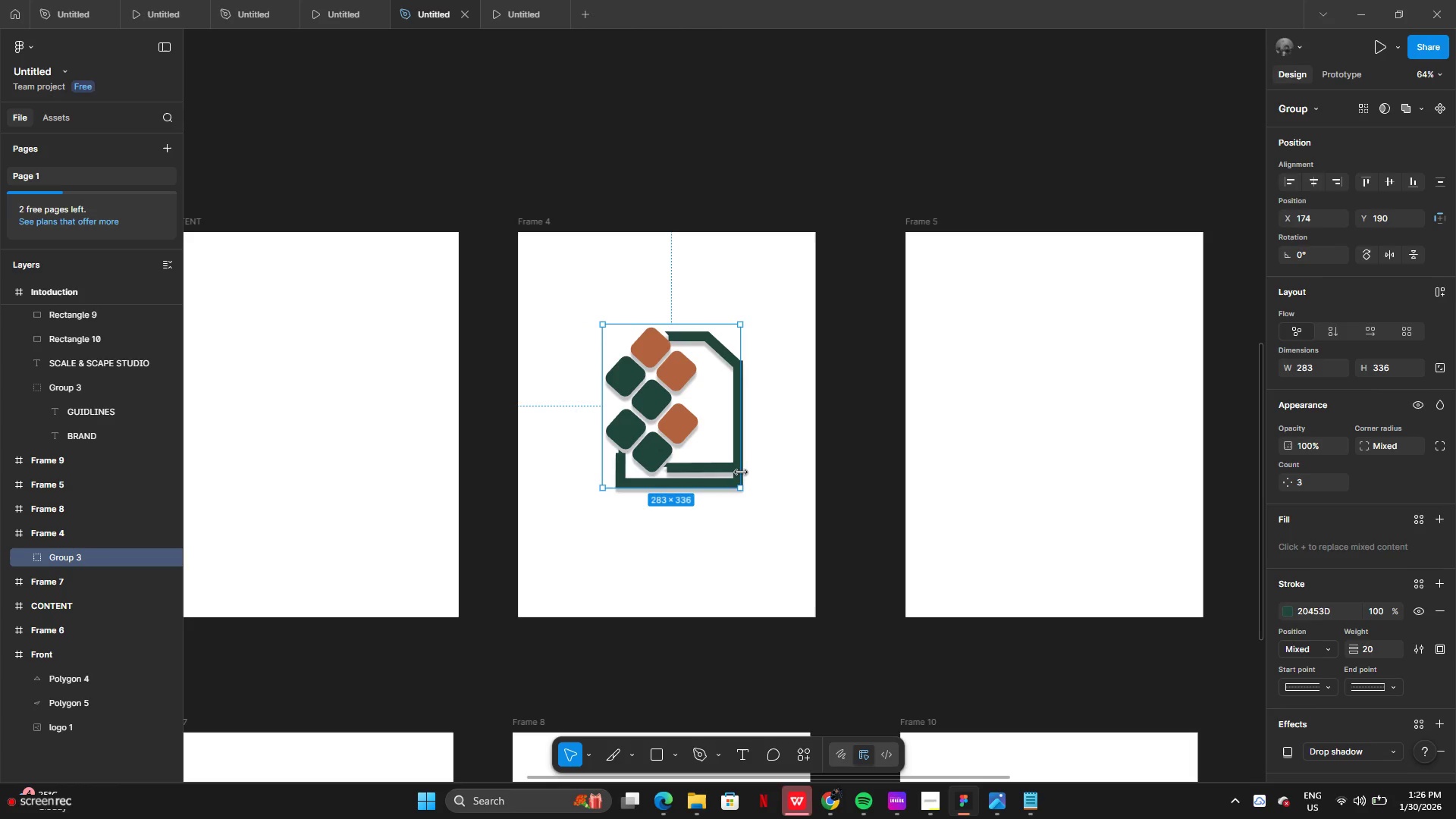 
left_click_drag(start_coordinate=[743, 485], to_coordinate=[758, 488])
 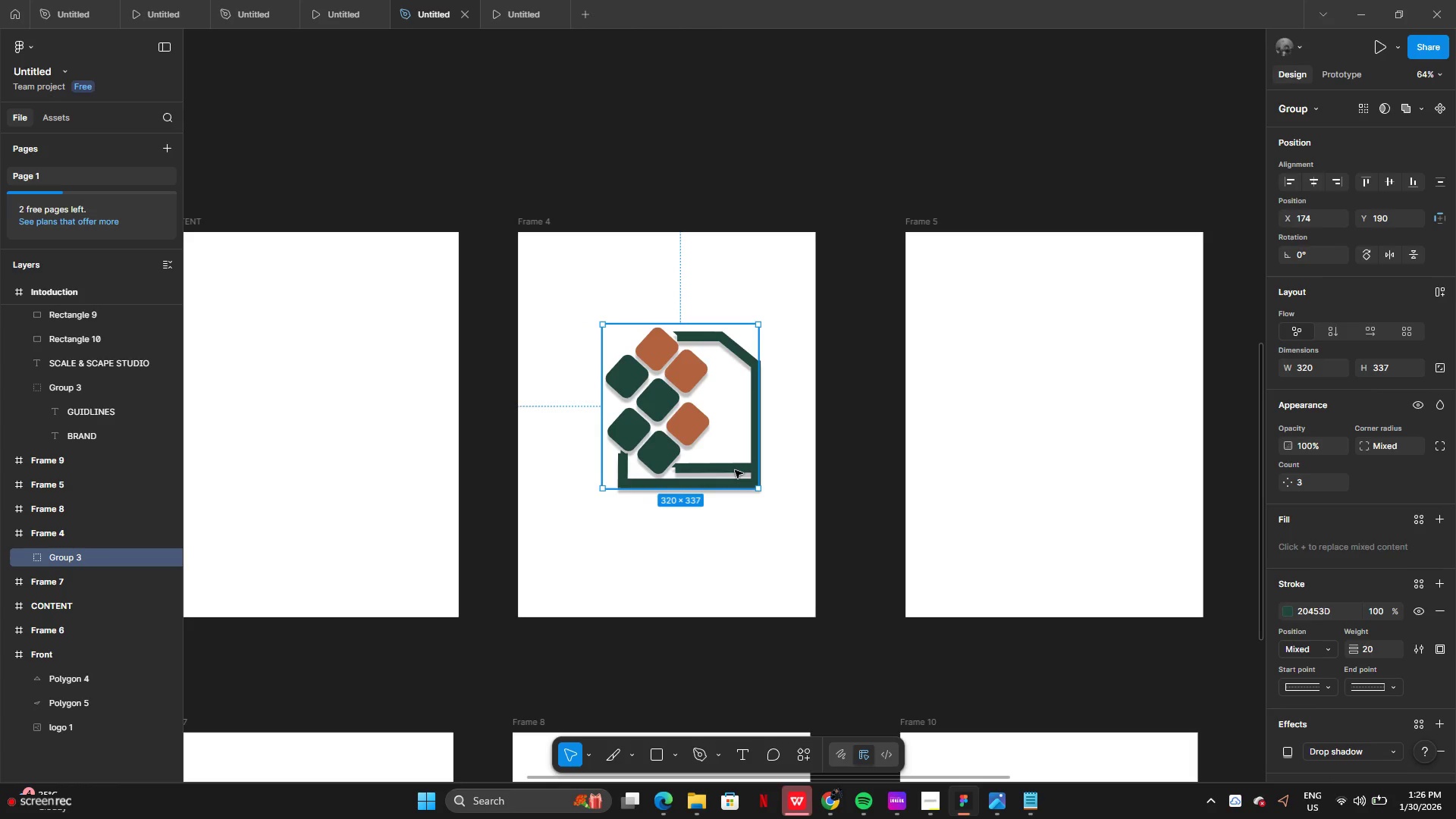 
key(Backspace)
 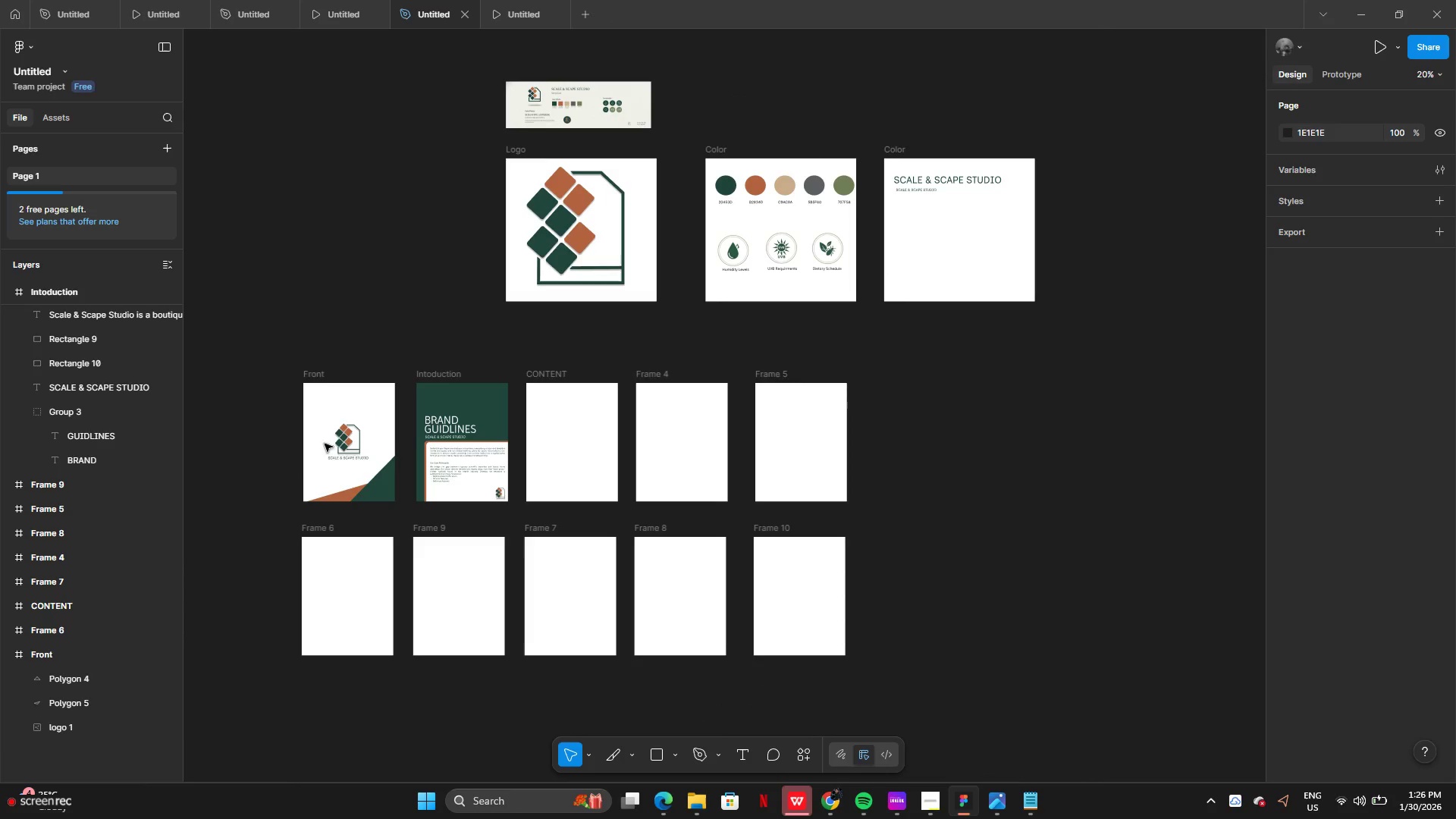 
left_click([352, 439])
 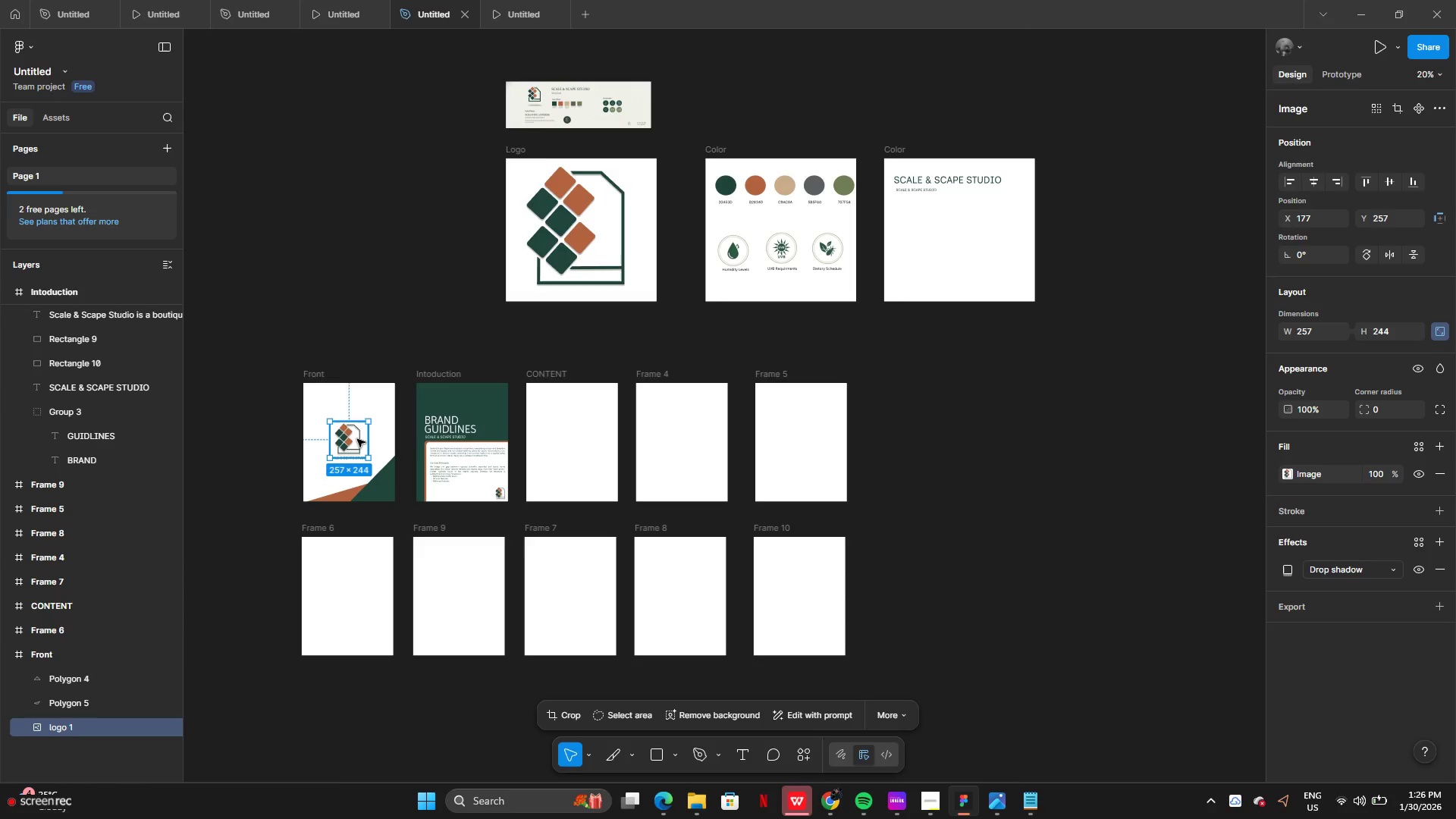 
hold_key(key=AltLeft, duration=0.7)
left_click_drag(start_coordinate=[353, 439], to_coordinate=[396, 441])
 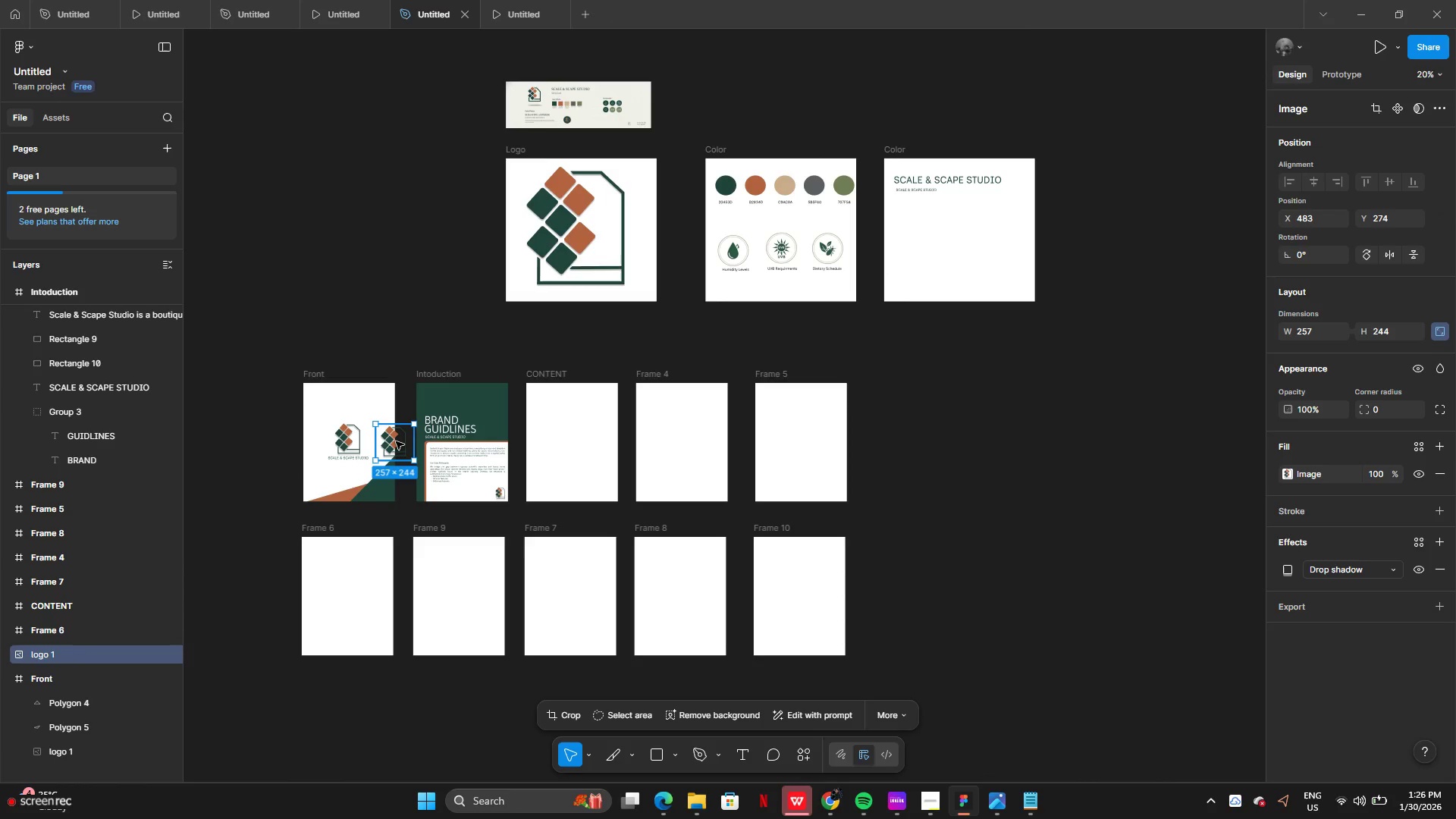 
left_click_drag(start_coordinate=[396, 441], to_coordinate=[675, 440])
 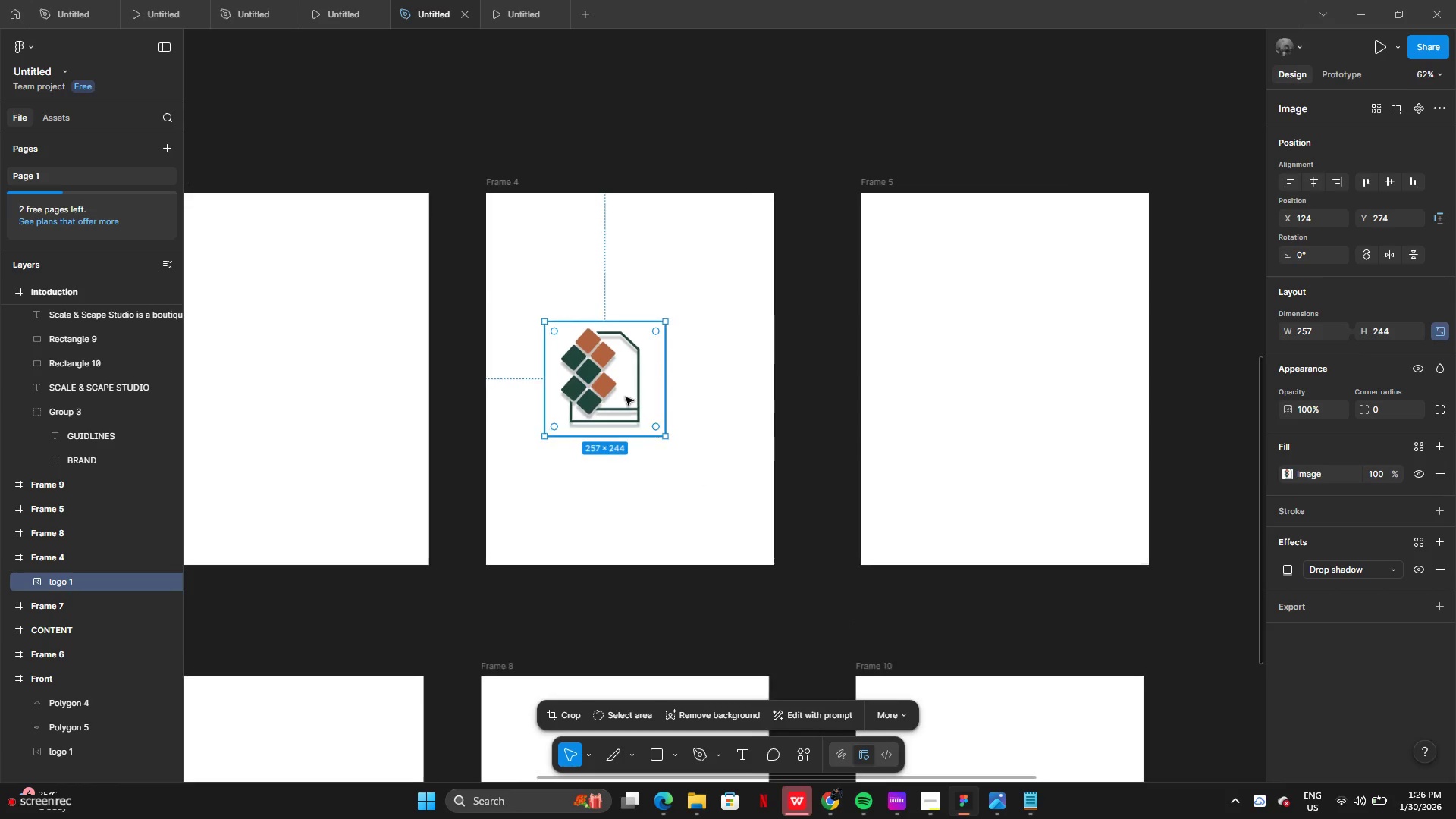 
left_click_drag(start_coordinate=[612, 392], to_coordinate=[631, 366])
 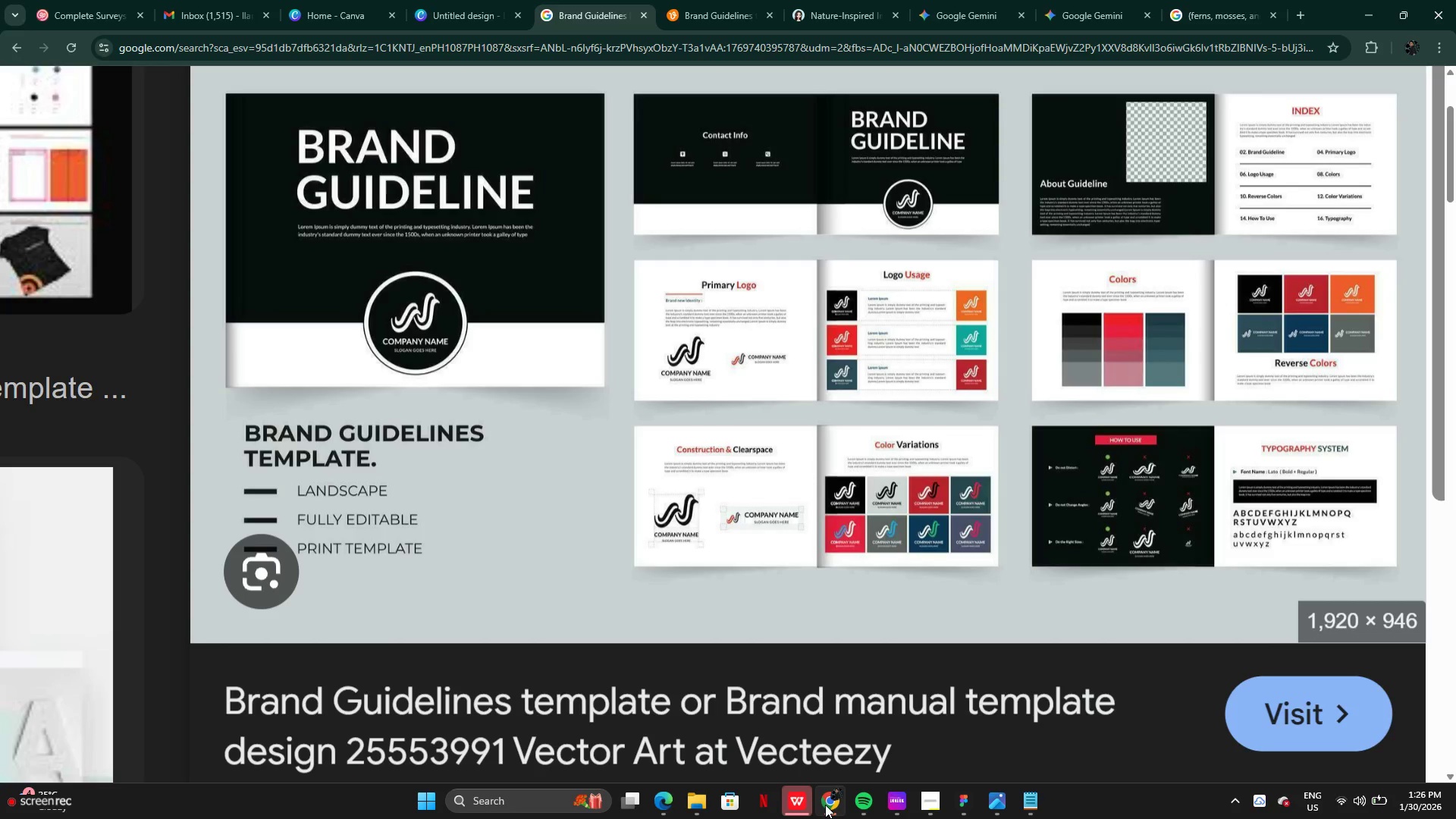 
left_click([825, 805])
 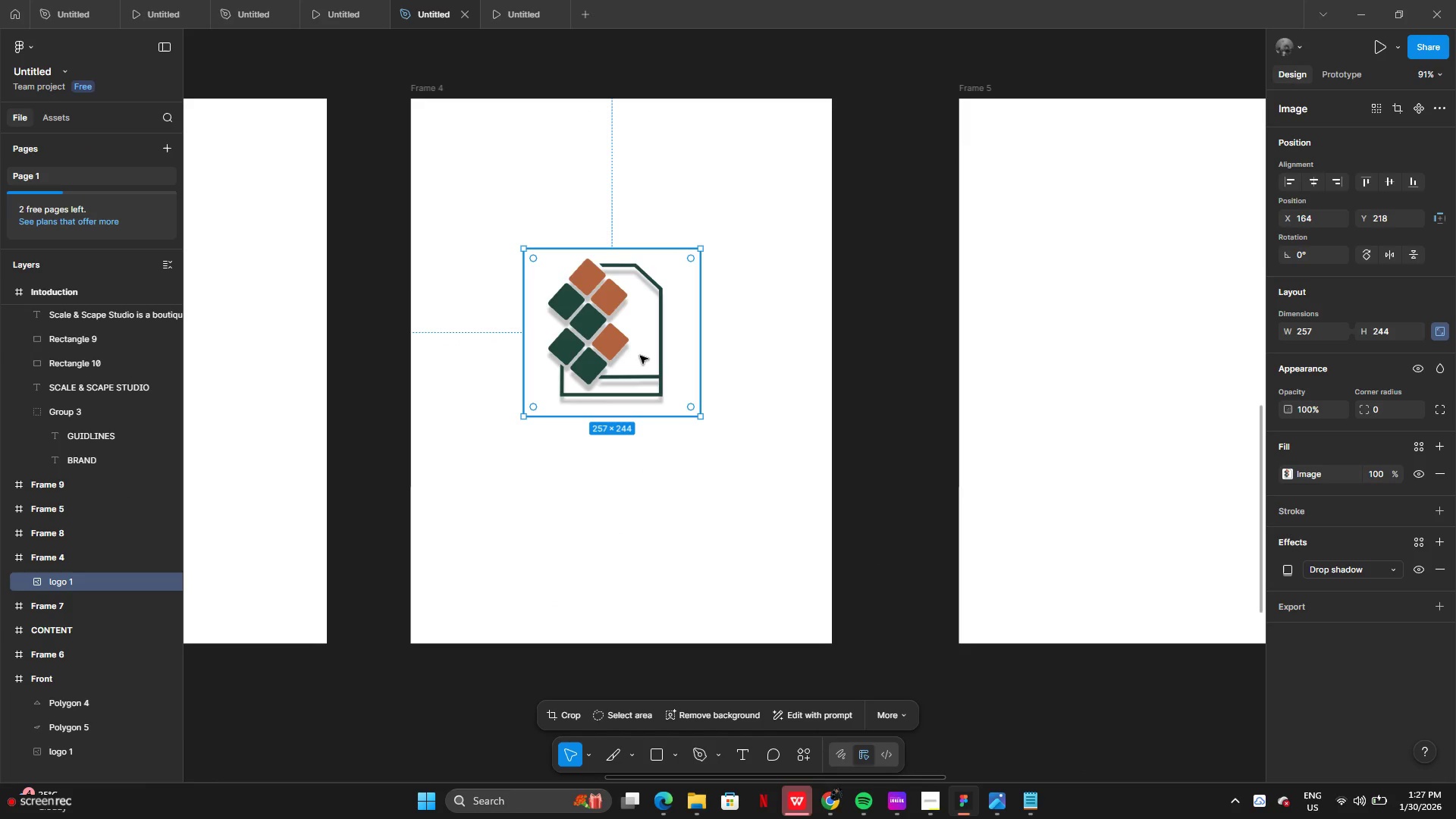 
left_click_drag(start_coordinate=[638, 349], to_coordinate=[673, 409])
 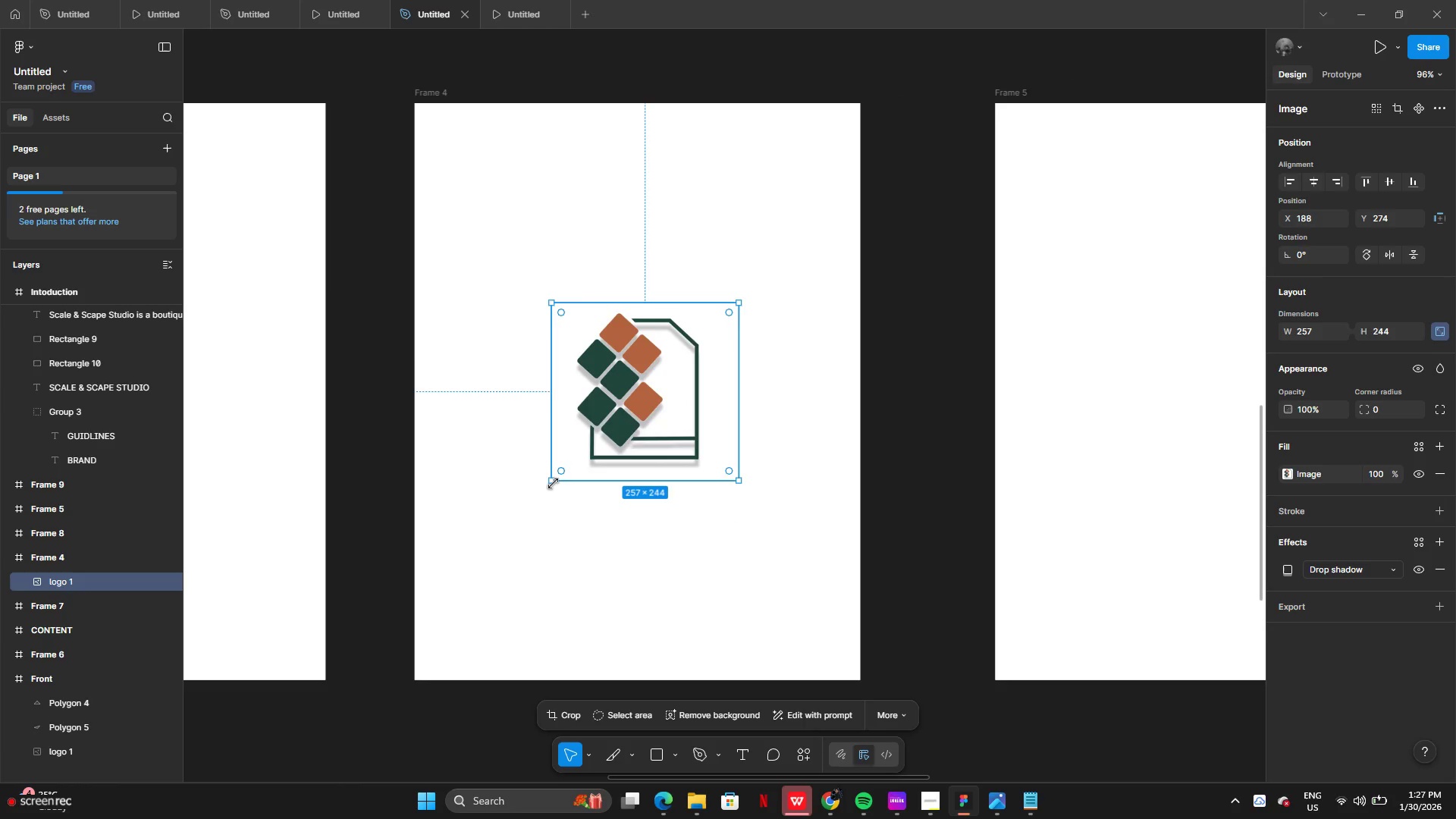 
left_click_drag(start_coordinate=[553, 483], to_coordinate=[529, 510])
 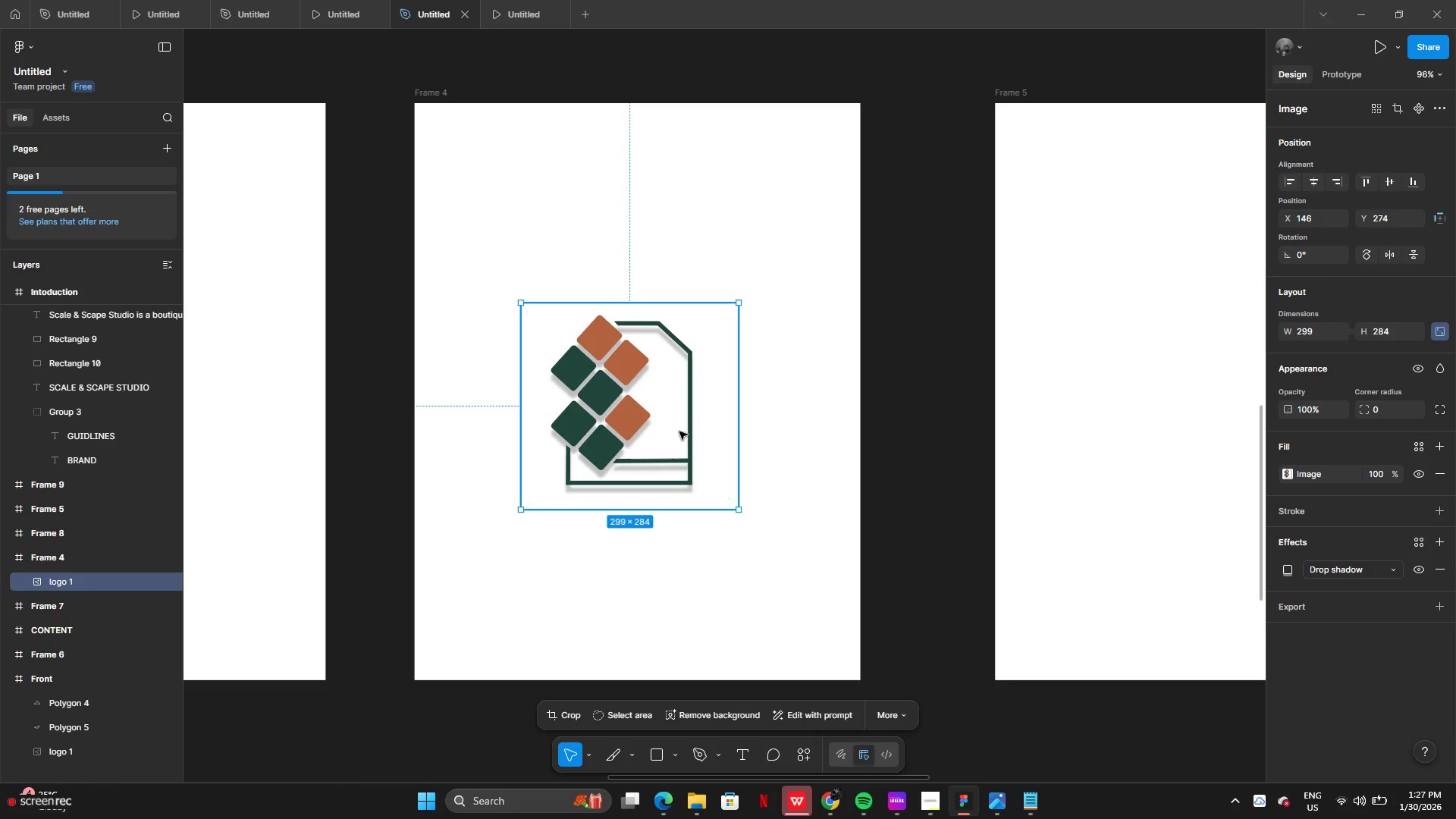 
left_click_drag(start_coordinate=[679, 431], to_coordinate=[582, 414])
 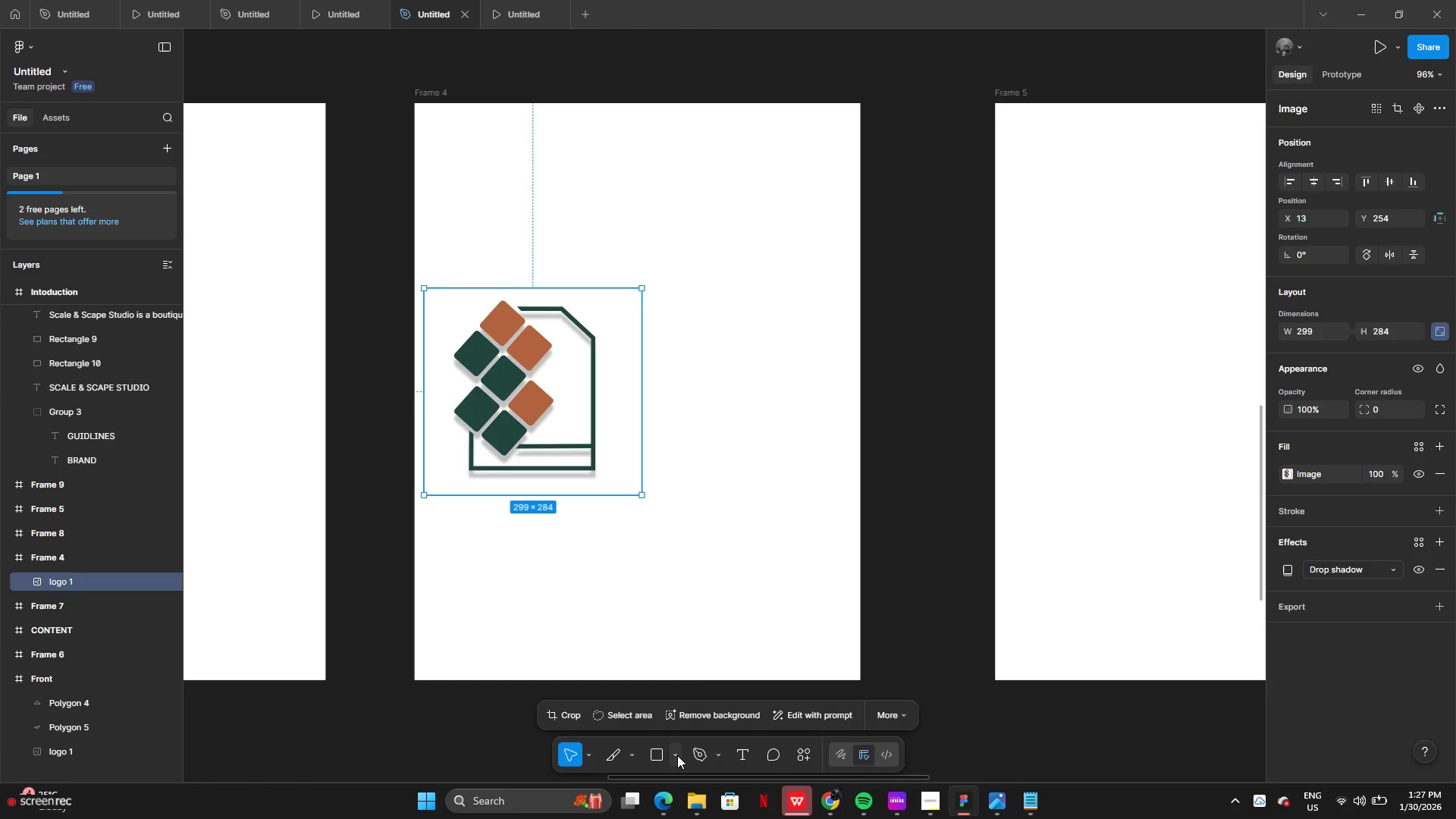 
left_click([677, 755])
 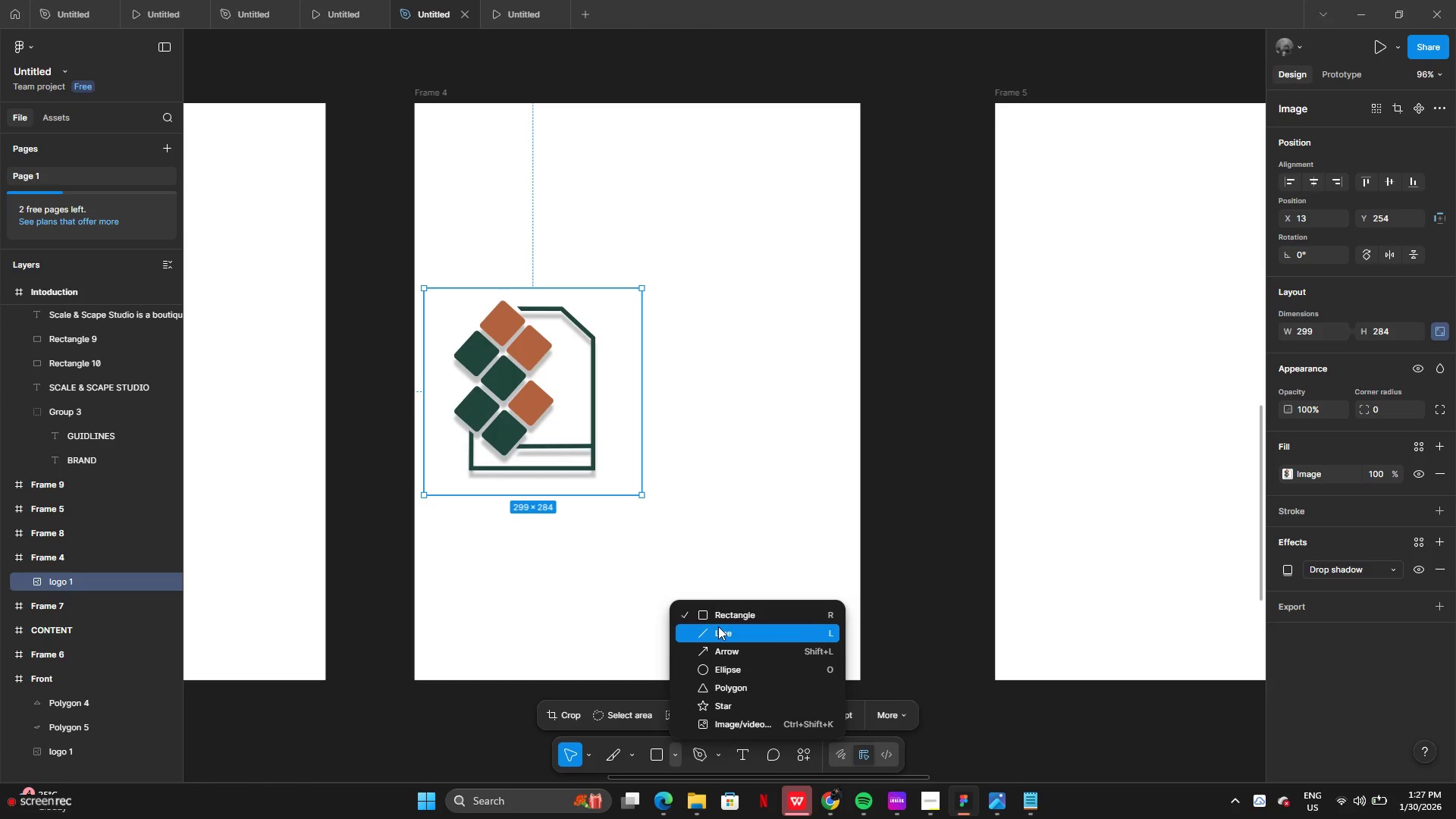 
left_click([718, 618])
 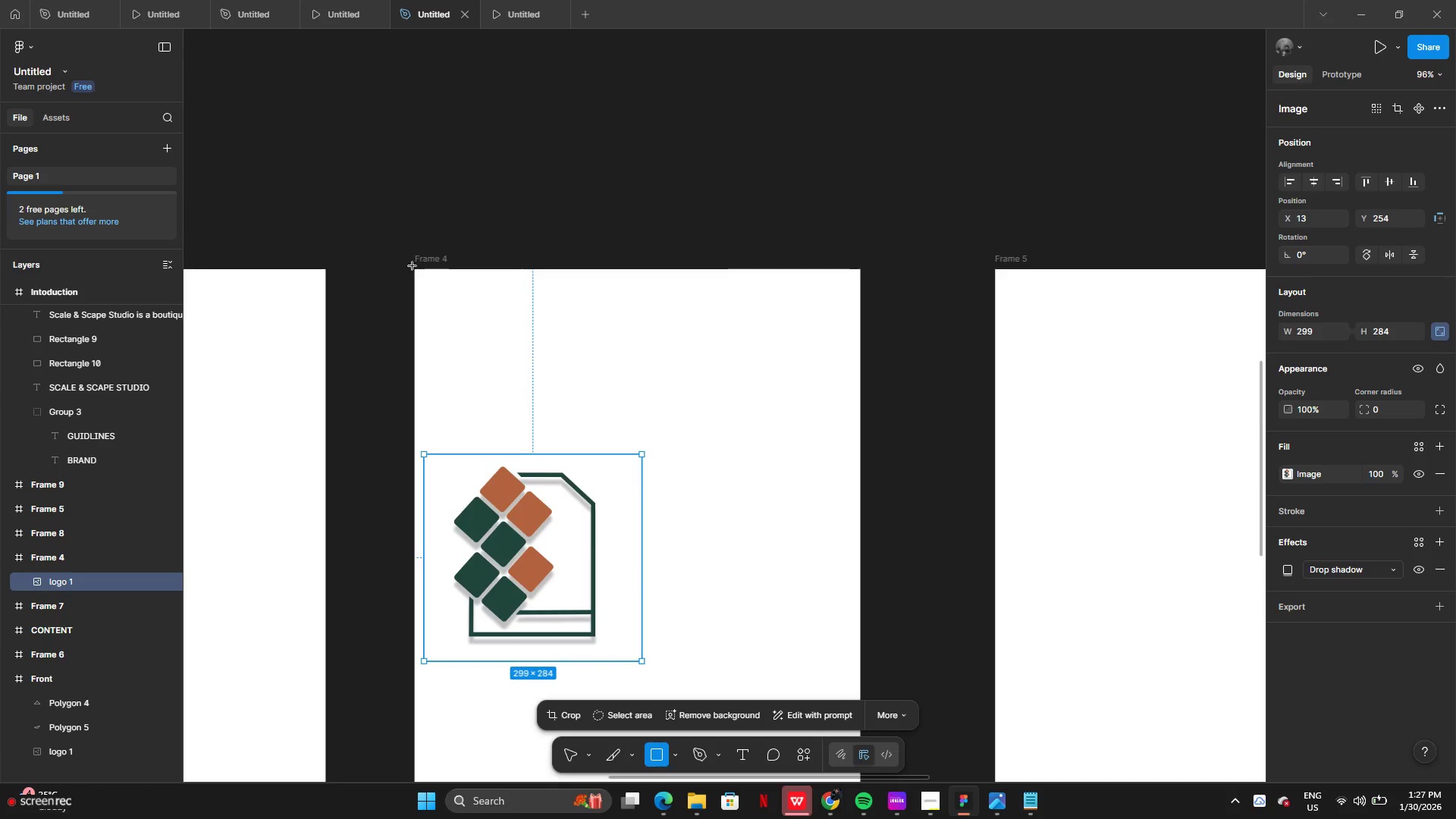 
left_click_drag(start_coordinate=[384, 241], to_coordinate=[907, 439])
 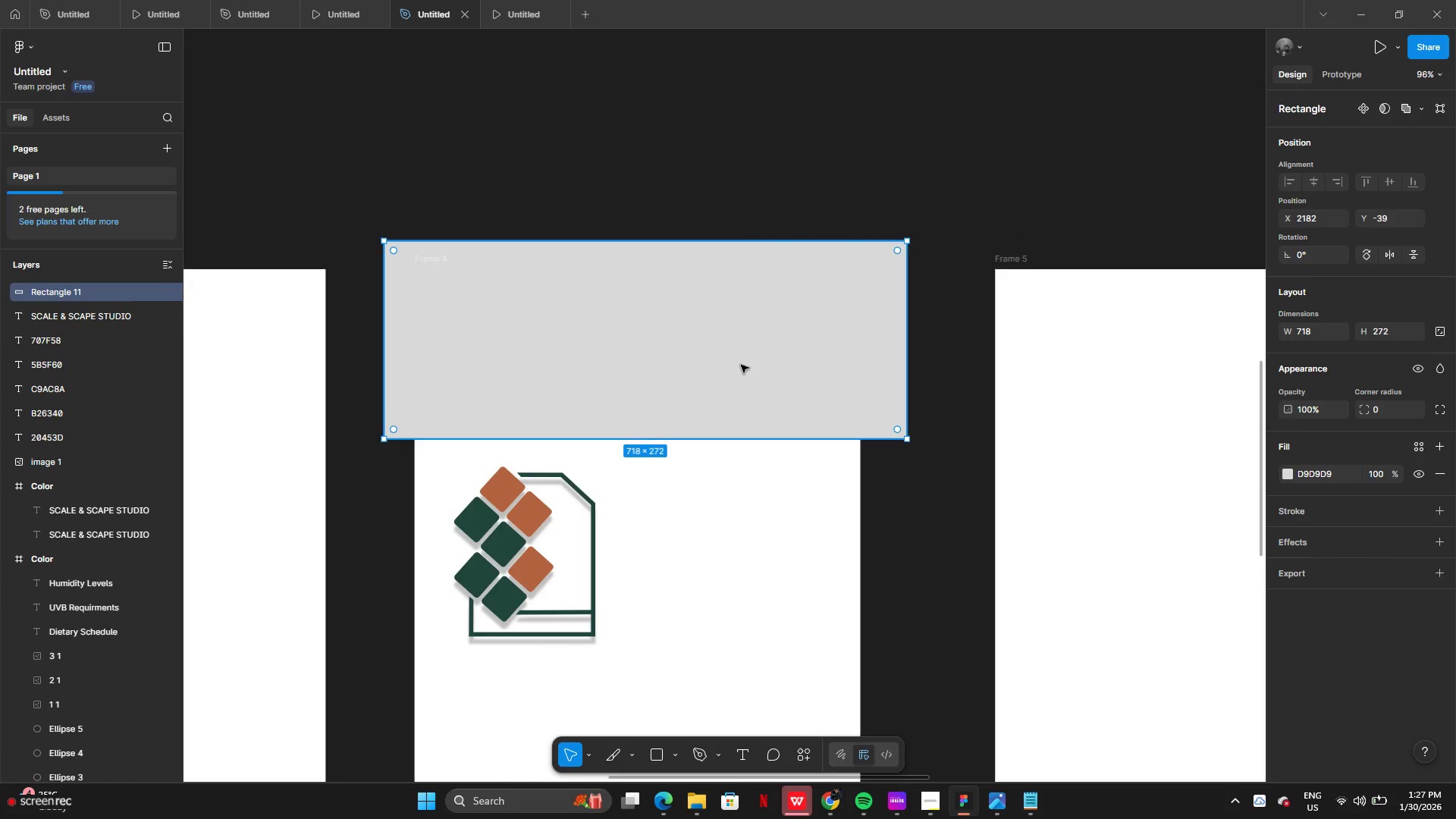 
left_click_drag(start_coordinate=[737, 363], to_coordinate=[731, 427])
 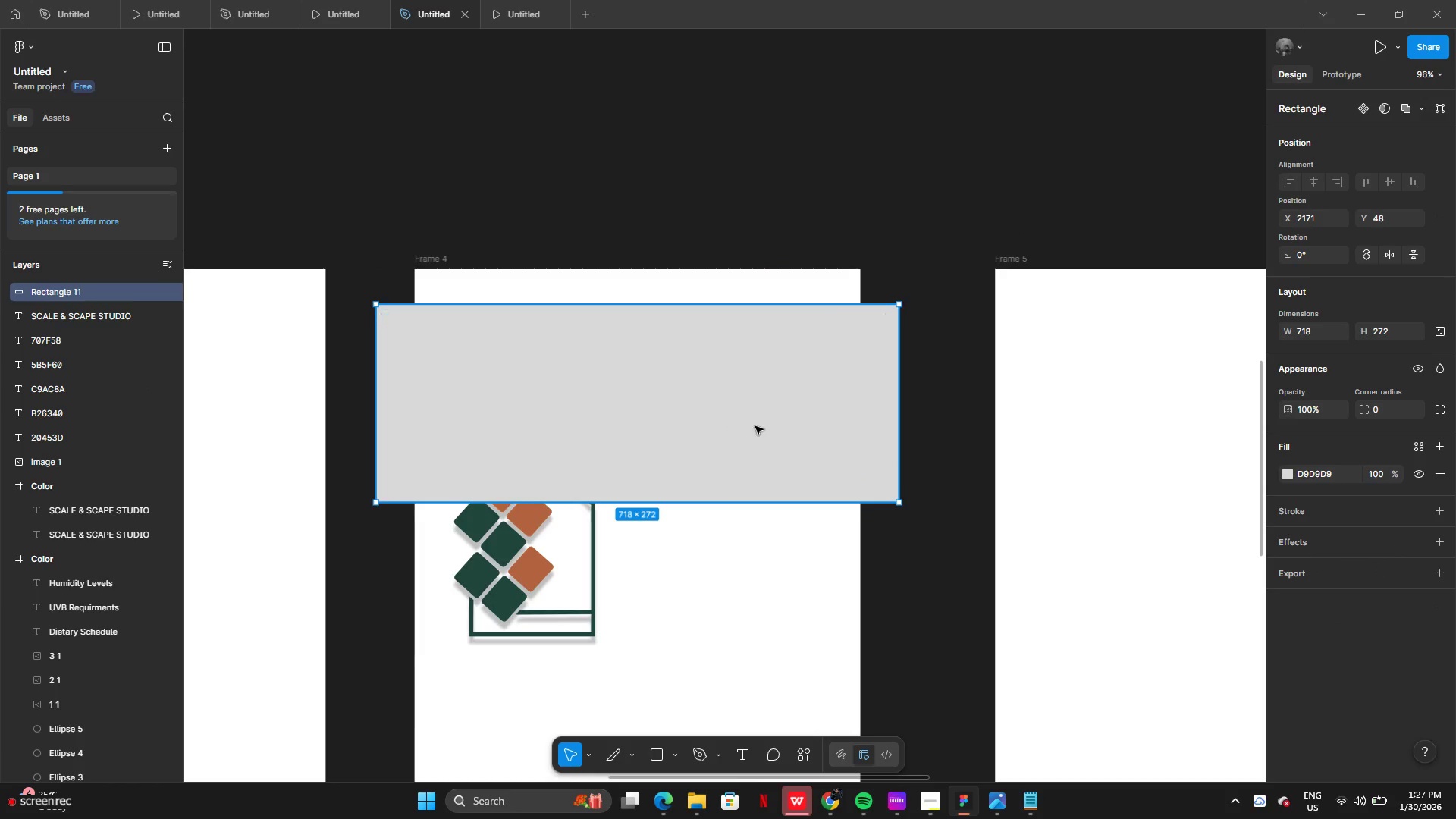 
left_click_drag(start_coordinate=[730, 427], to_coordinate=[781, 422])
 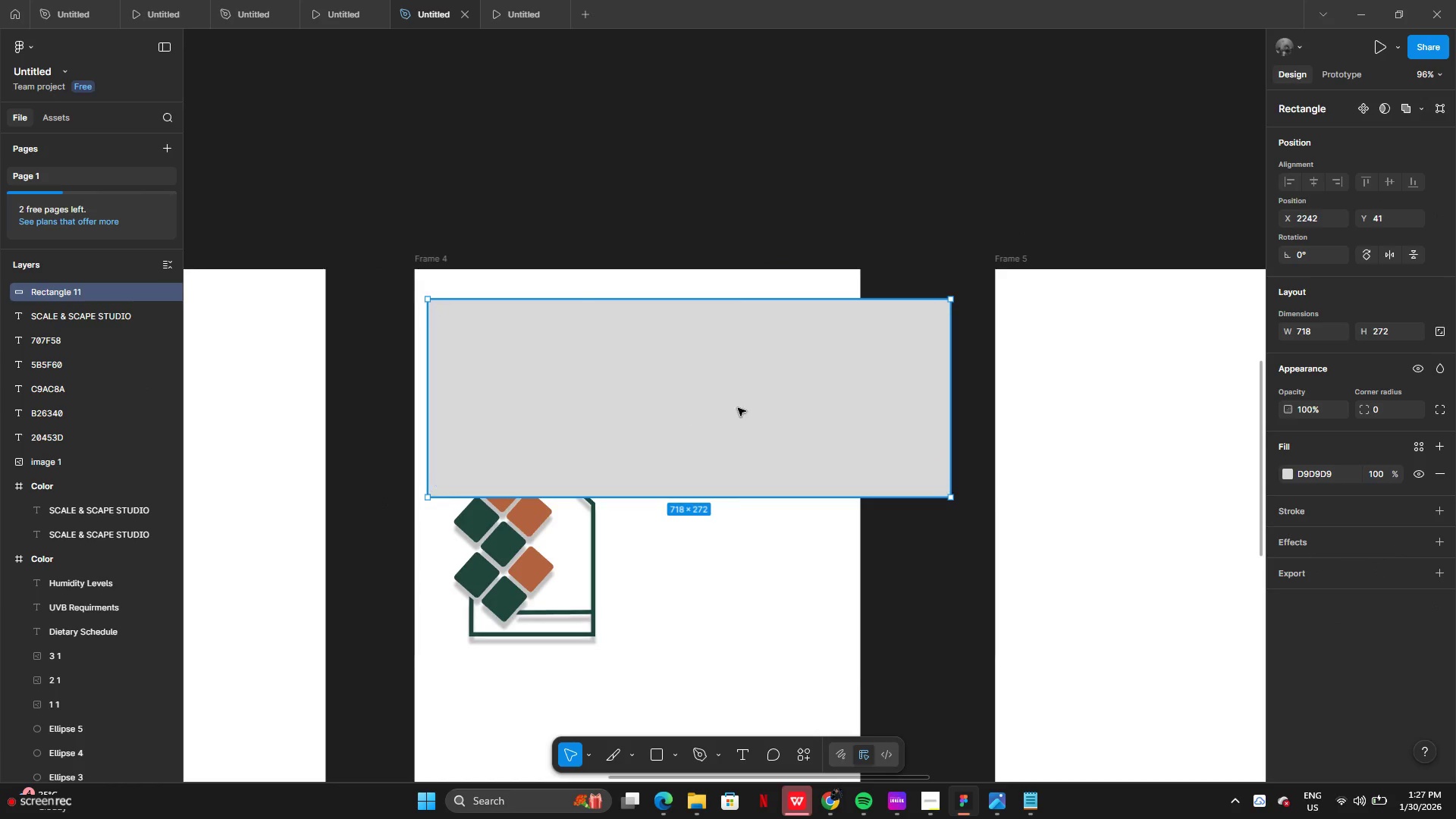 
left_click_drag(start_coordinate=[683, 408], to_coordinate=[964, 394])
 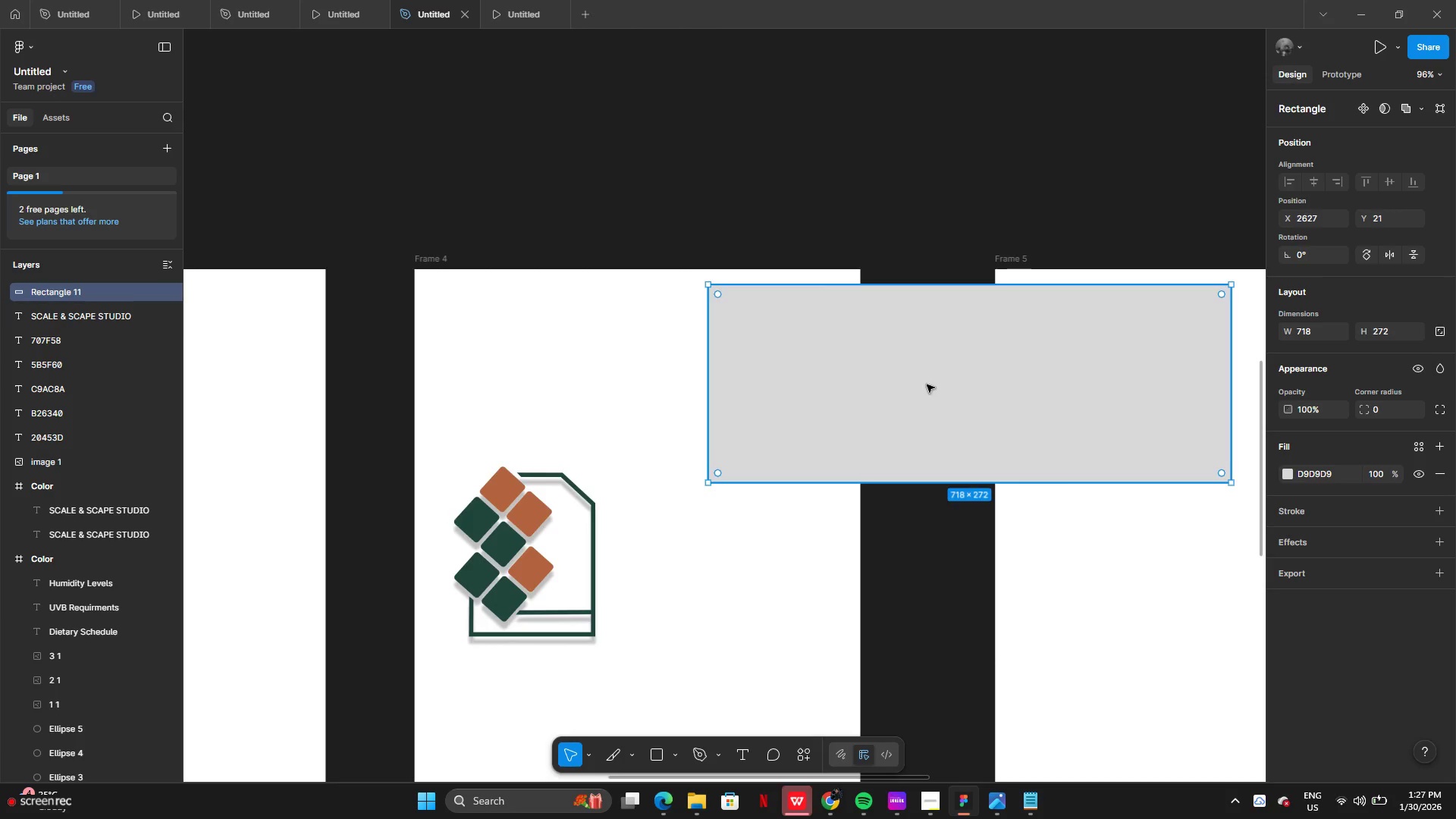 
left_click_drag(start_coordinate=[927, 385], to_coordinate=[1065, 383])
 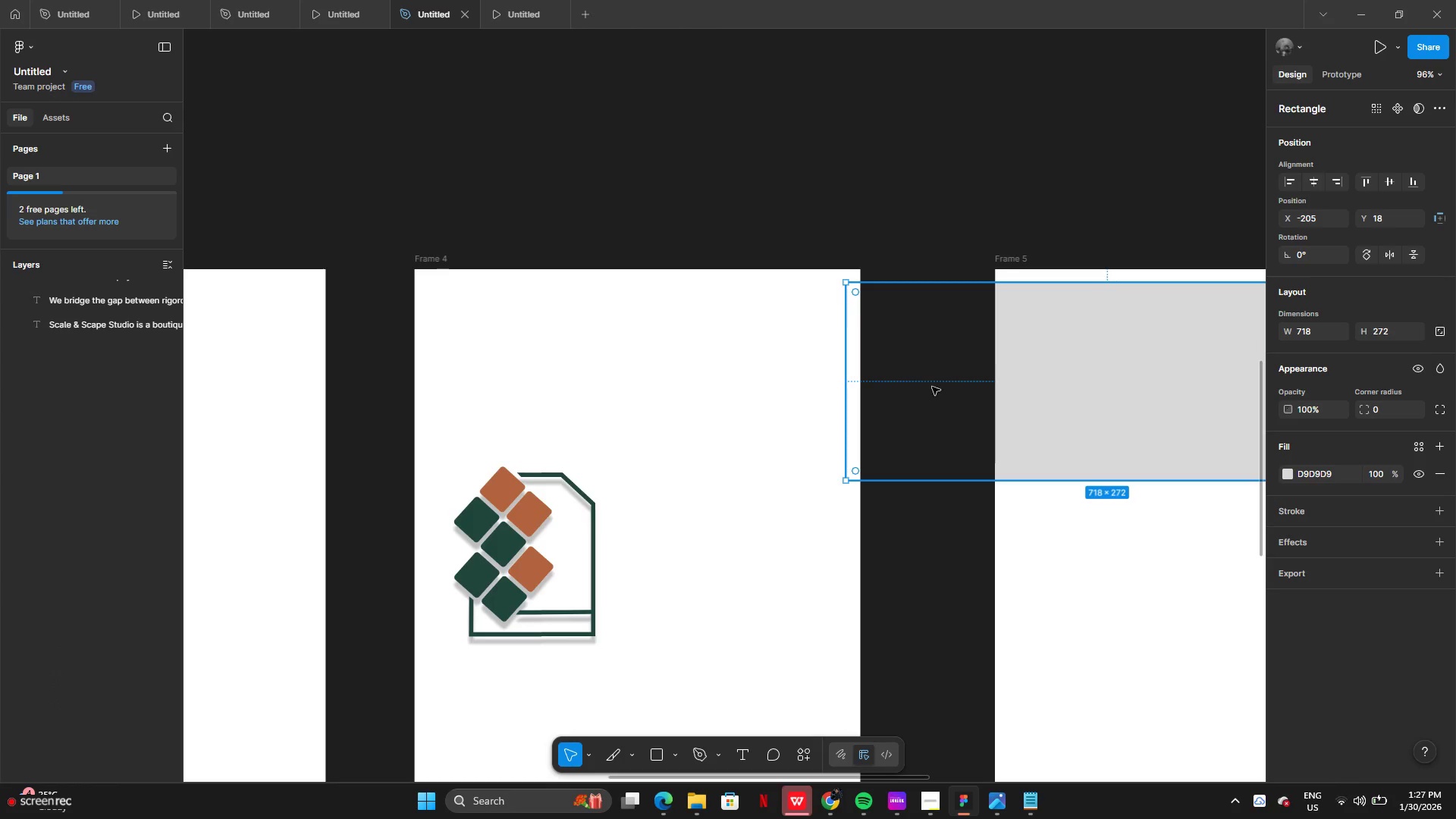 
left_click_drag(start_coordinate=[1078, 384], to_coordinate=[726, 397])
 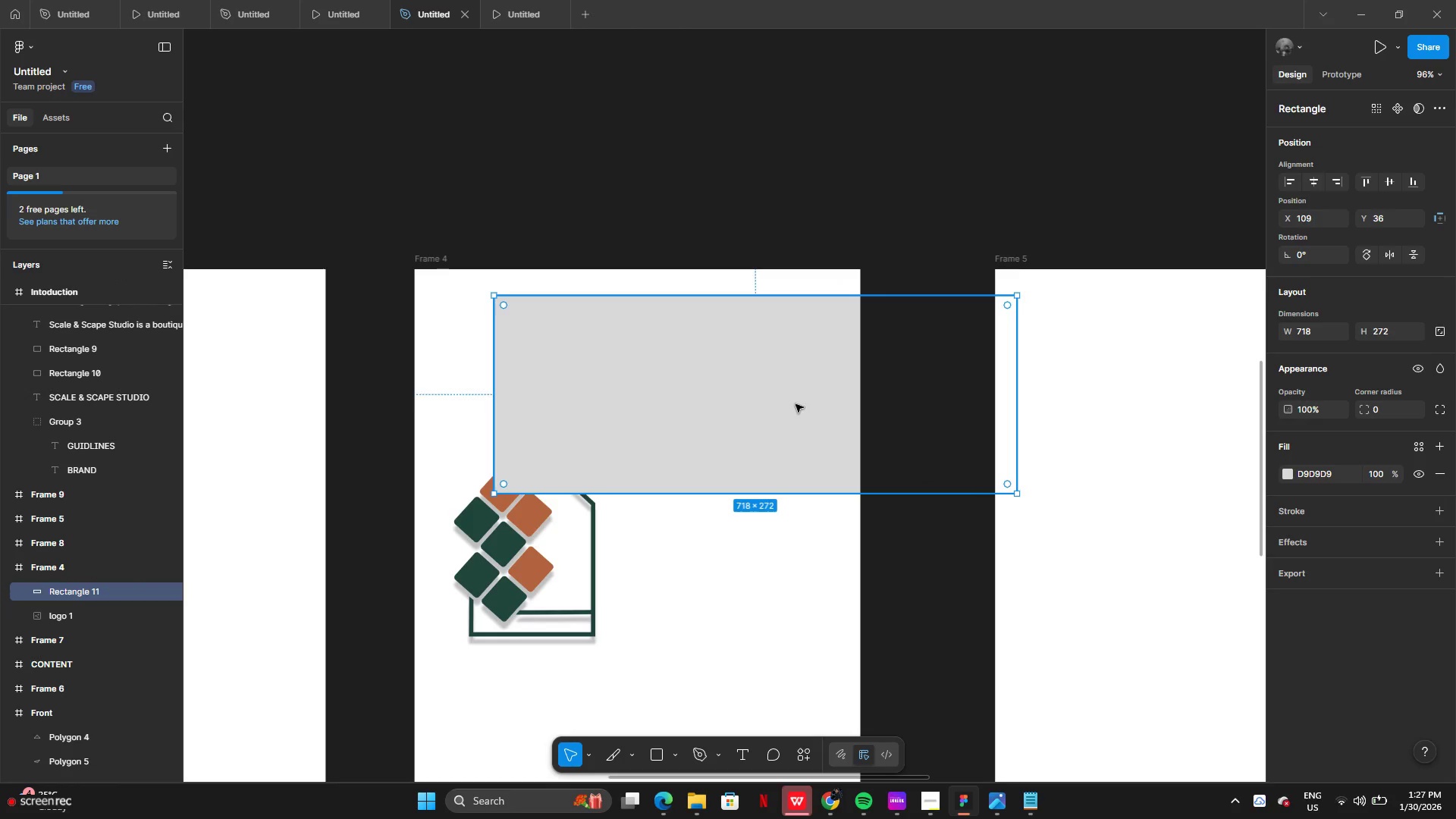 
left_click_drag(start_coordinate=[795, 403], to_coordinate=[732, 385])
 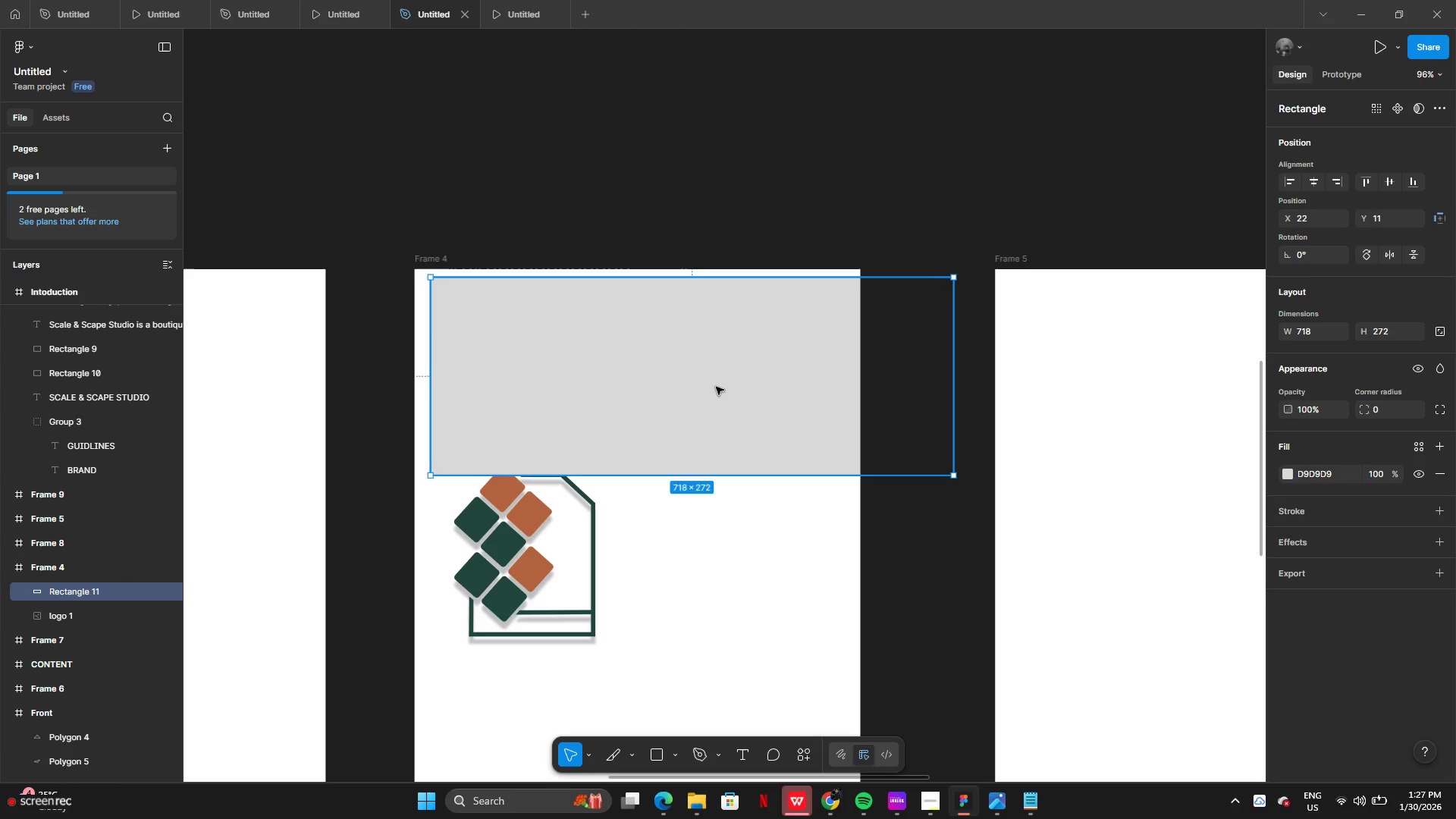 
left_click_drag(start_coordinate=[736, 391], to_coordinate=[703, 387])
 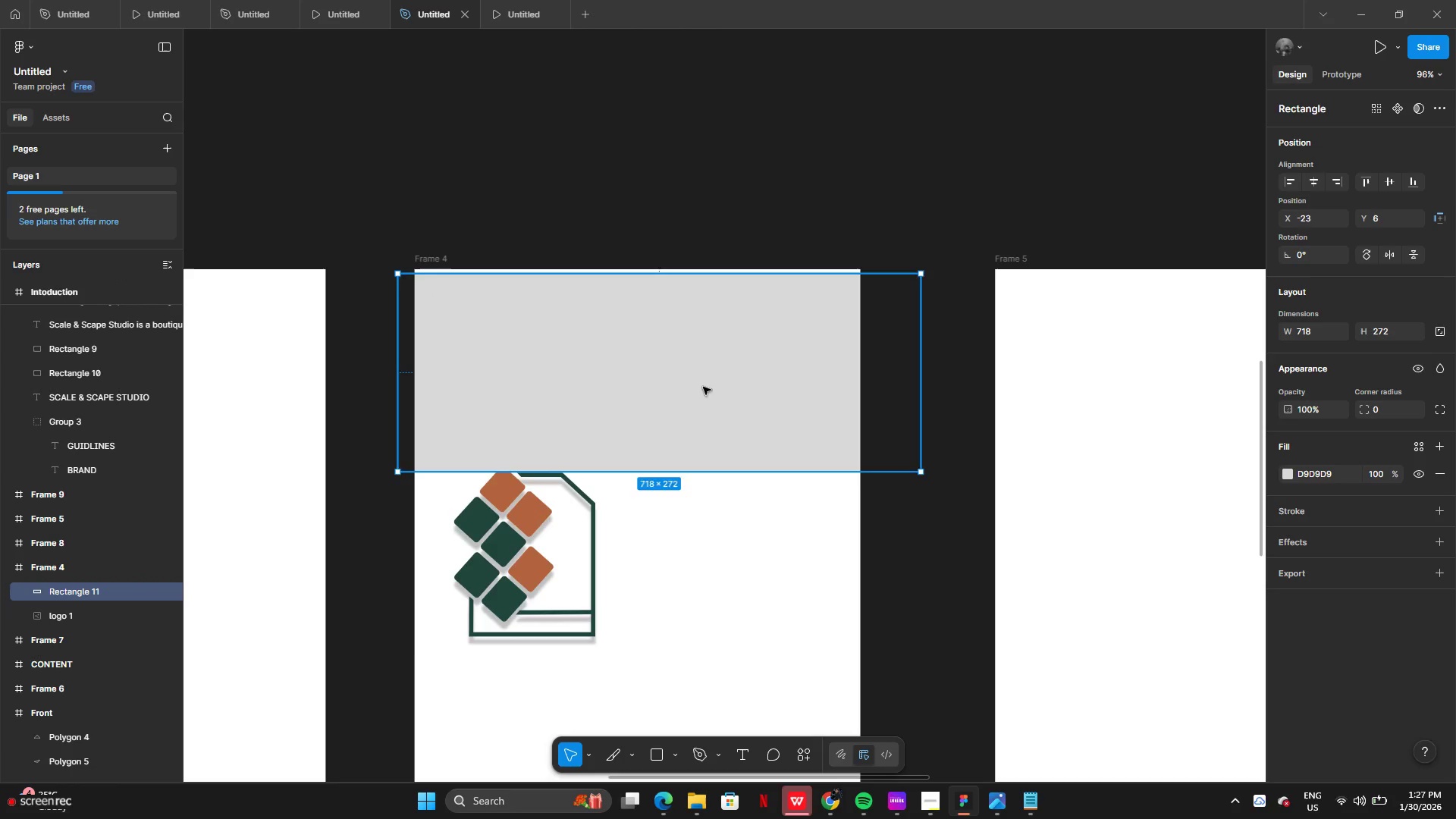 
left_click_drag(start_coordinate=[704, 387], to_coordinate=[695, 381])
 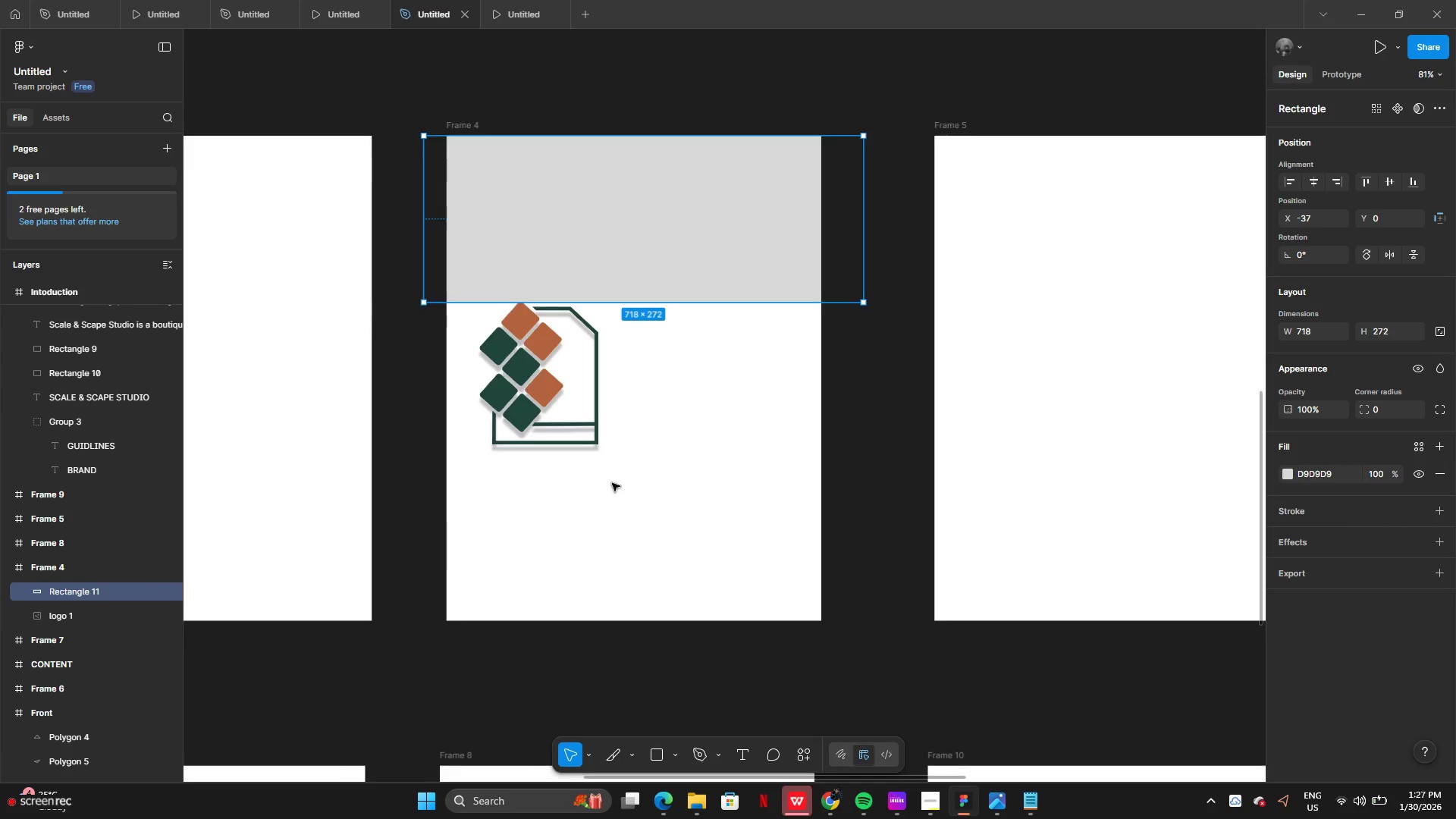 
left_click_drag(start_coordinate=[580, 421], to_coordinate=[576, 441])
 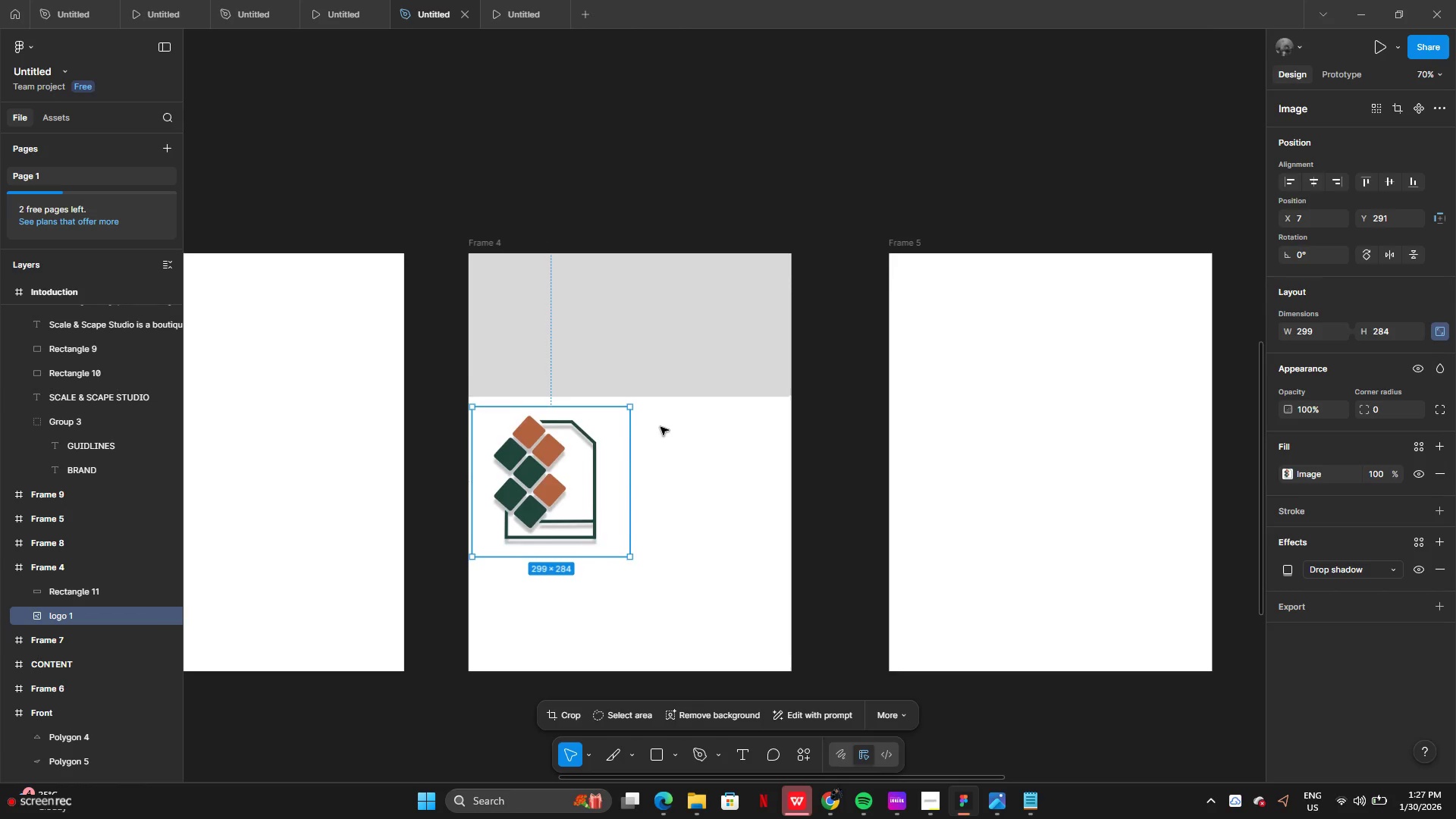 
left_click([654, 401])
 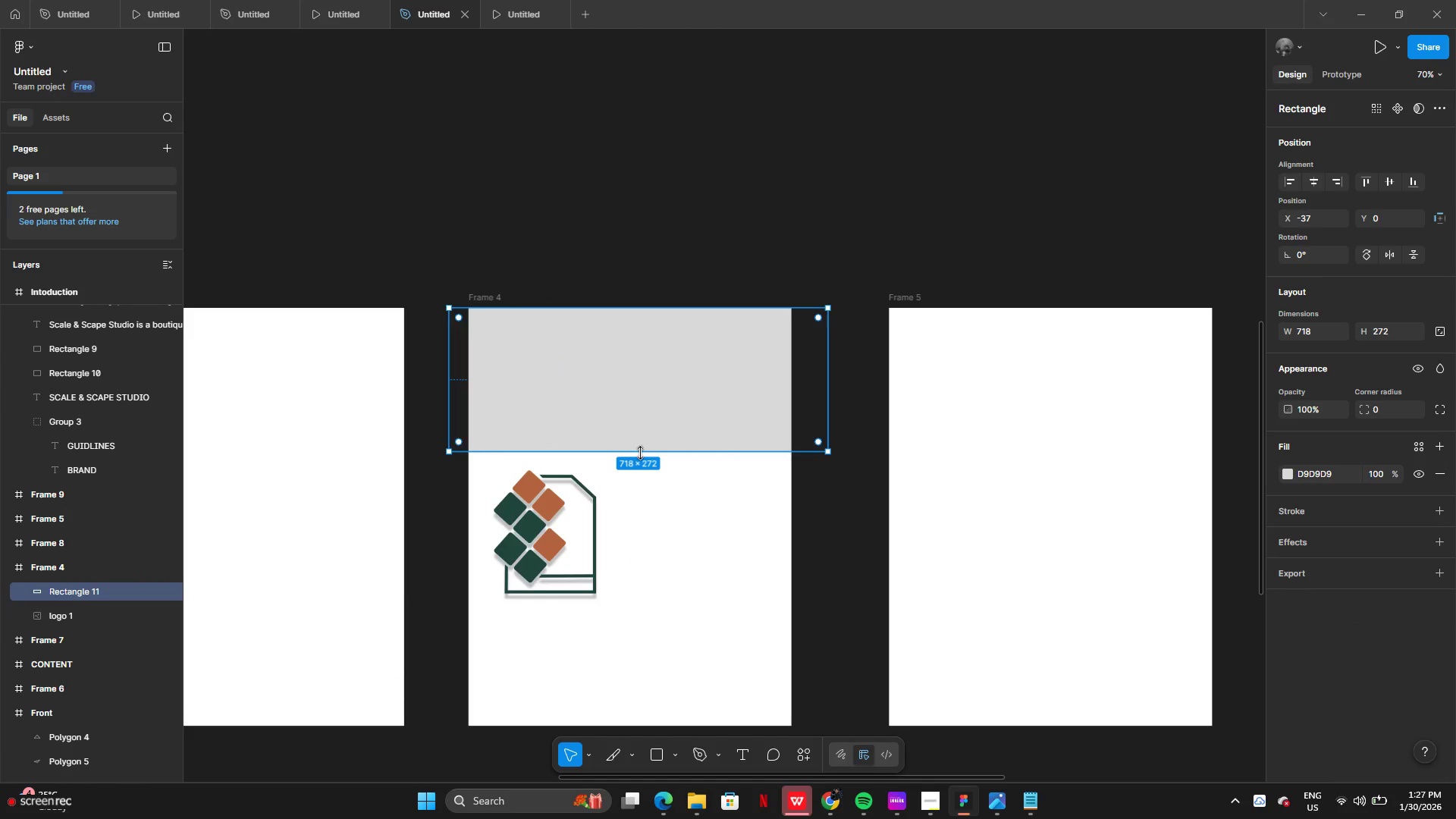 
left_click_drag(start_coordinate=[640, 453], to_coordinate=[638, 419])
 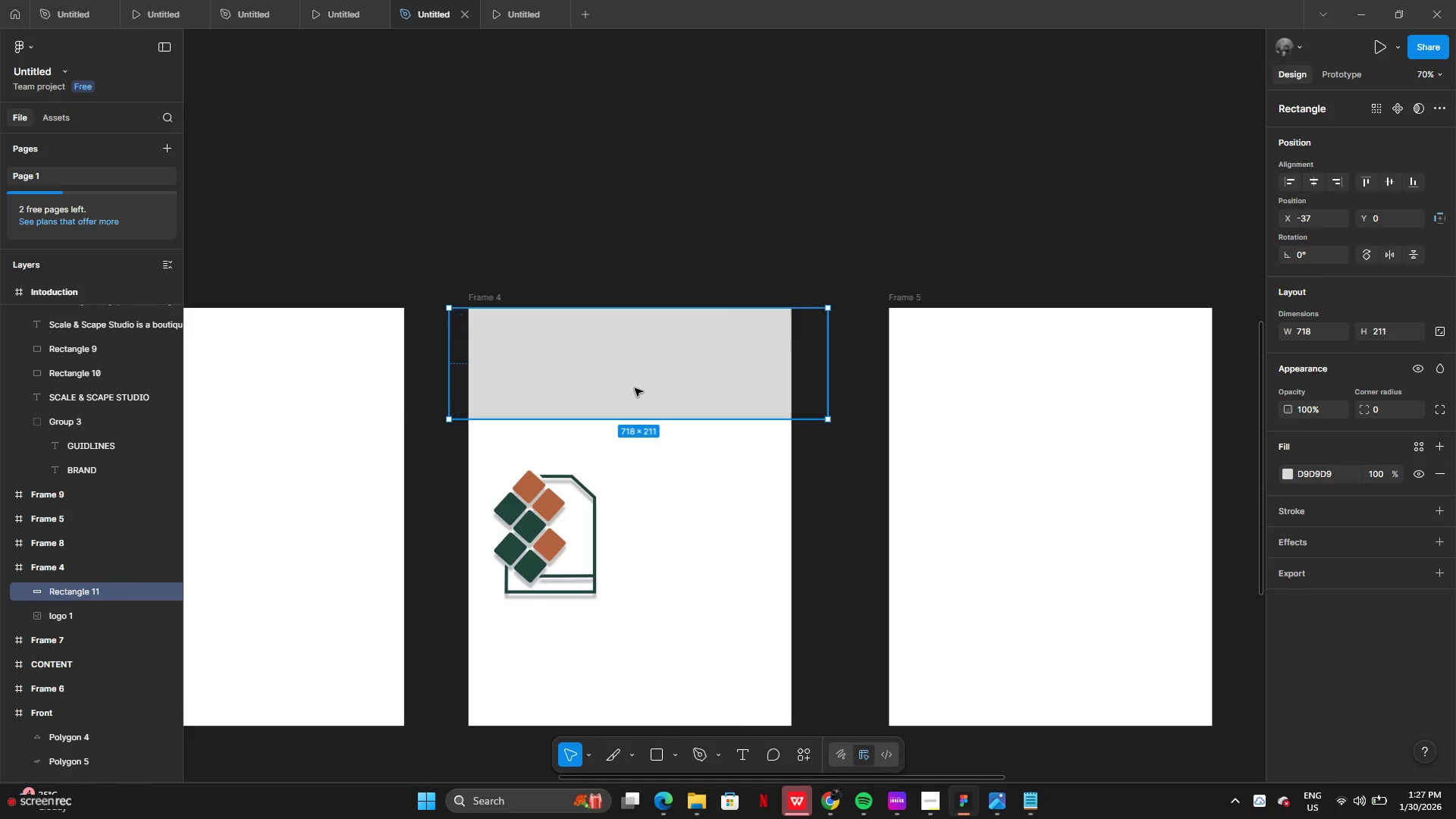 
left_click_drag(start_coordinate=[636, 384], to_coordinate=[628, 386])
 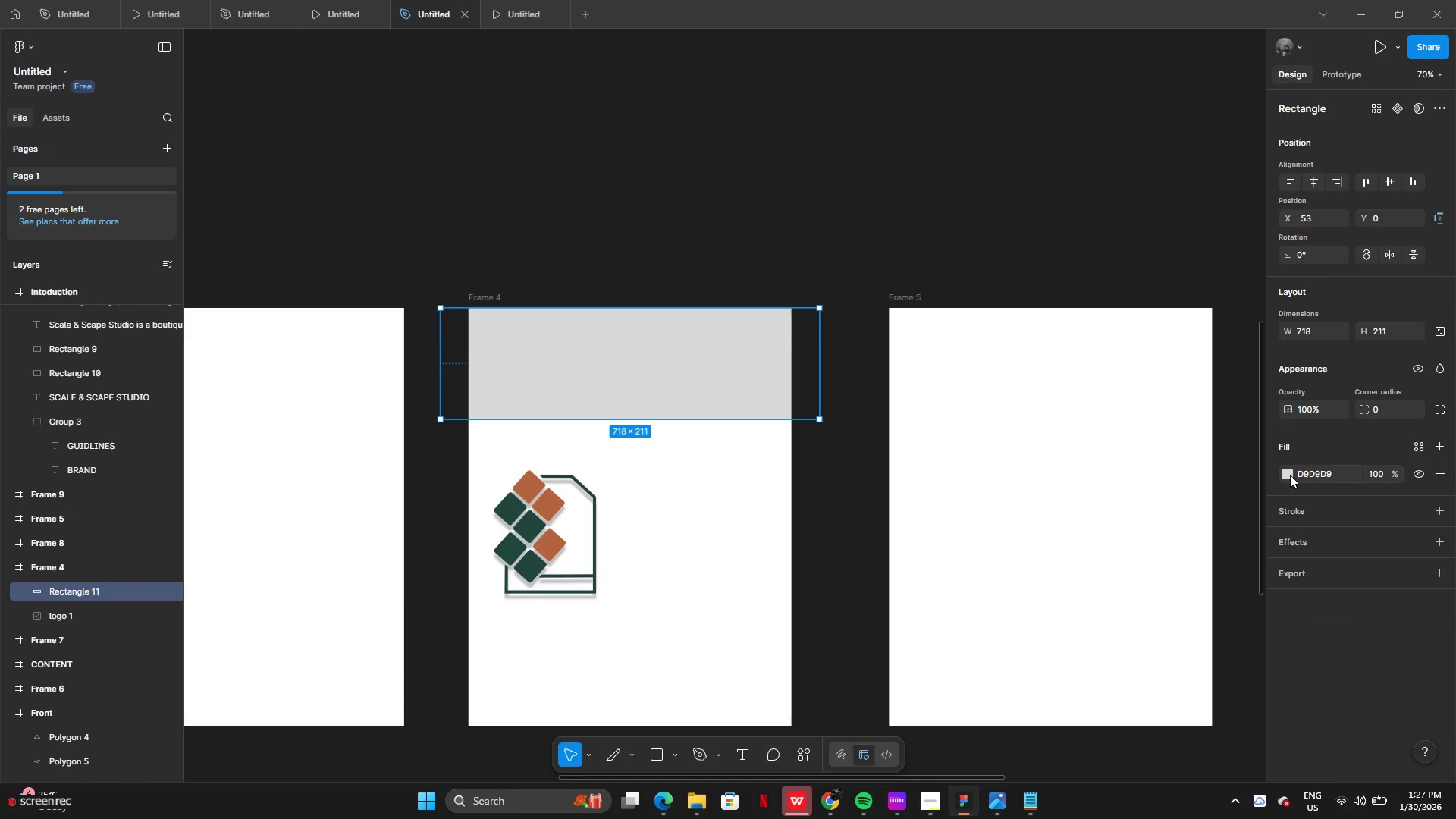 
left_click([1290, 470])
 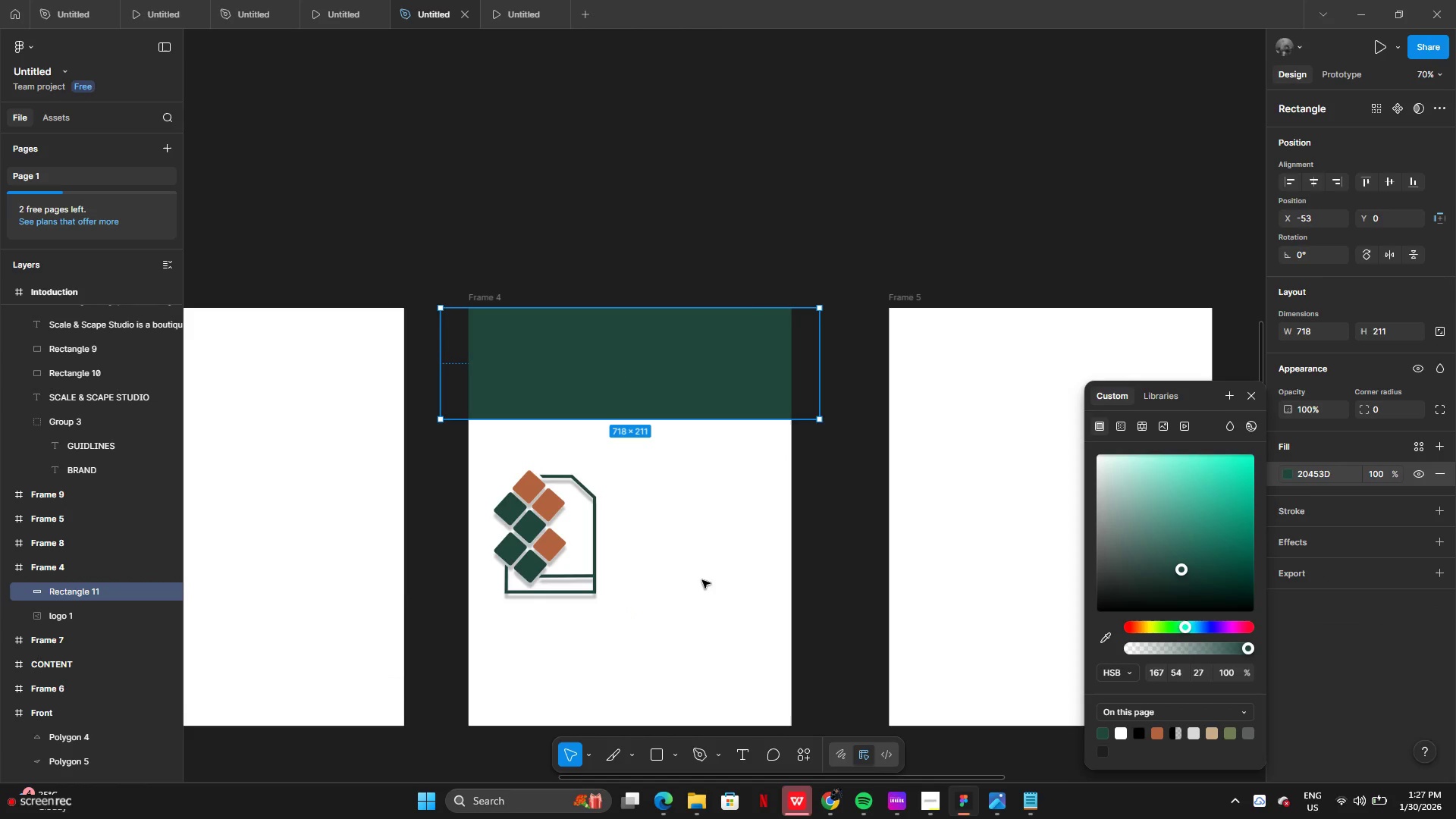 
left_click([606, 566])
 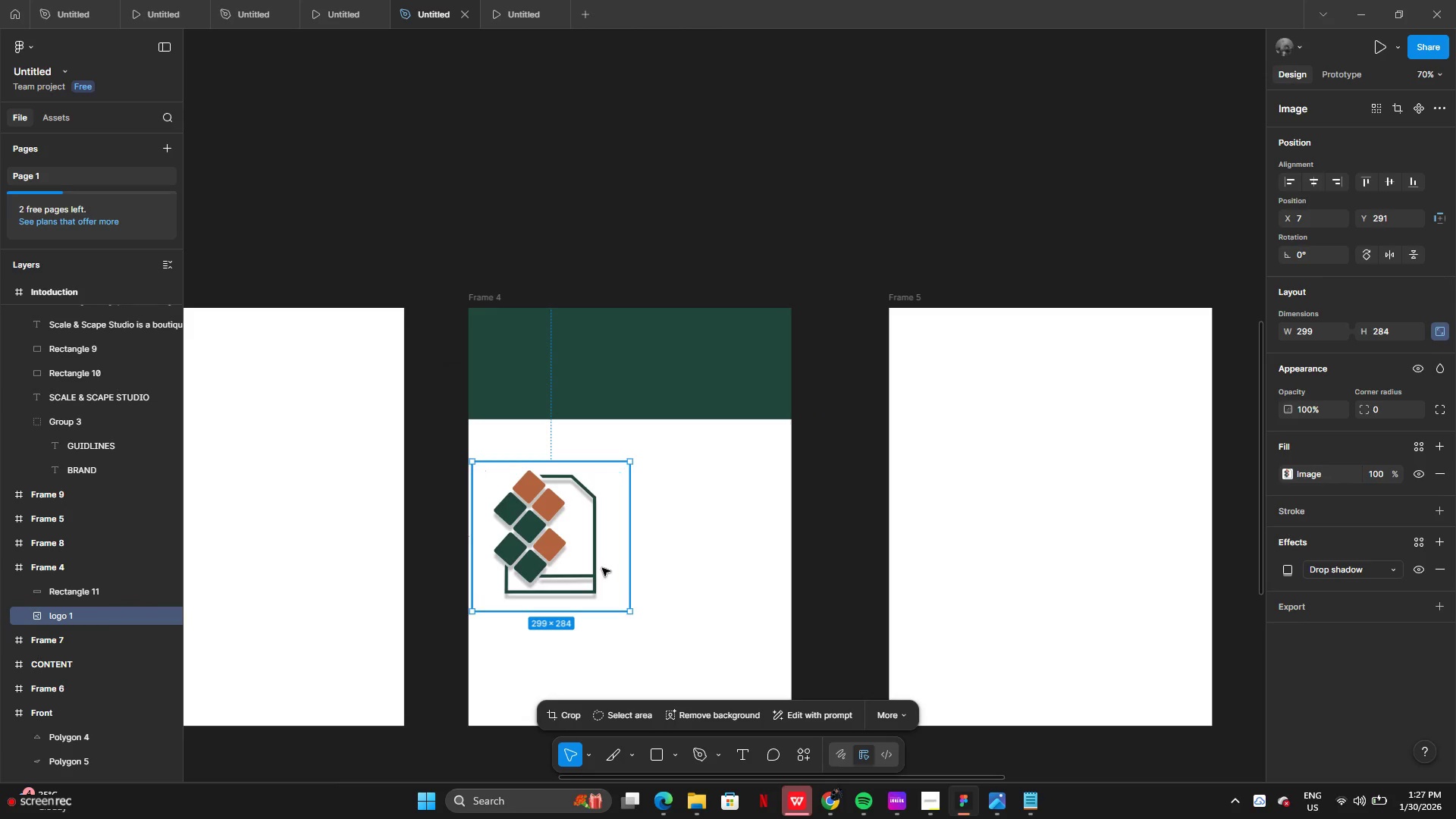 
left_click_drag(start_coordinate=[601, 568], to_coordinate=[599, 548])
 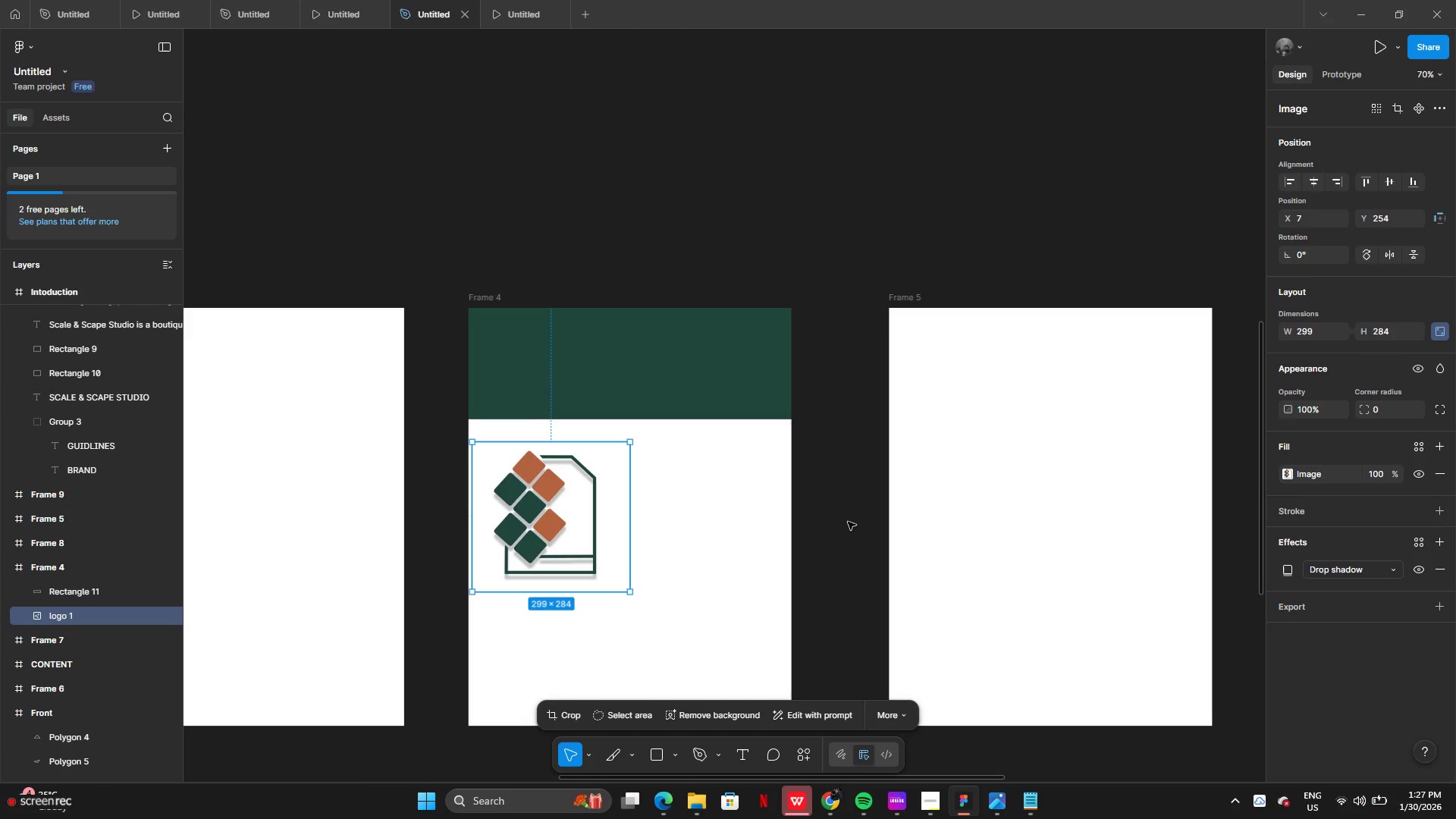 
left_click([848, 522])
 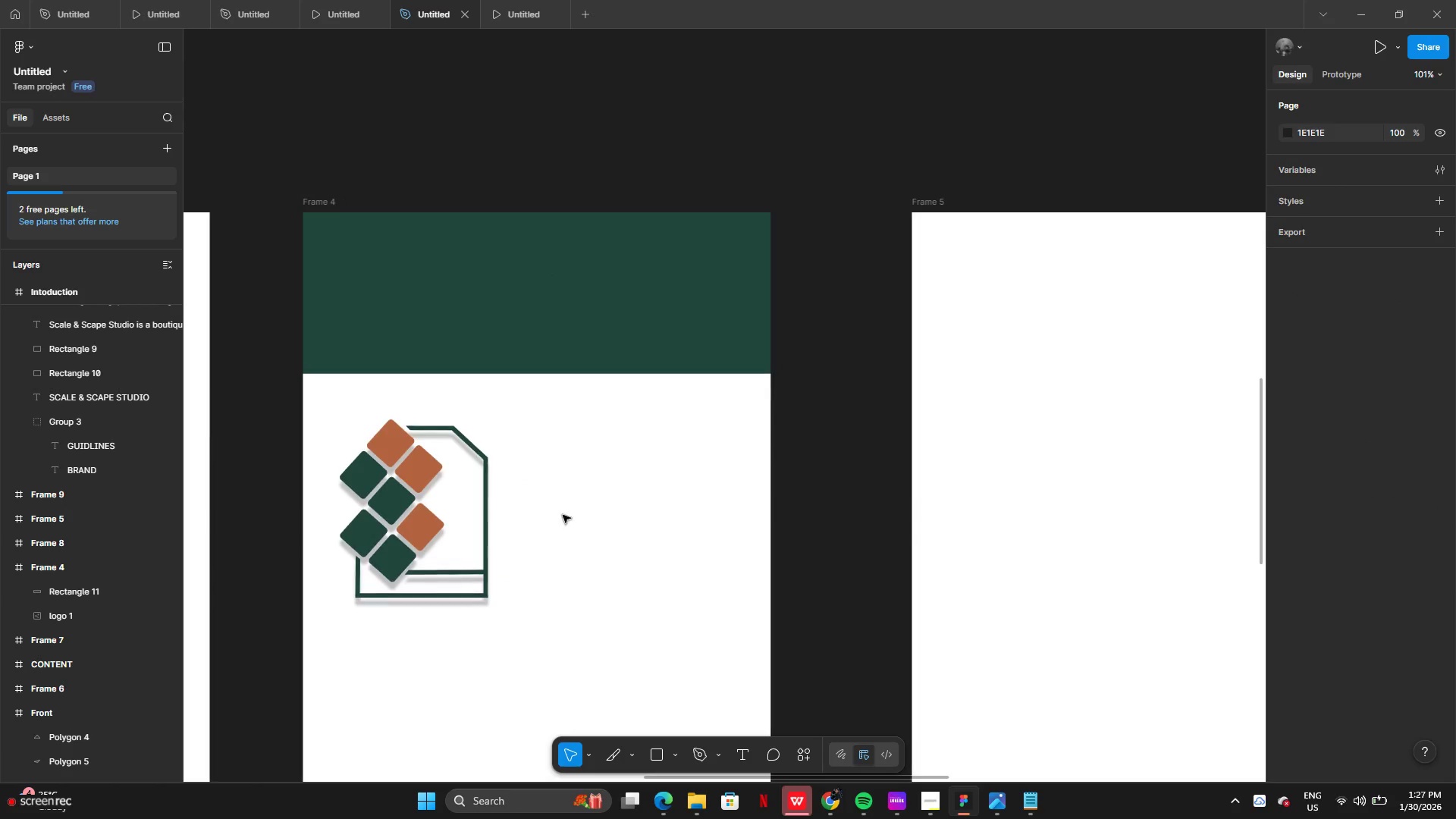 
left_click([472, 535])
 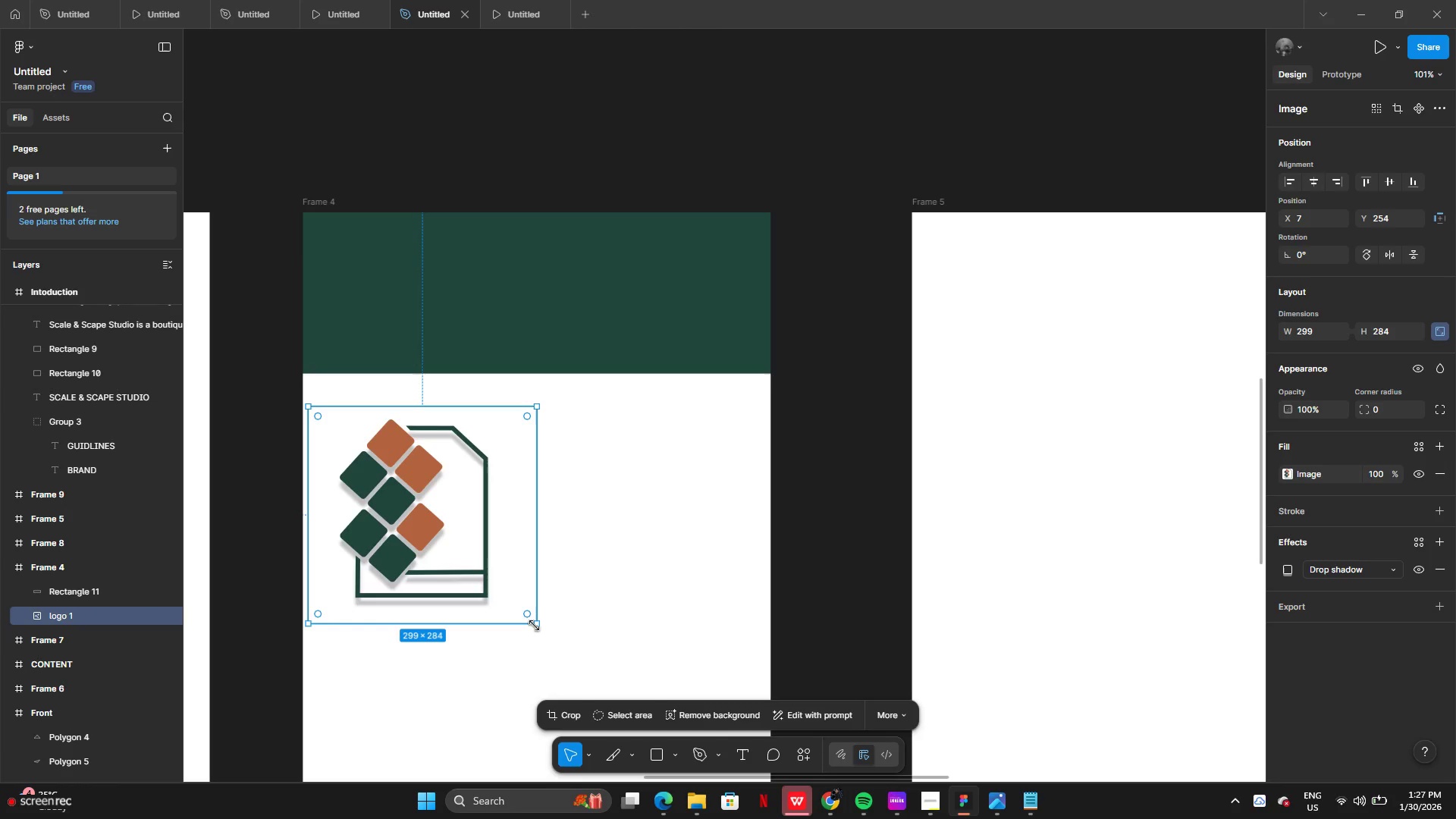 
left_click_drag(start_coordinate=[534, 623], to_coordinate=[504, 581])
 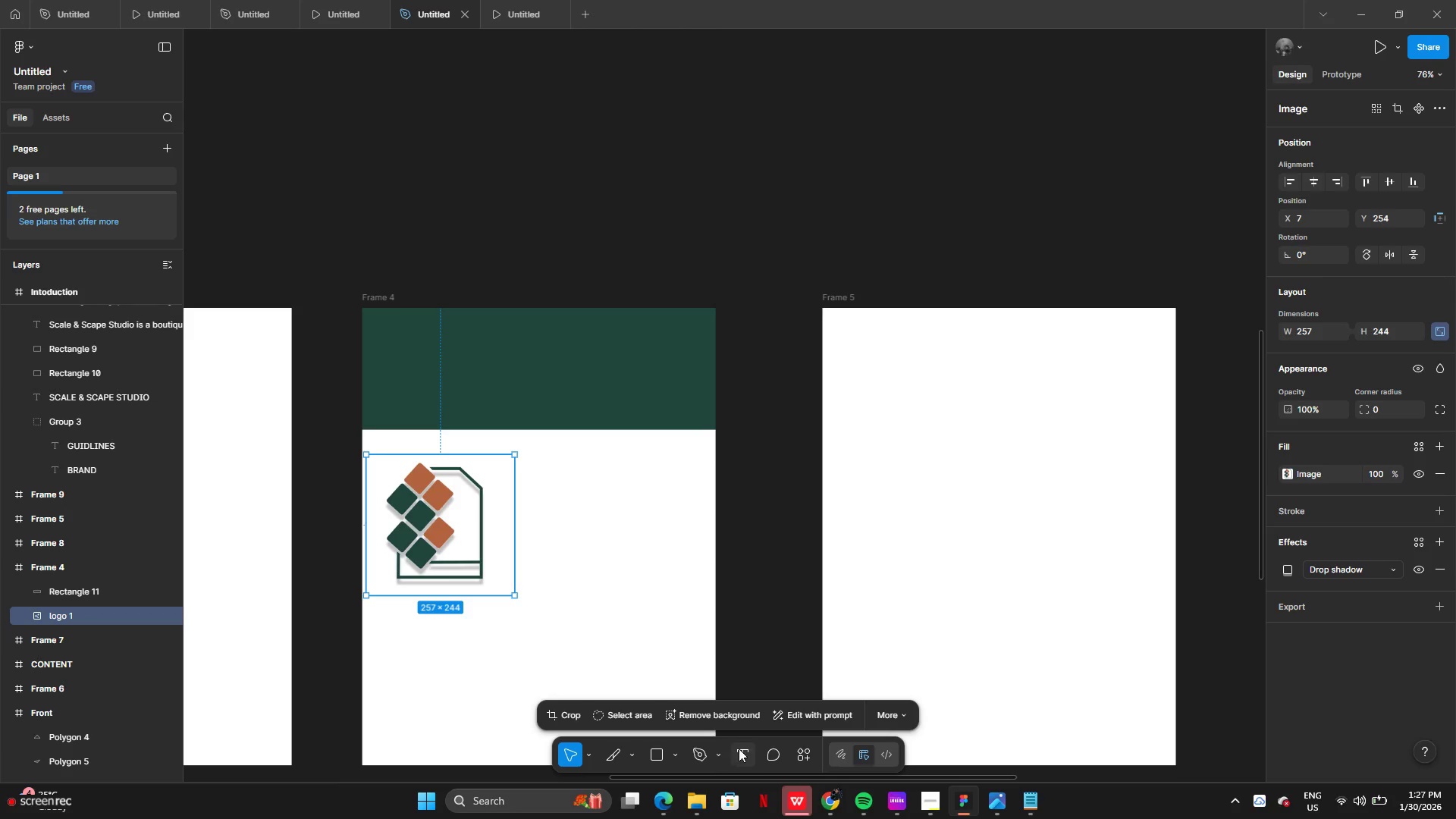 
left_click([741, 752])
 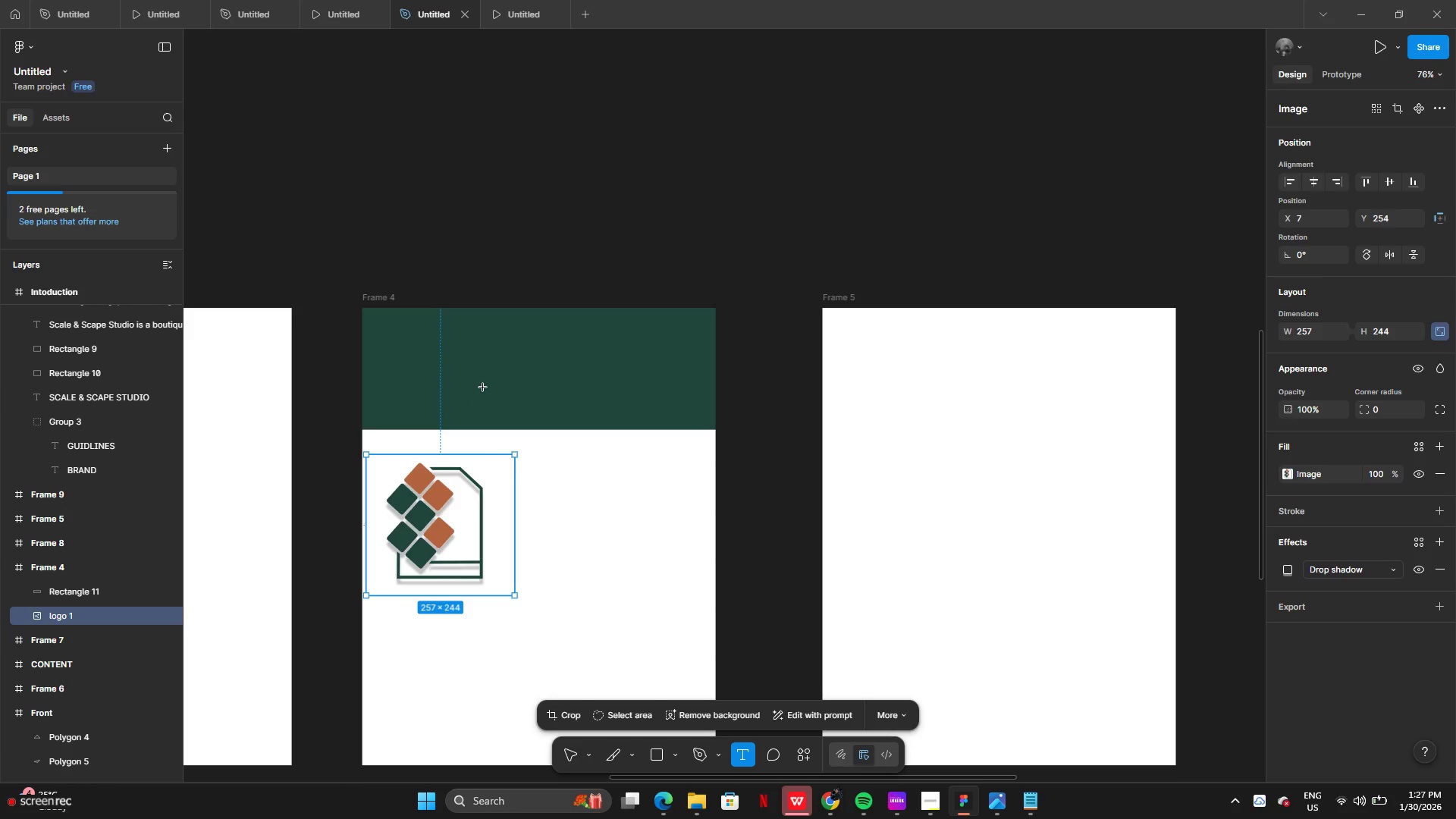 
left_click([479, 381])
 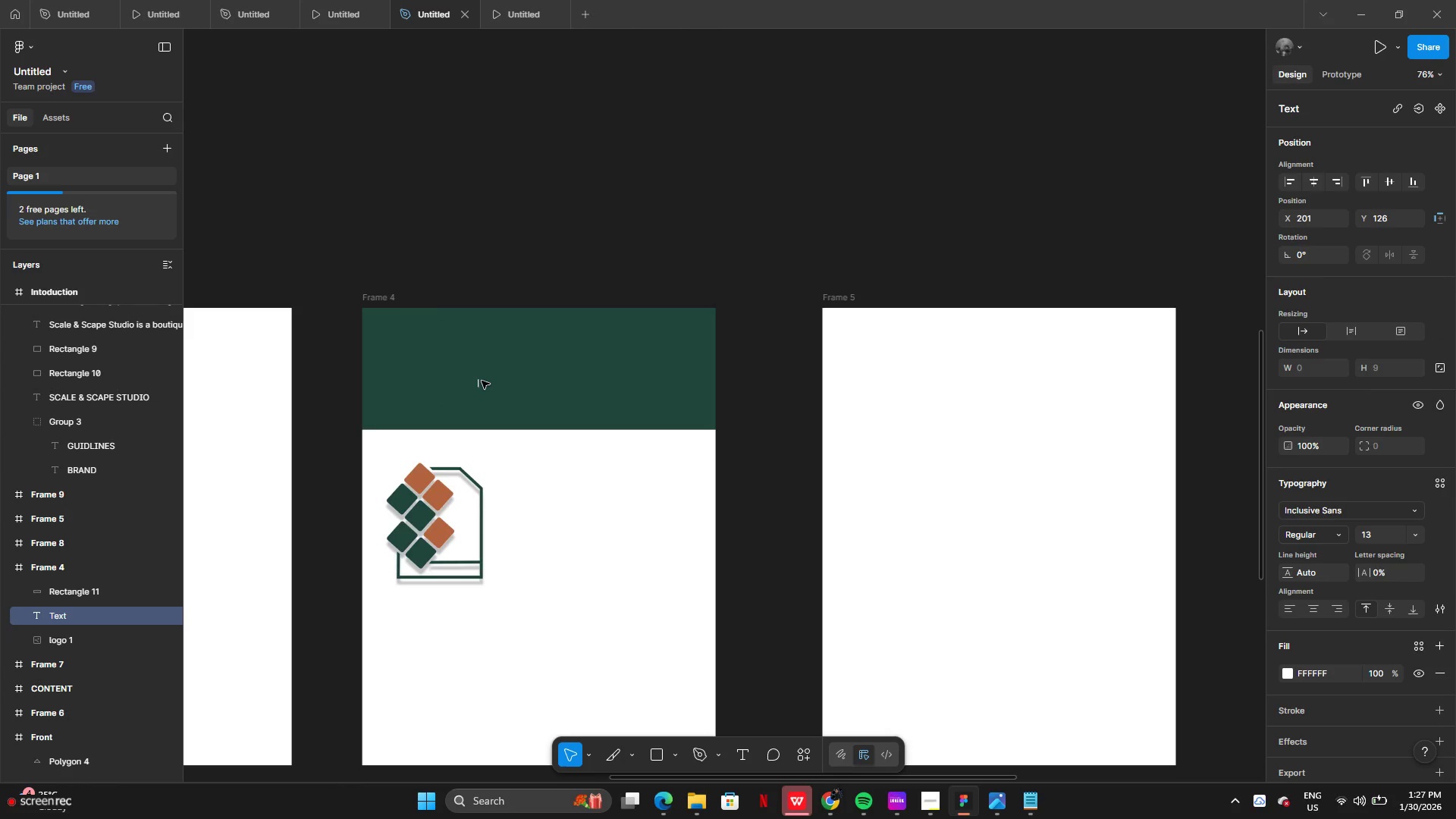 
type(PRIMIRY LOGO)
 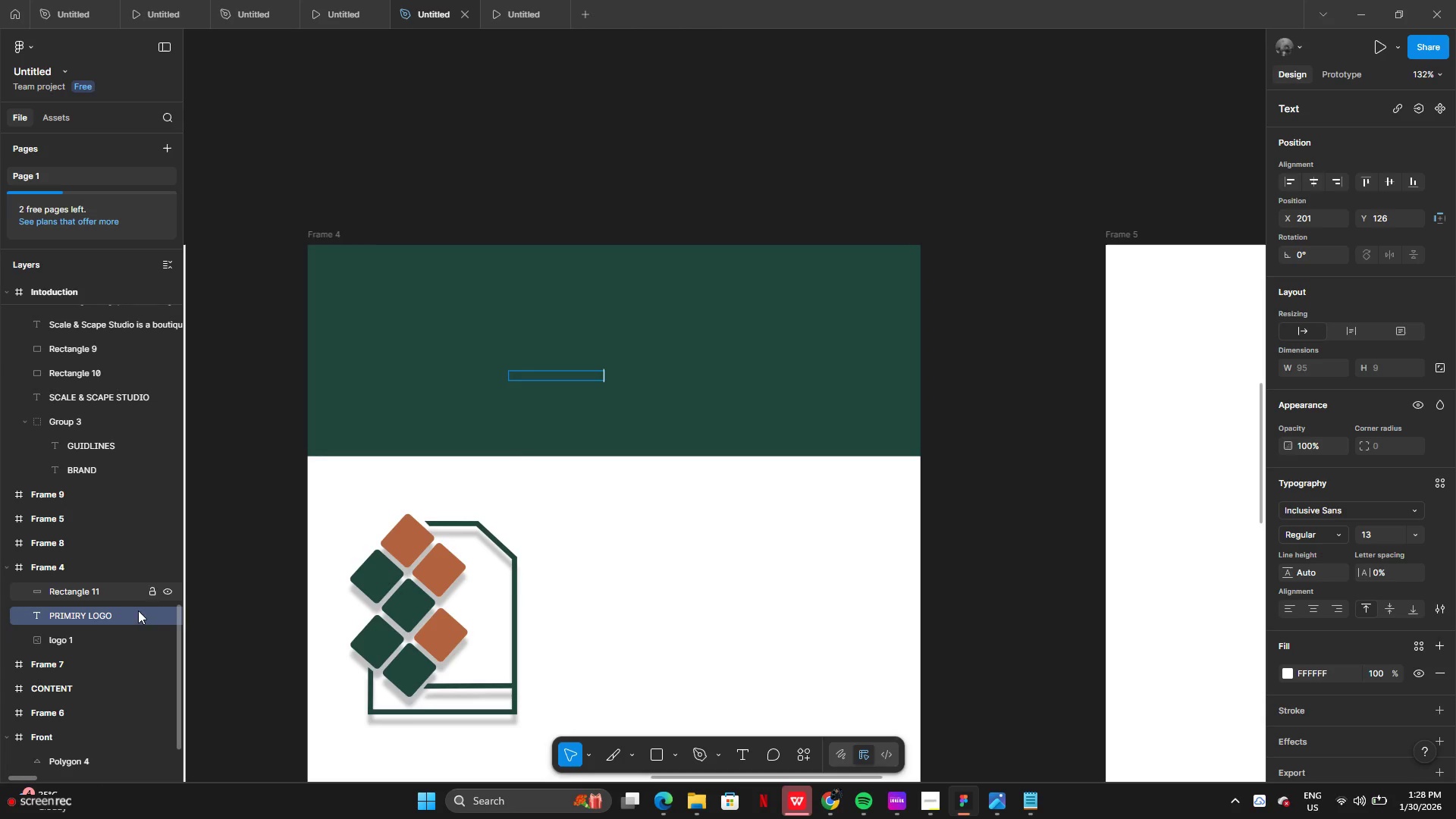 
left_click_drag(start_coordinate=[125, 617], to_coordinate=[121, 585])
 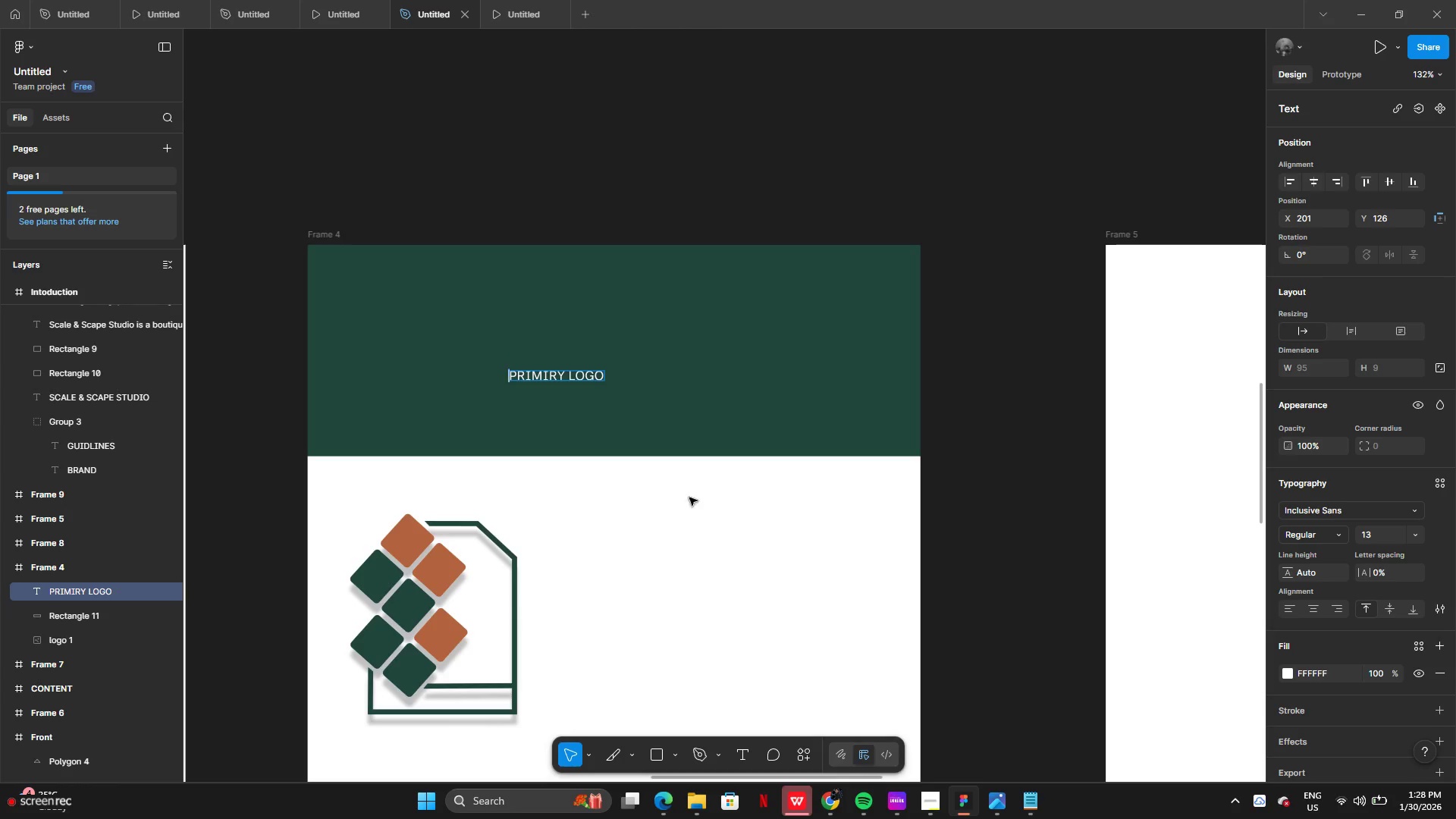 
left_click([1343, 510])
 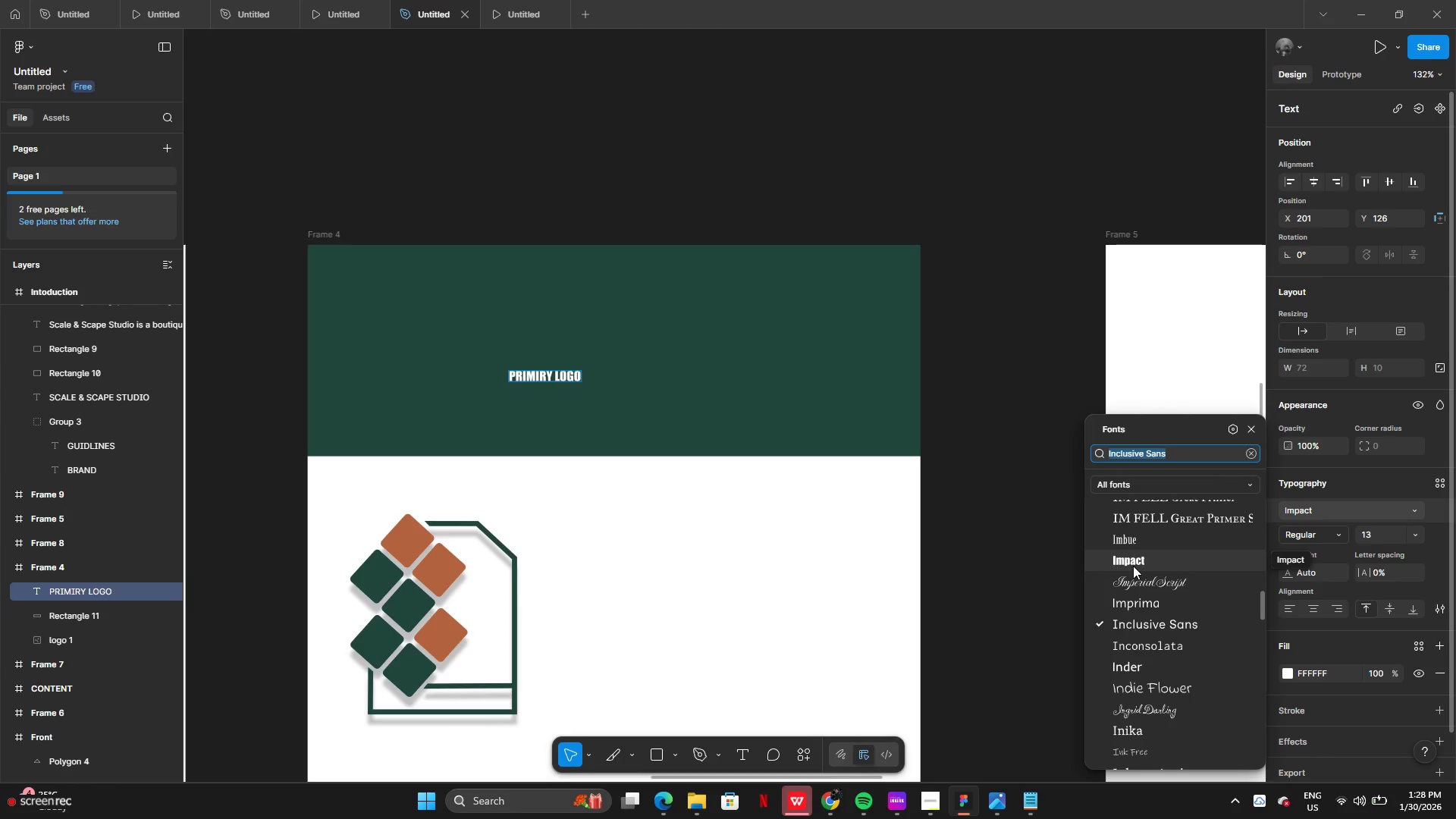 
wait(5.28)
 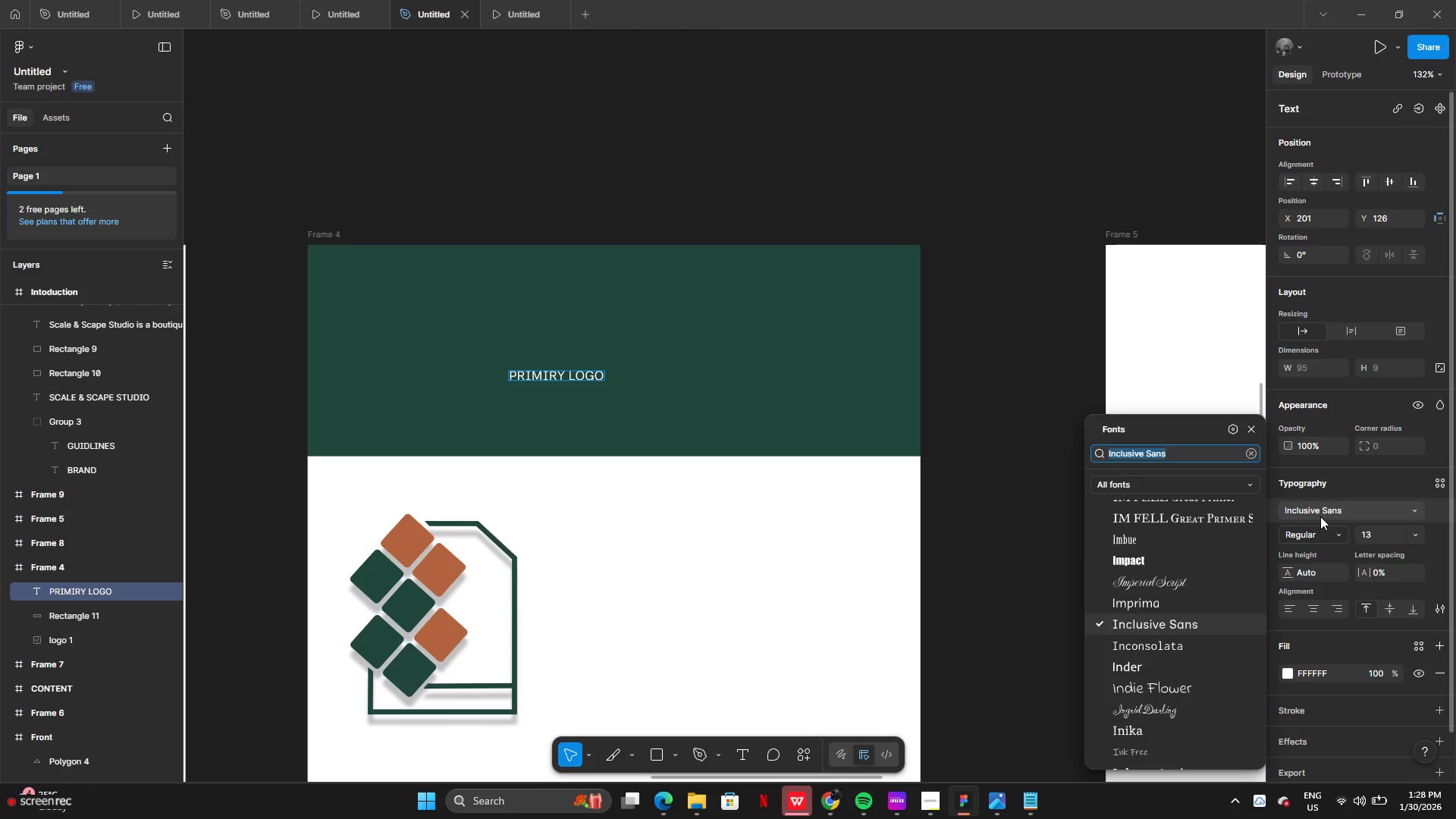 
left_click([1133, 566])
 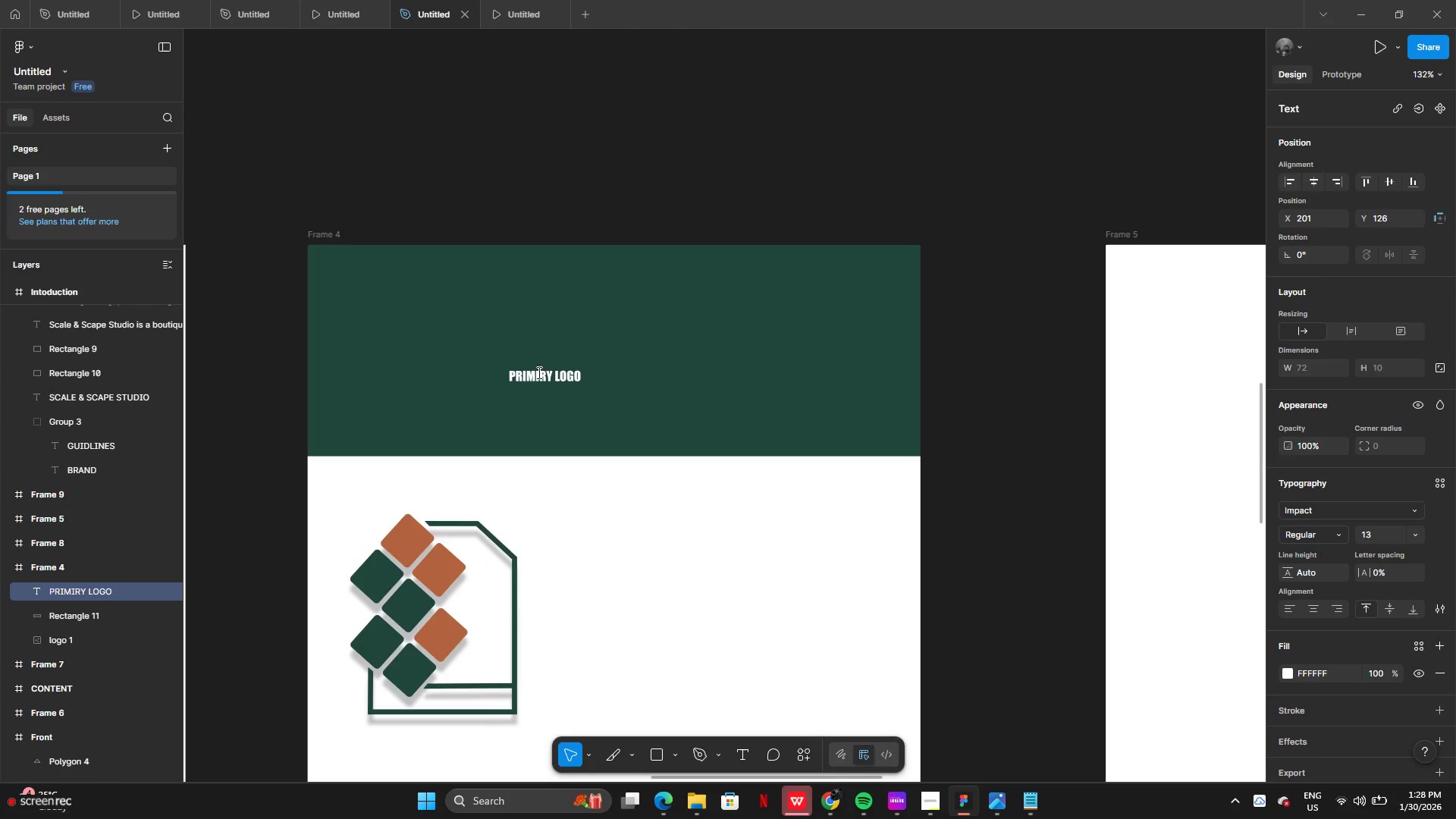 
left_click([551, 380])
 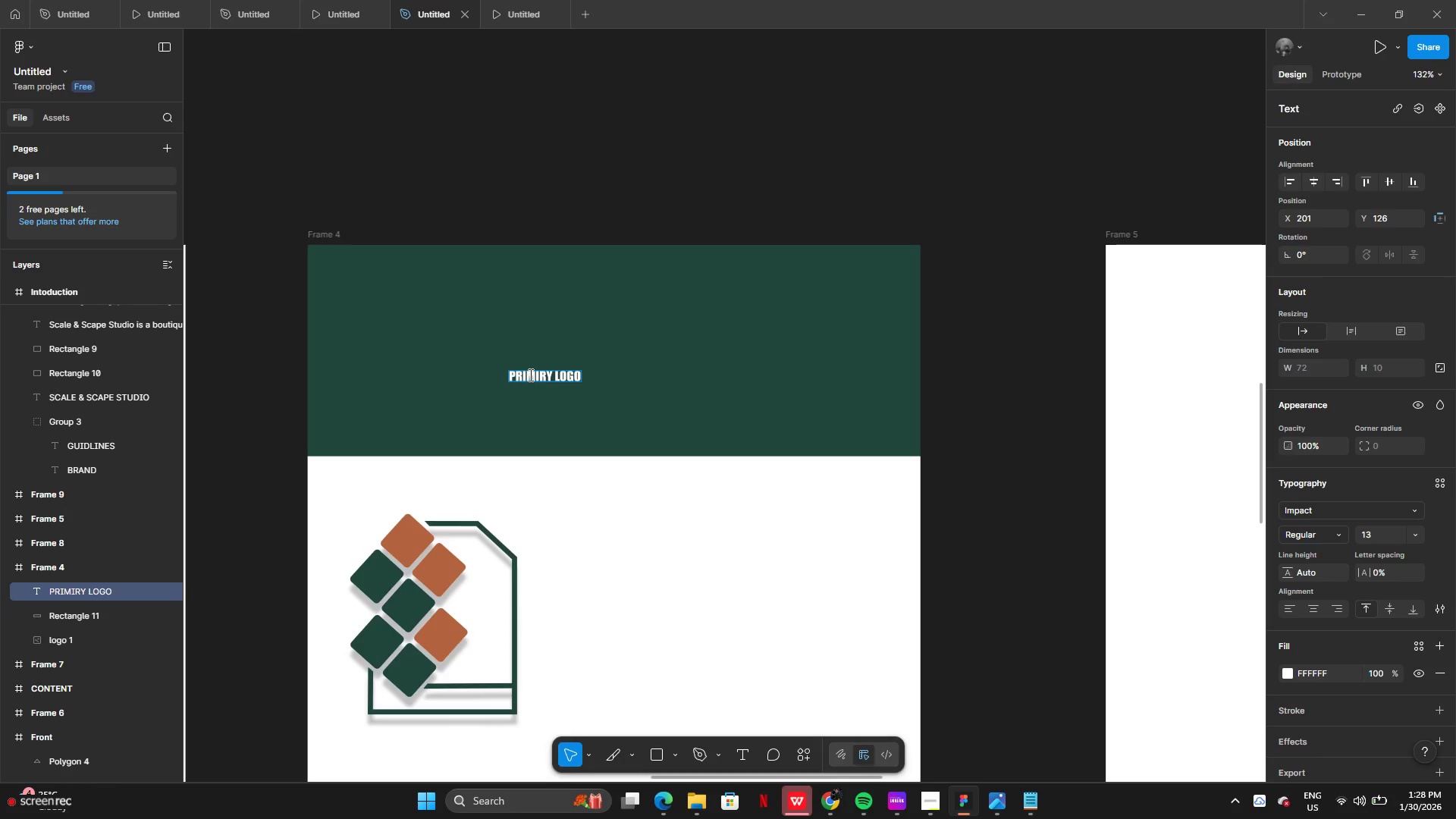 
left_click([538, 375])
 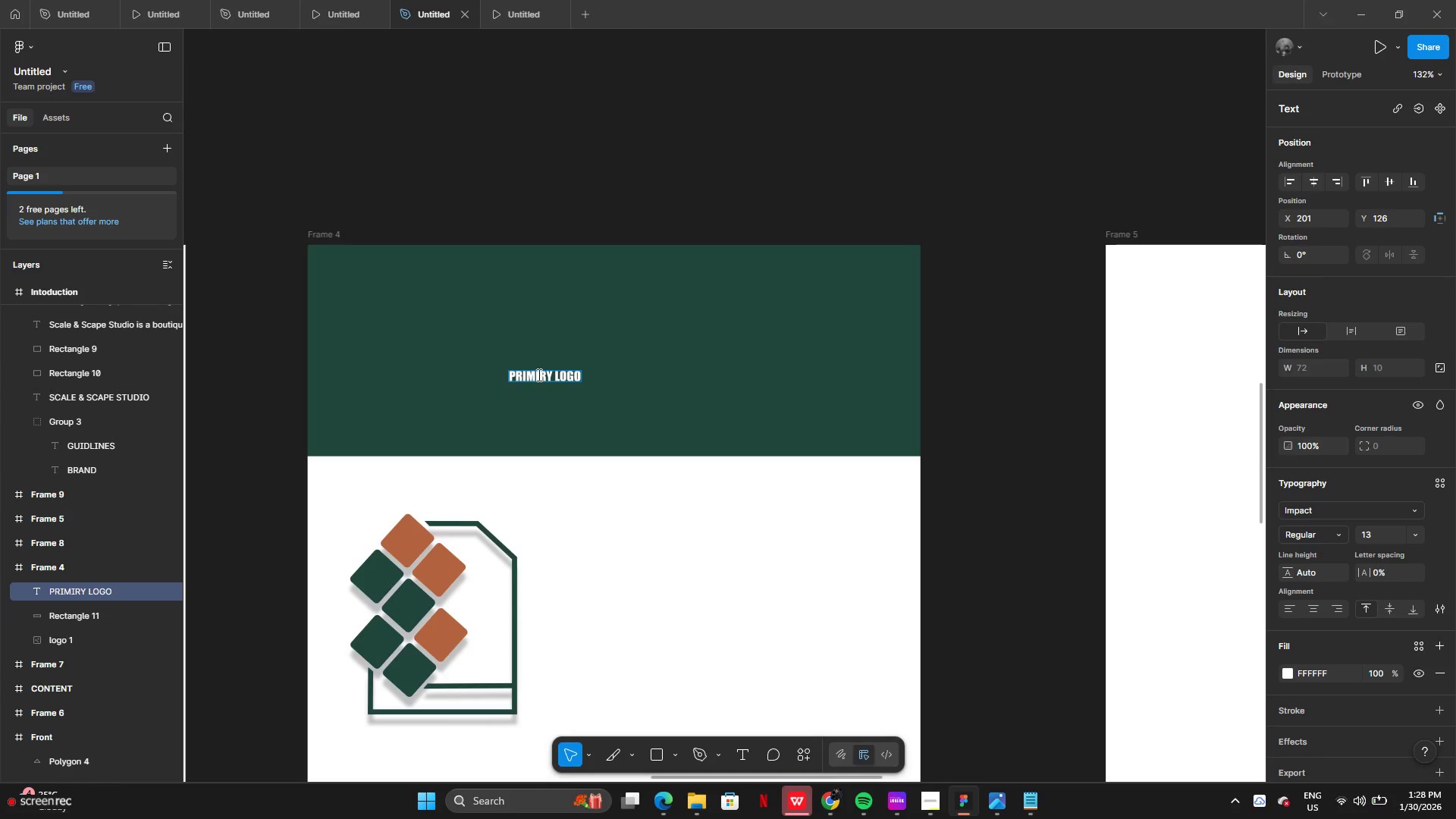 
key(Backspace)
 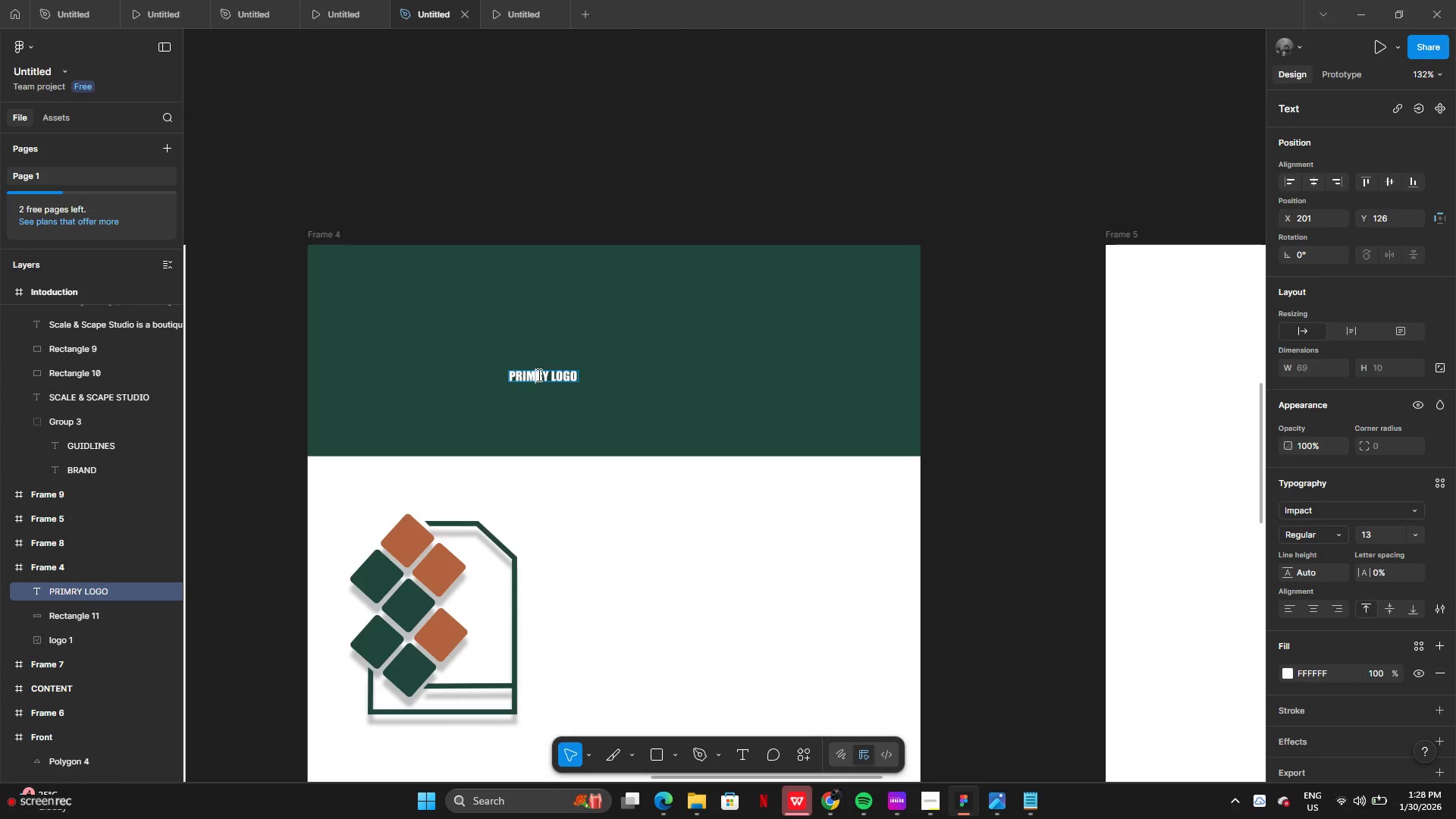 
key(A)
 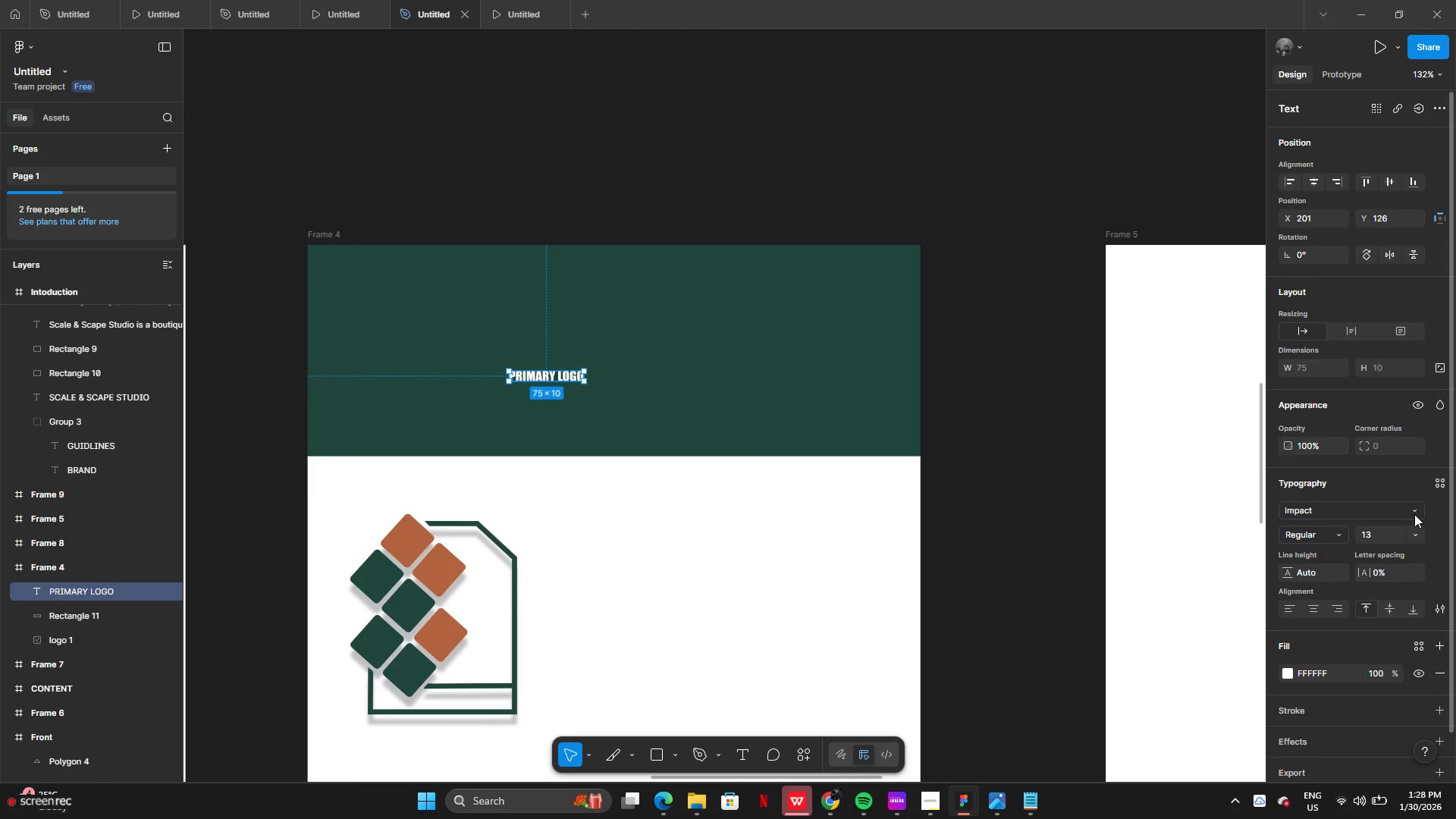 
left_click([1417, 528])
 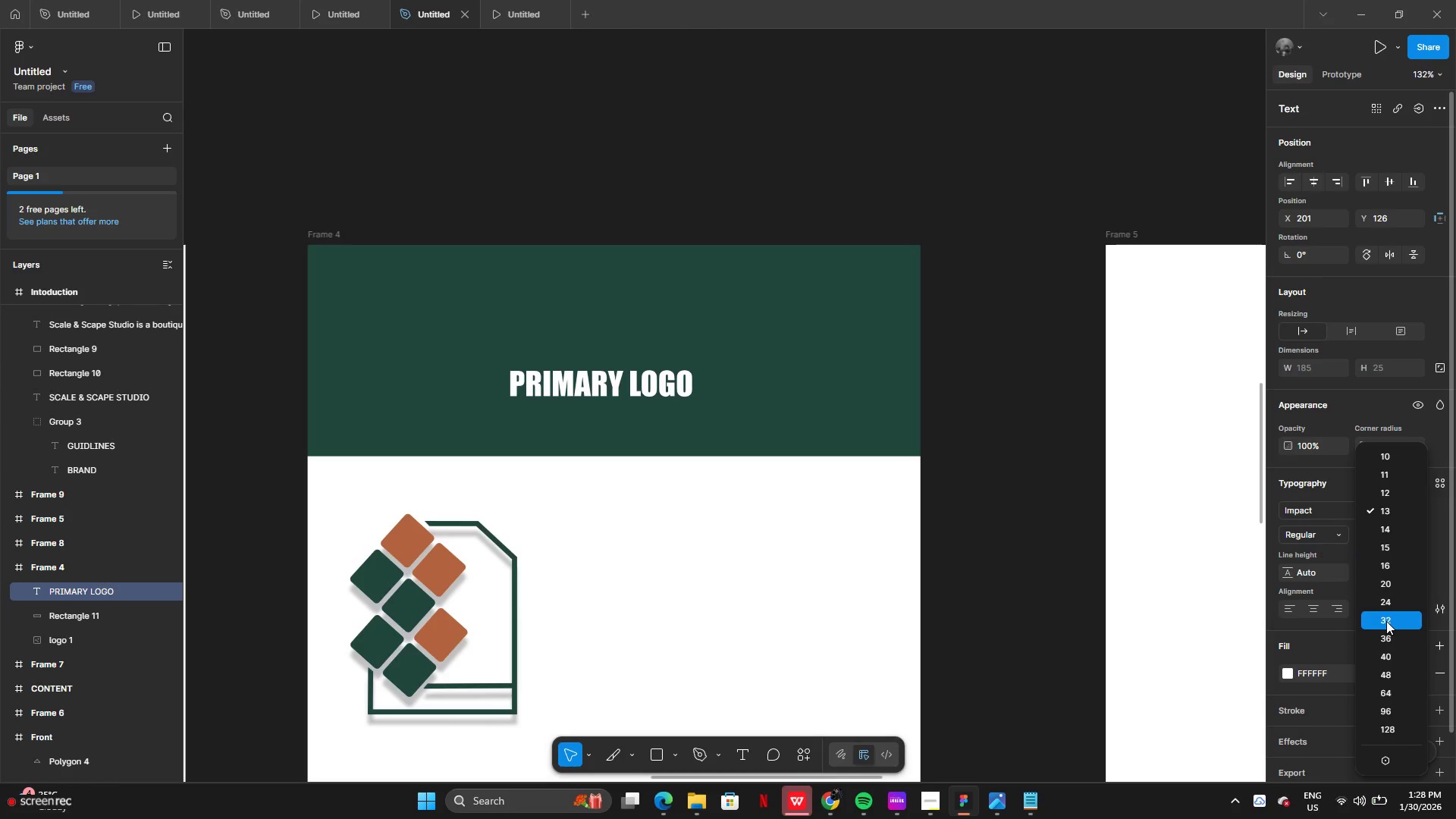 
left_click([1388, 637])
 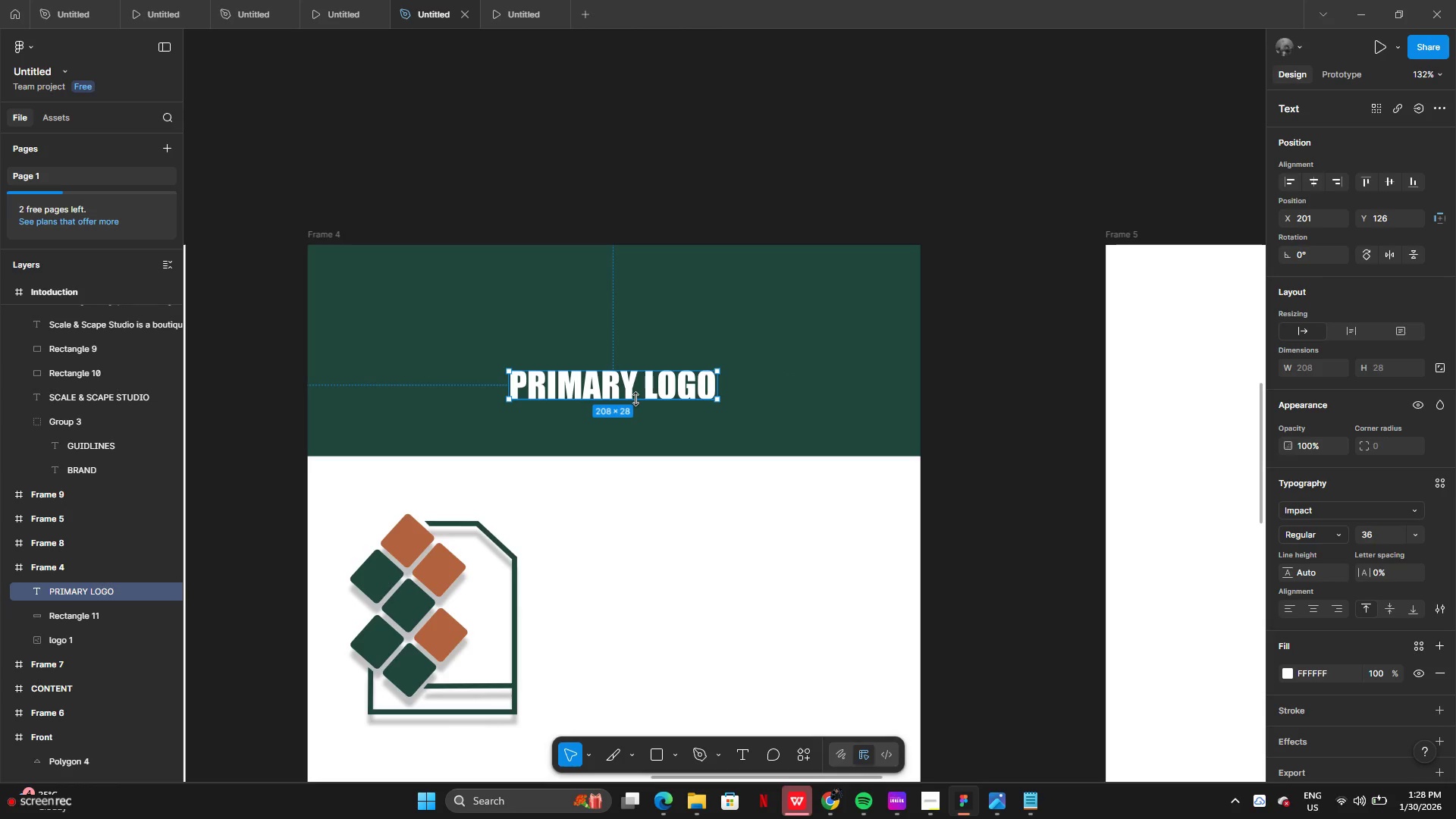 
left_click_drag(start_coordinate=[634, 396], to_coordinate=[633, 362])
 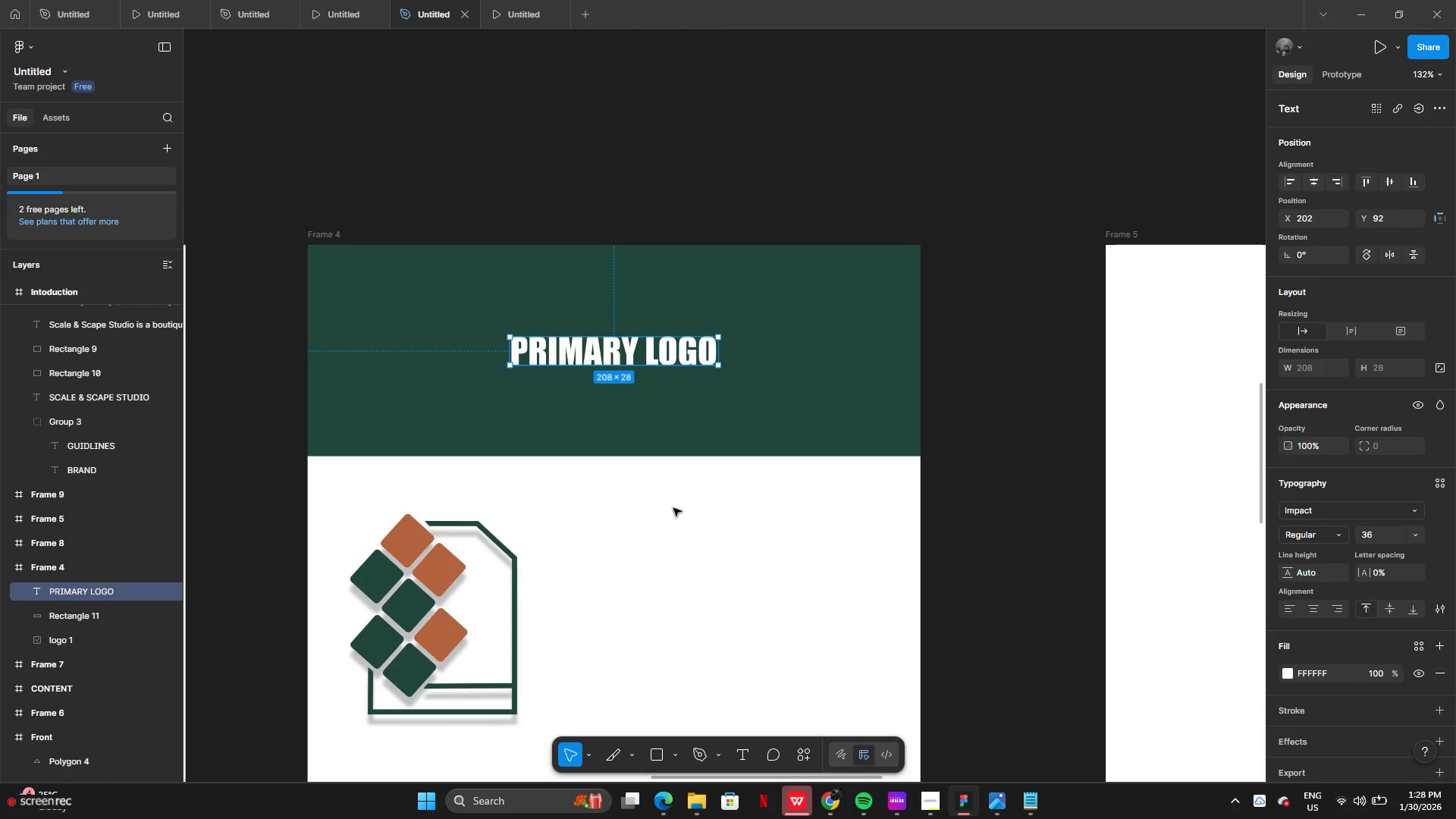 
left_click([673, 508])
 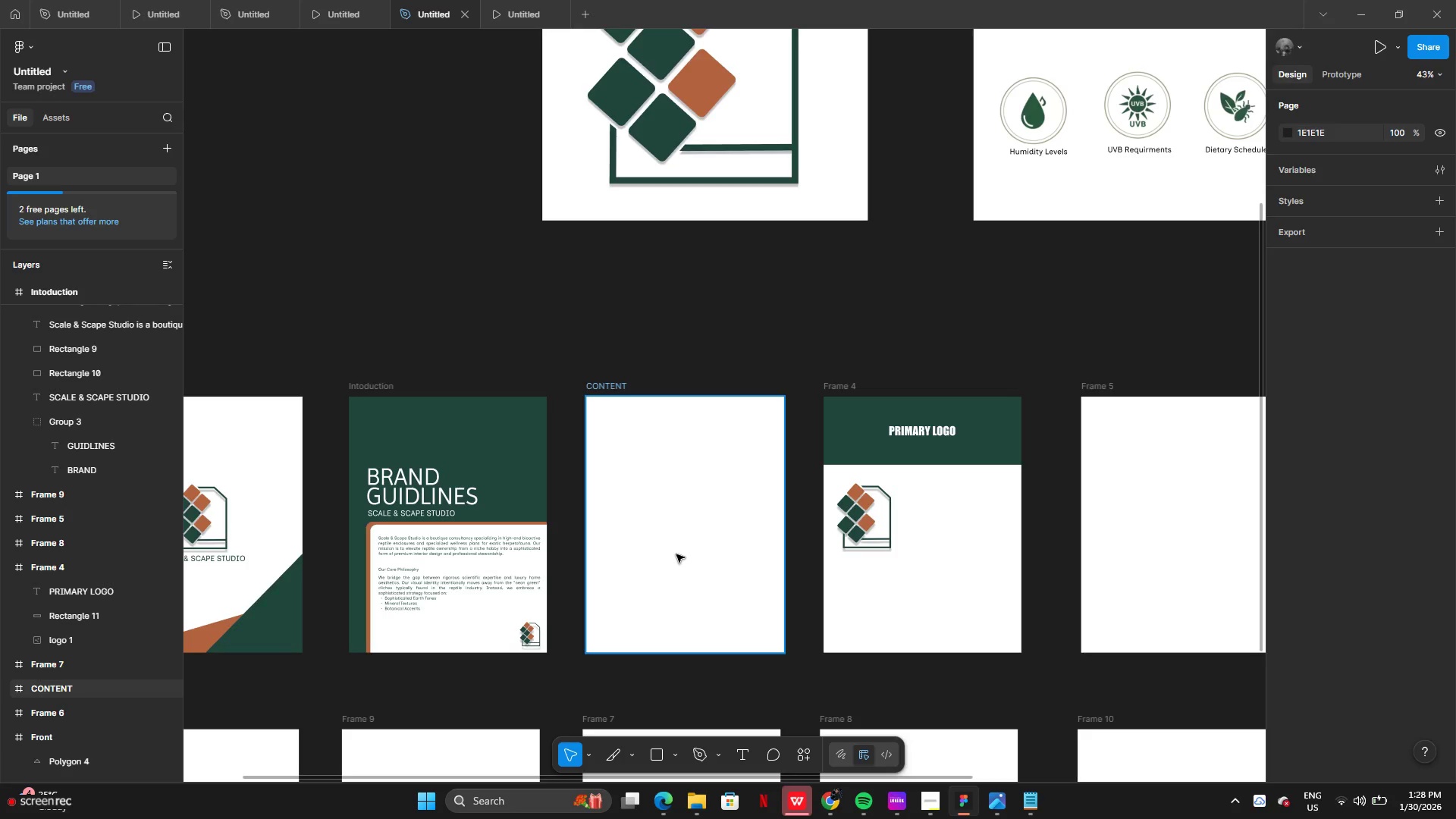 
wait(21.22)
 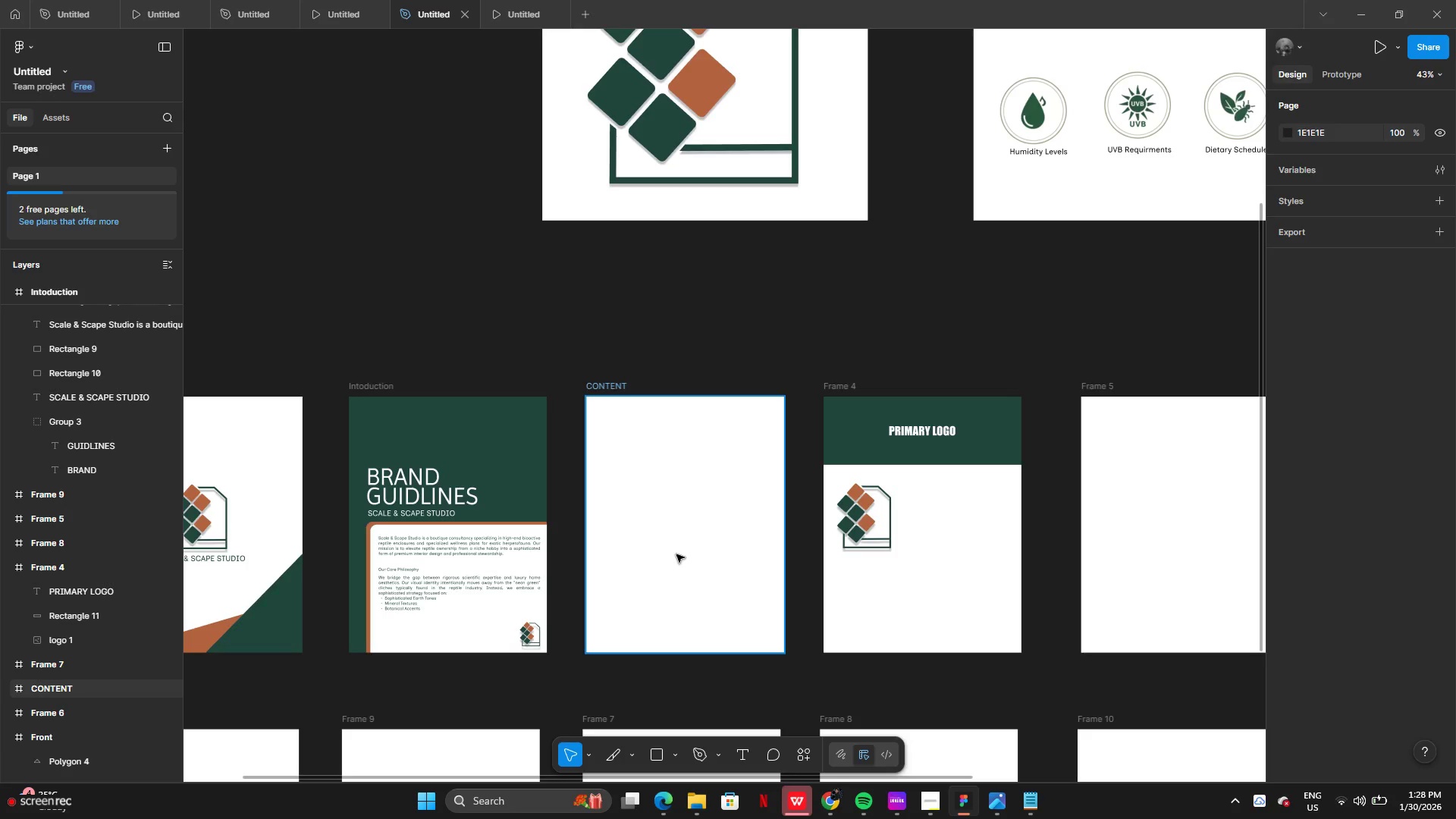 
left_click([610, 314])
 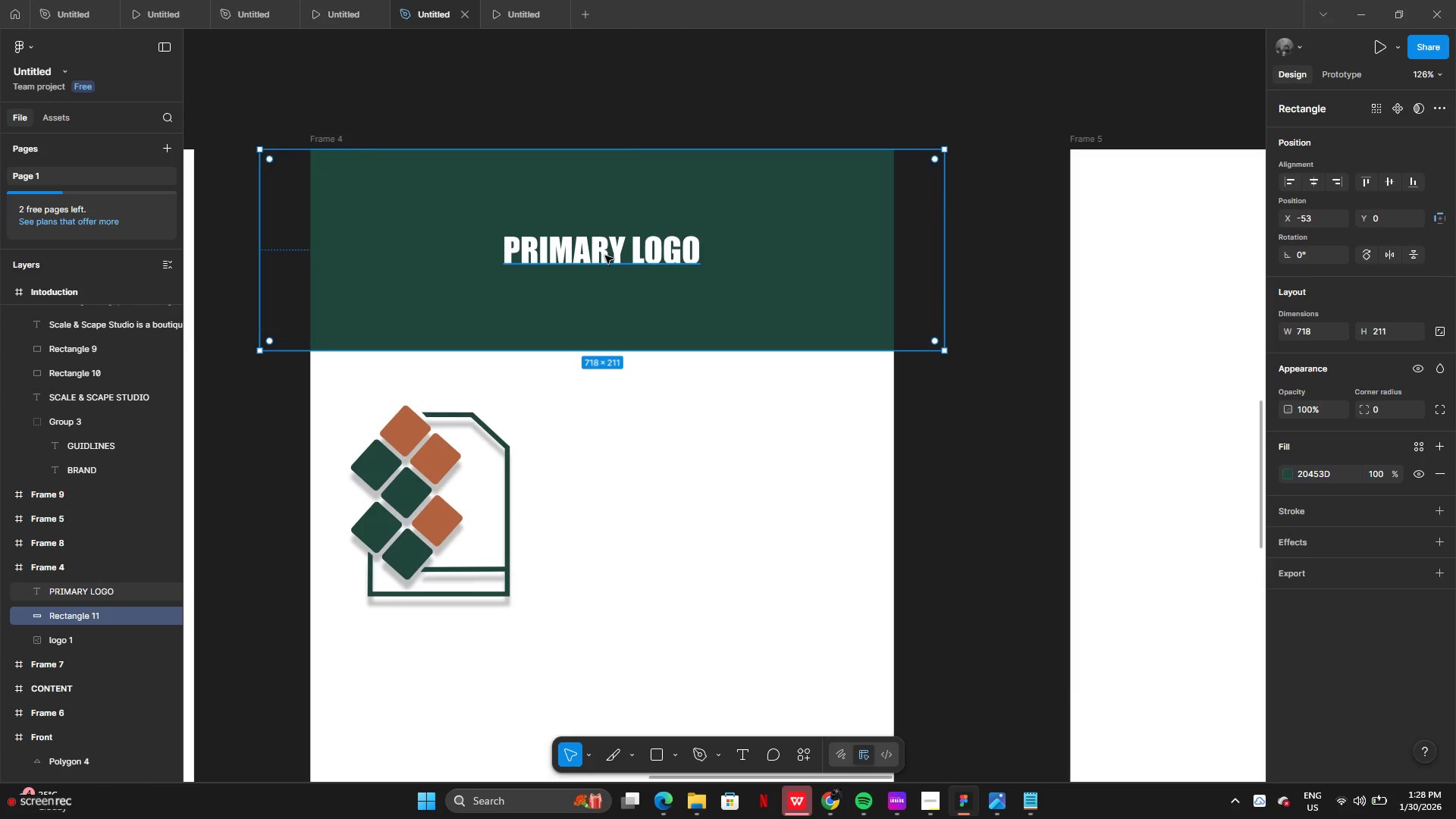 
left_click([605, 255])
 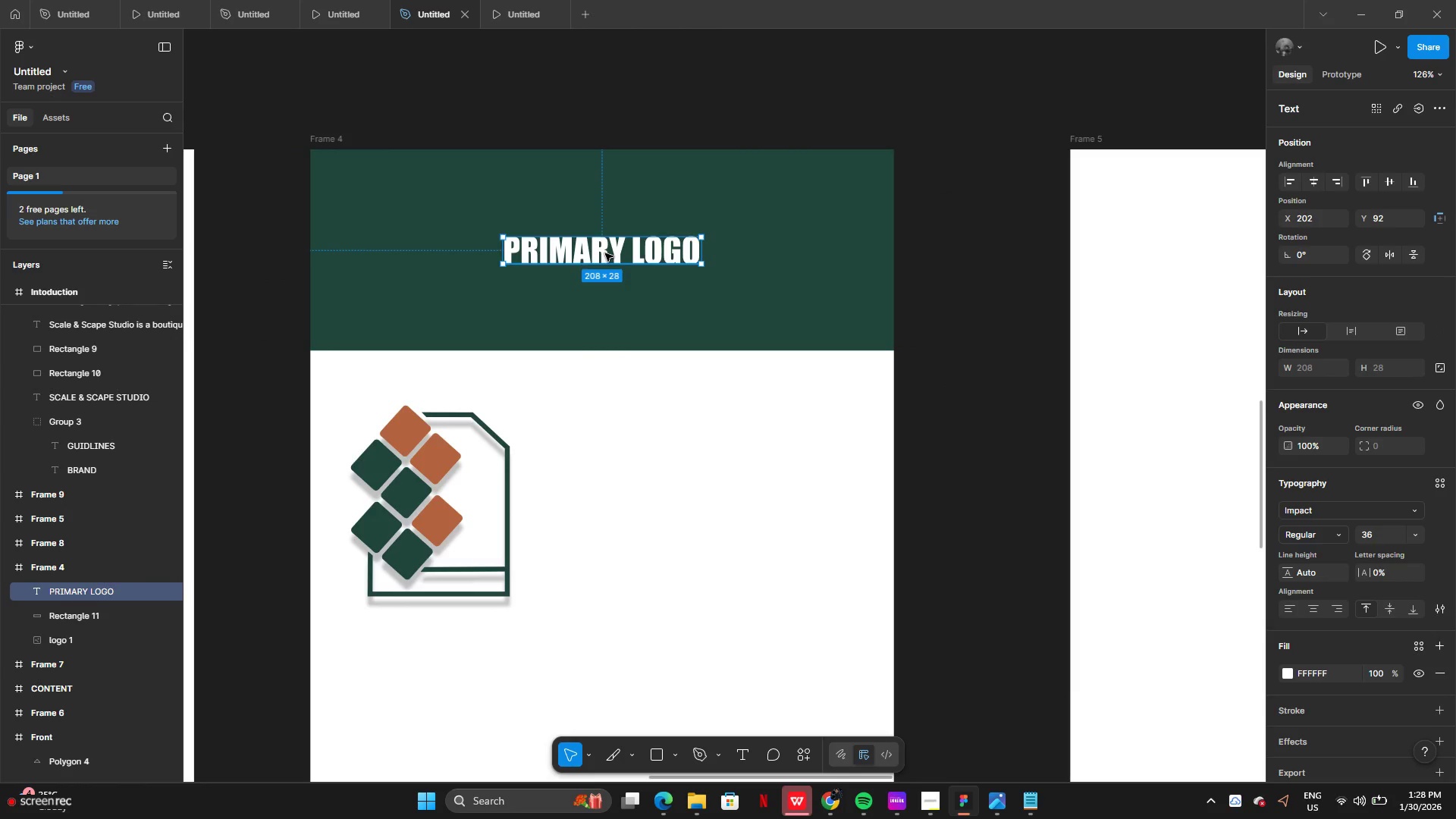 
left_click_drag(start_coordinate=[605, 253], to_coordinate=[602, 321])
 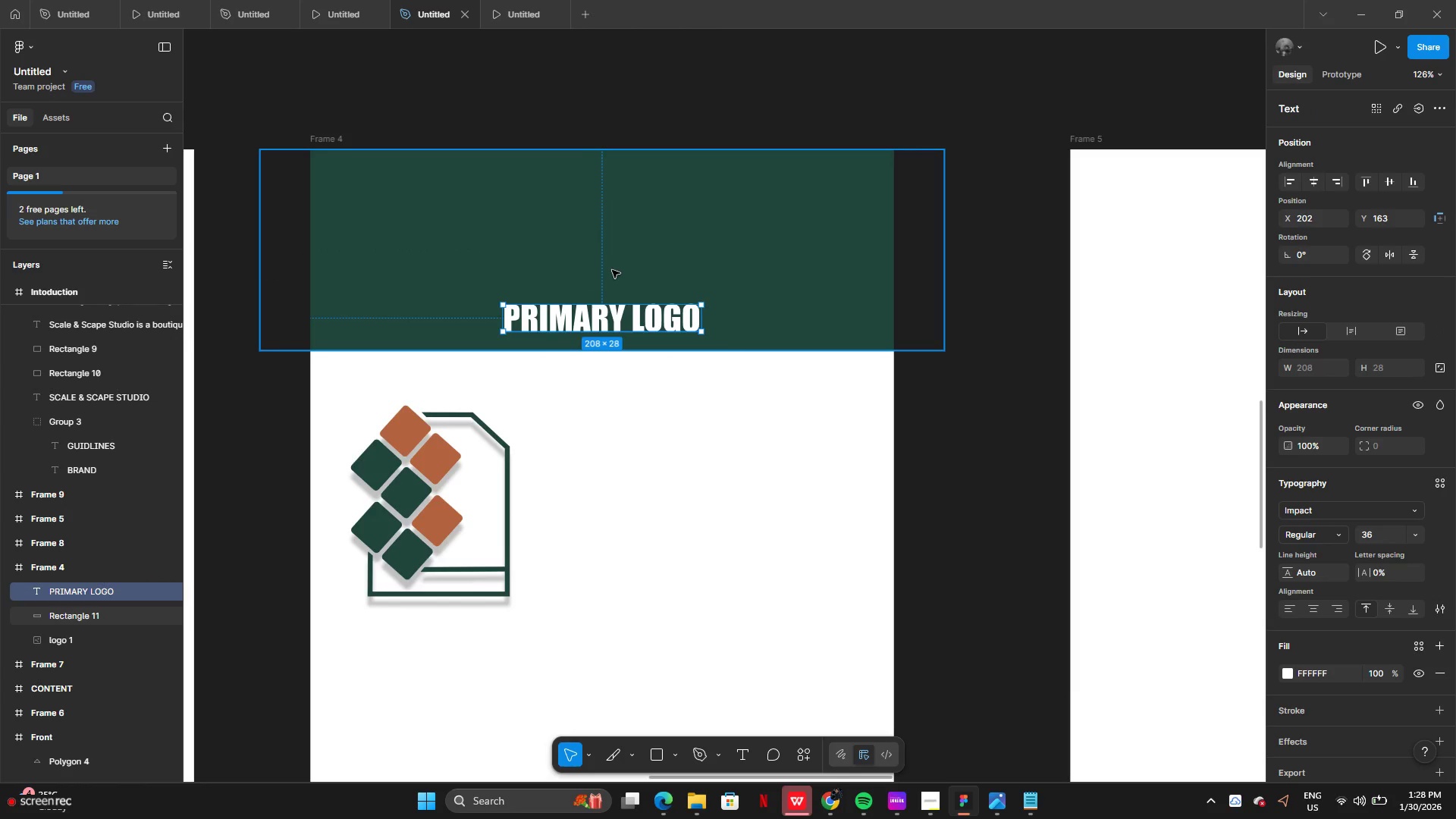 
left_click([612, 270])
 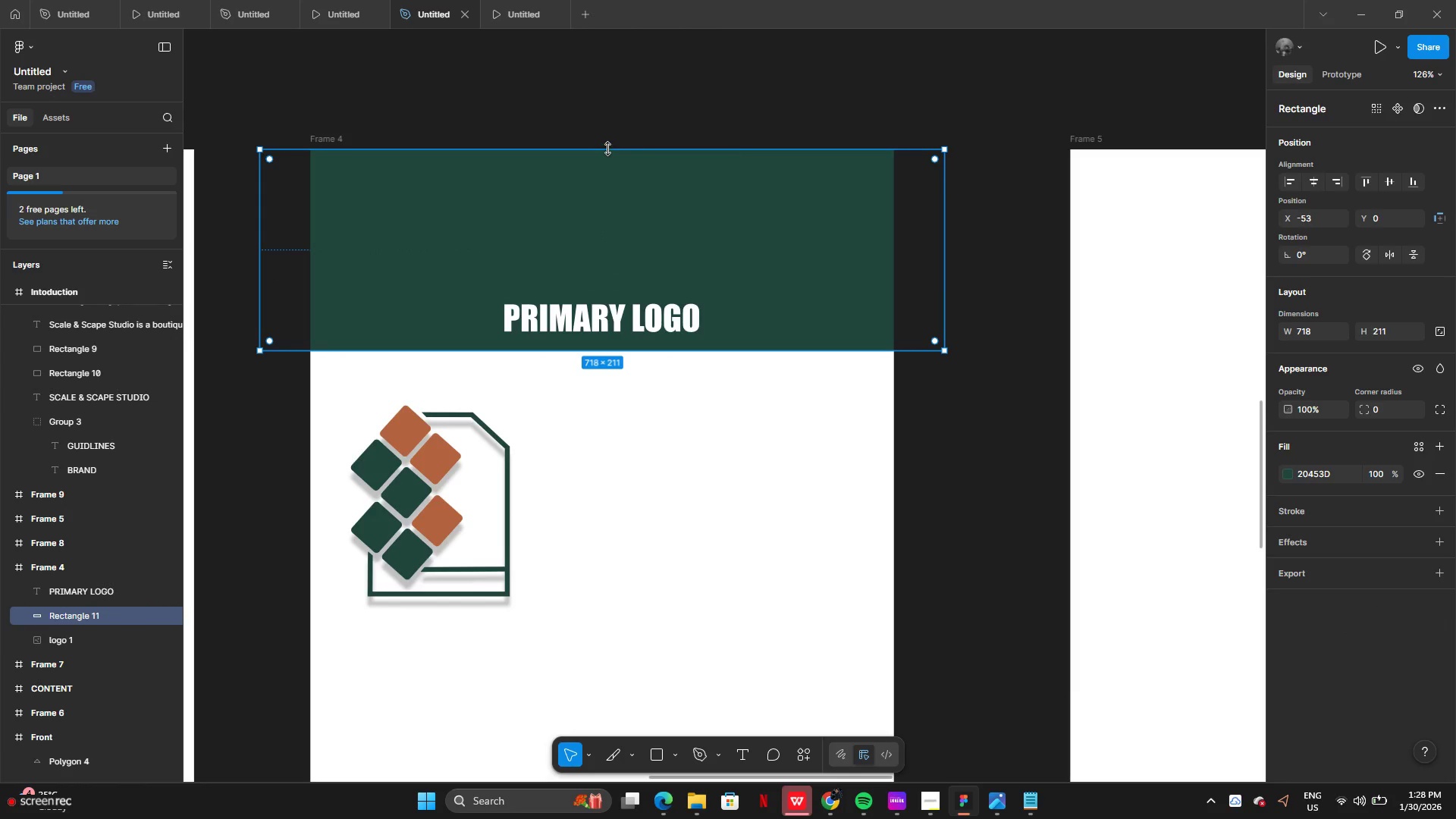 
left_click_drag(start_coordinate=[608, 149], to_coordinate=[607, 286])
 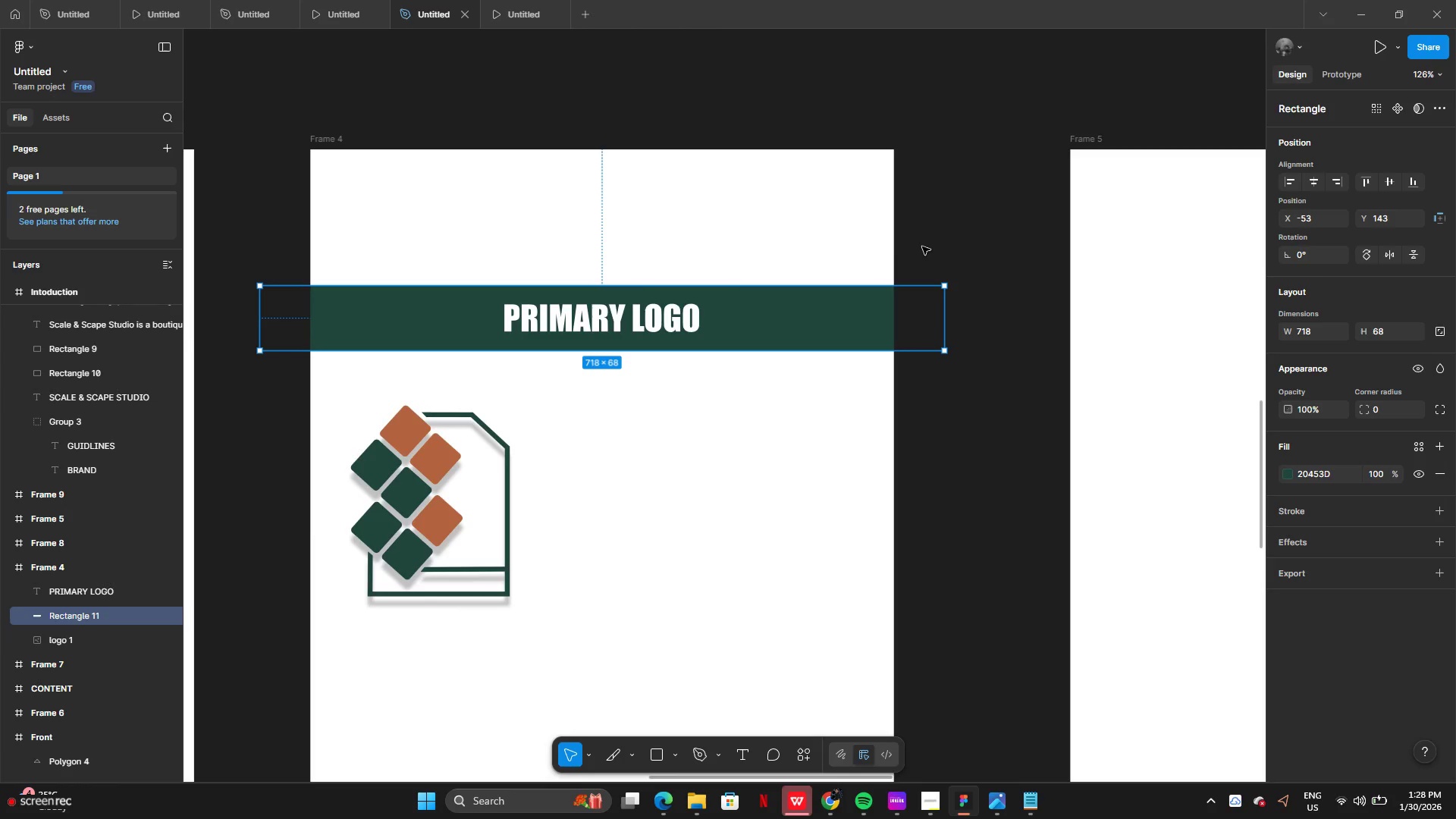 
left_click([922, 246])
 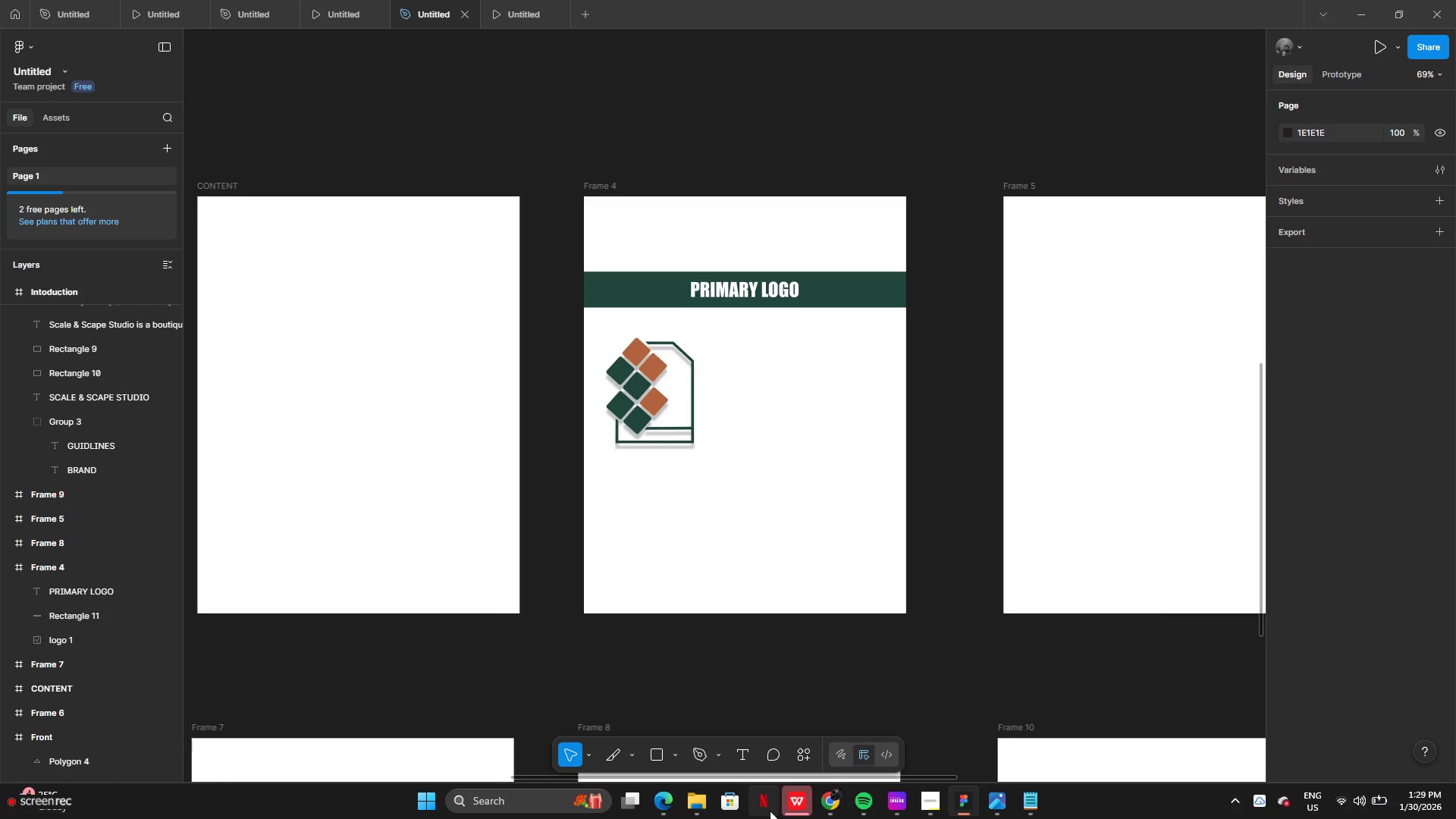 
wait(5.02)
 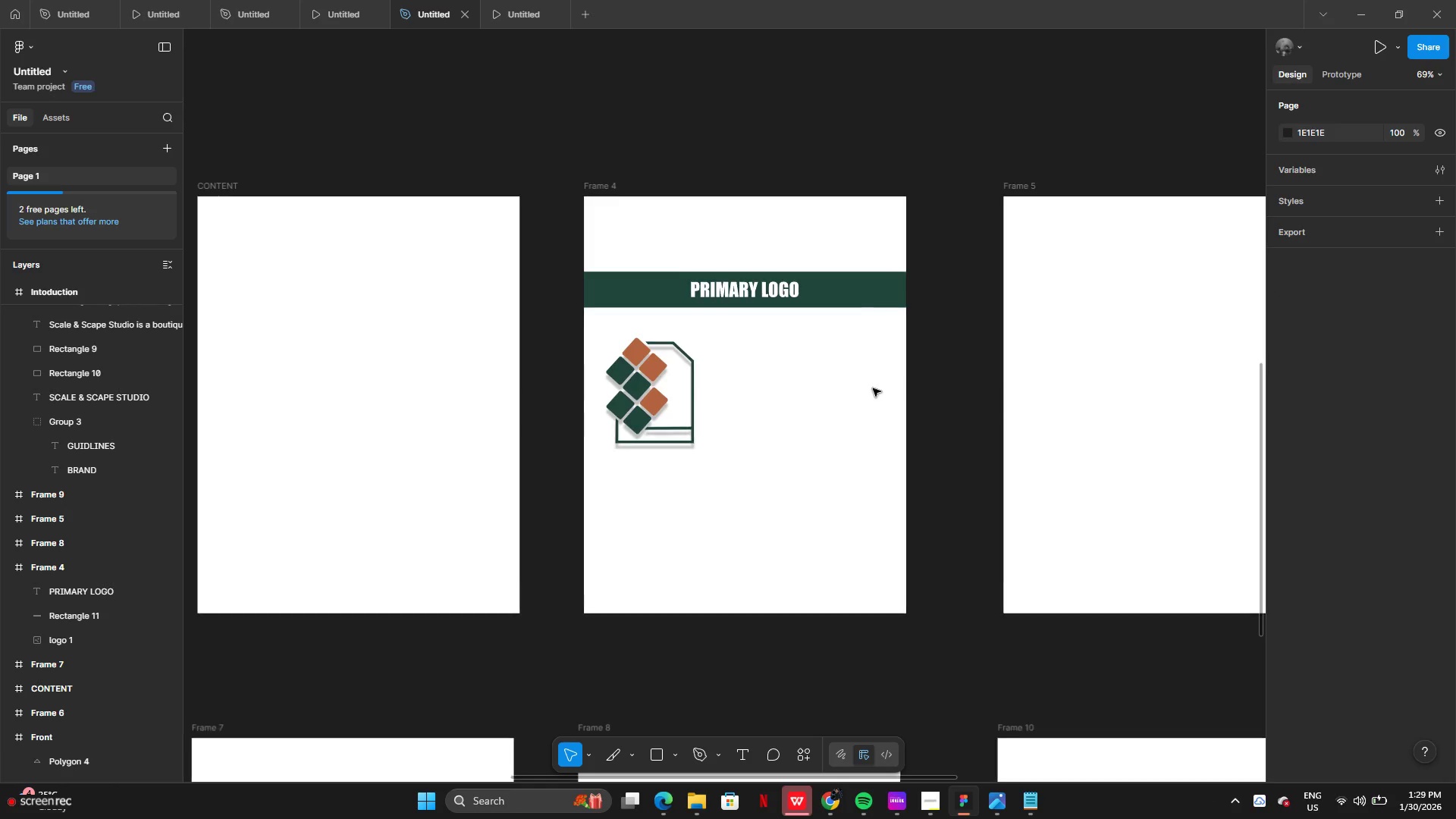 
left_click([834, 805])
 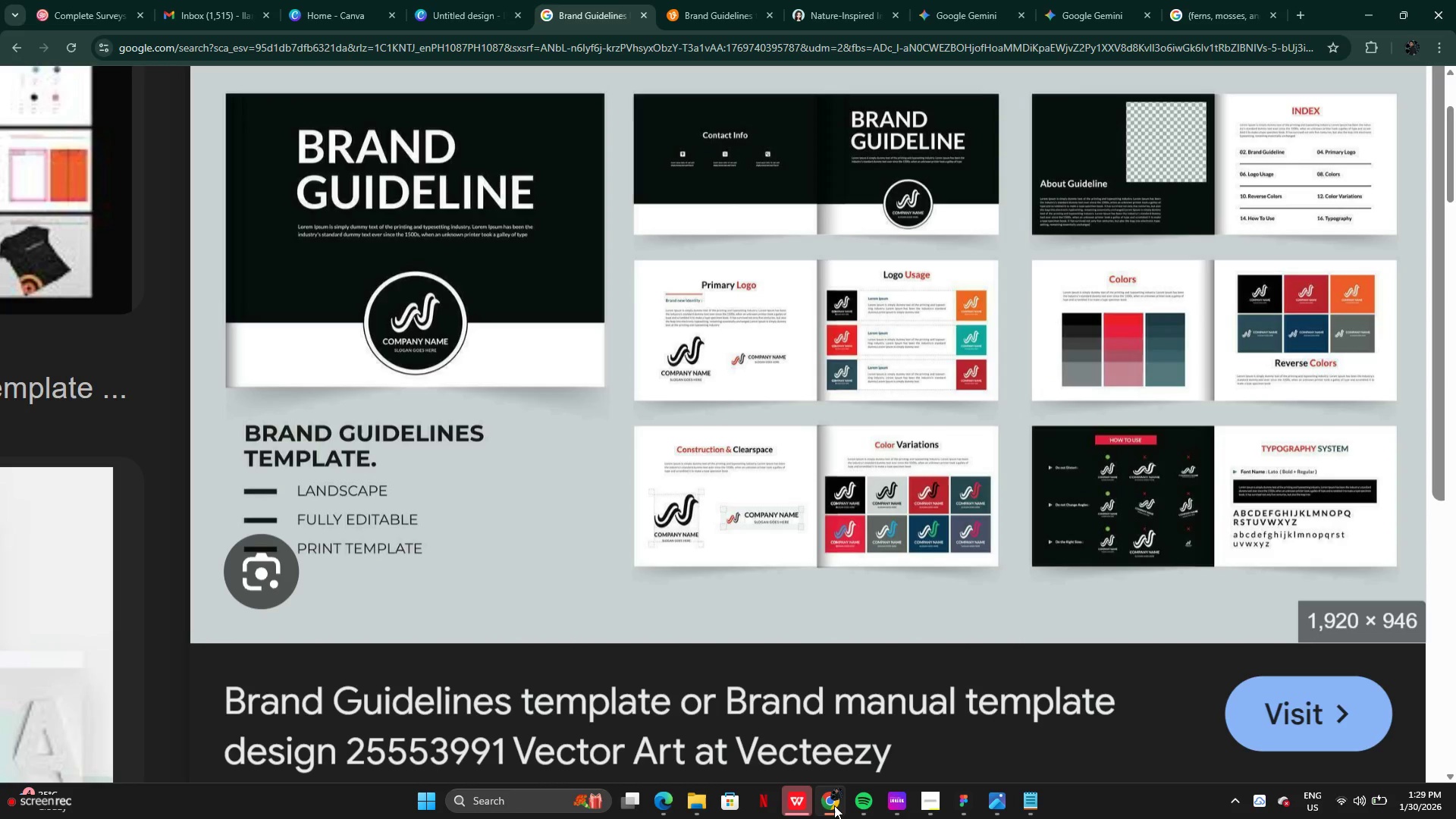 
left_click([837, 805])
 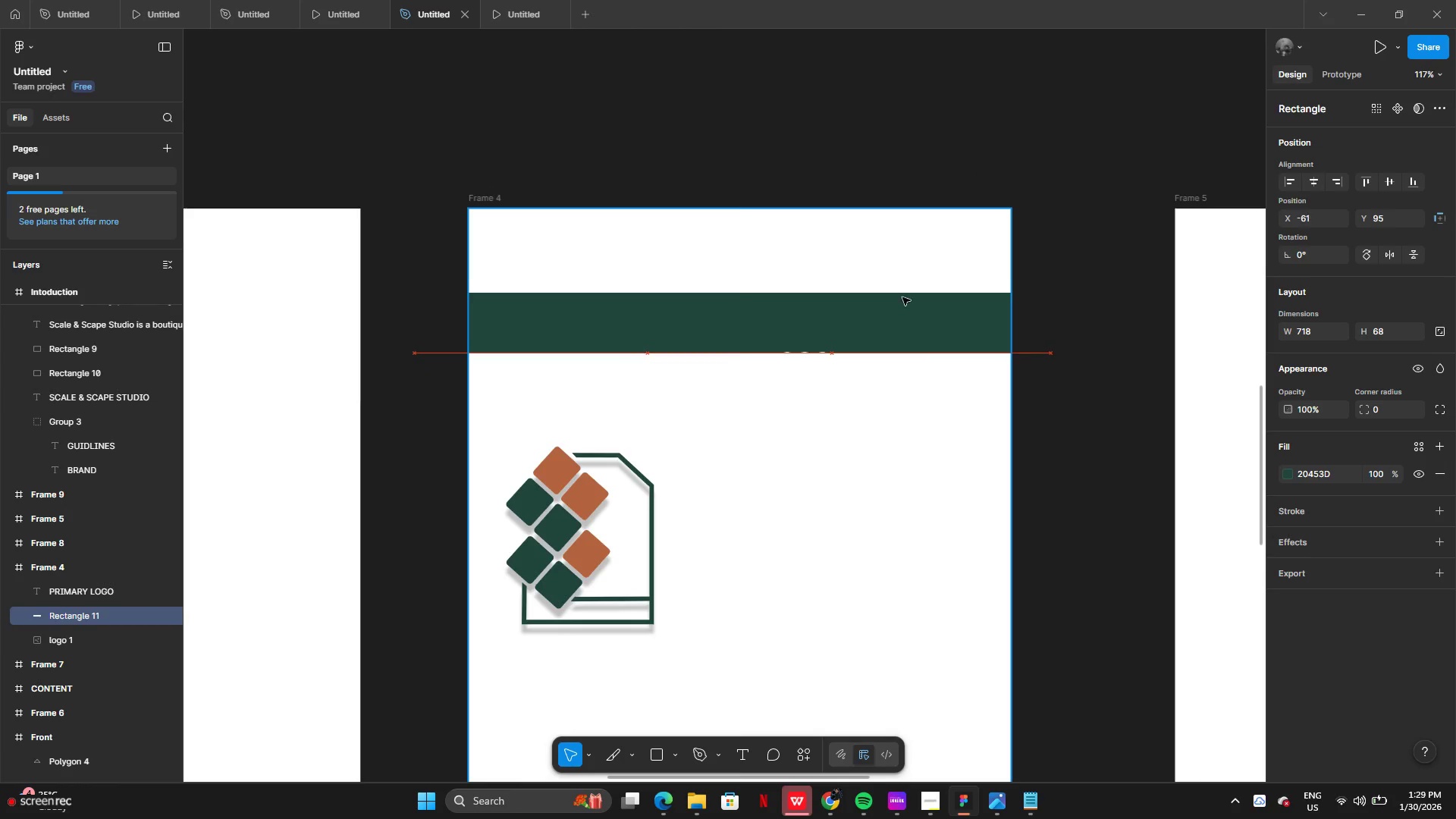 
wait(7.88)
 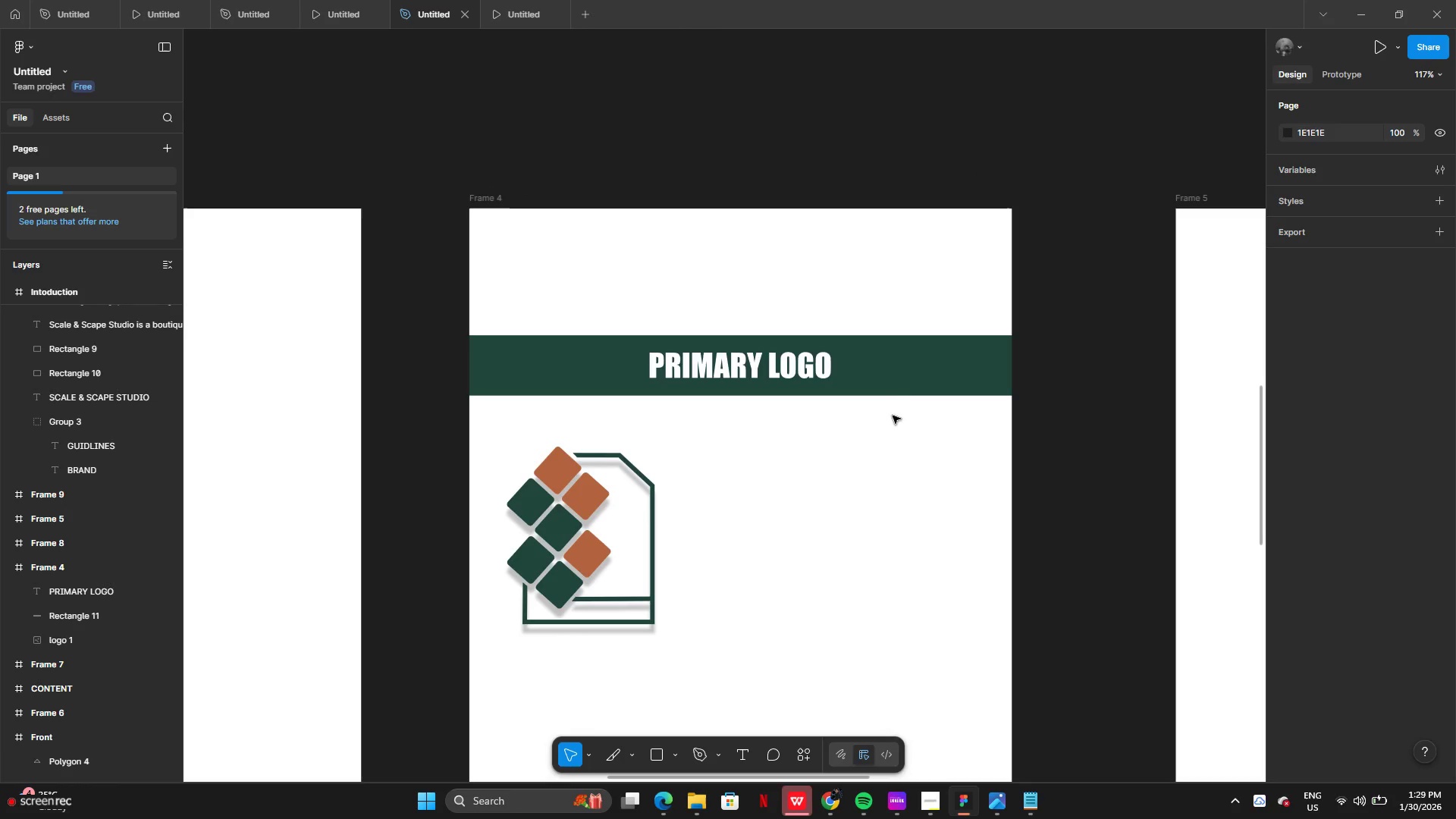 
left_click([778, 367])
 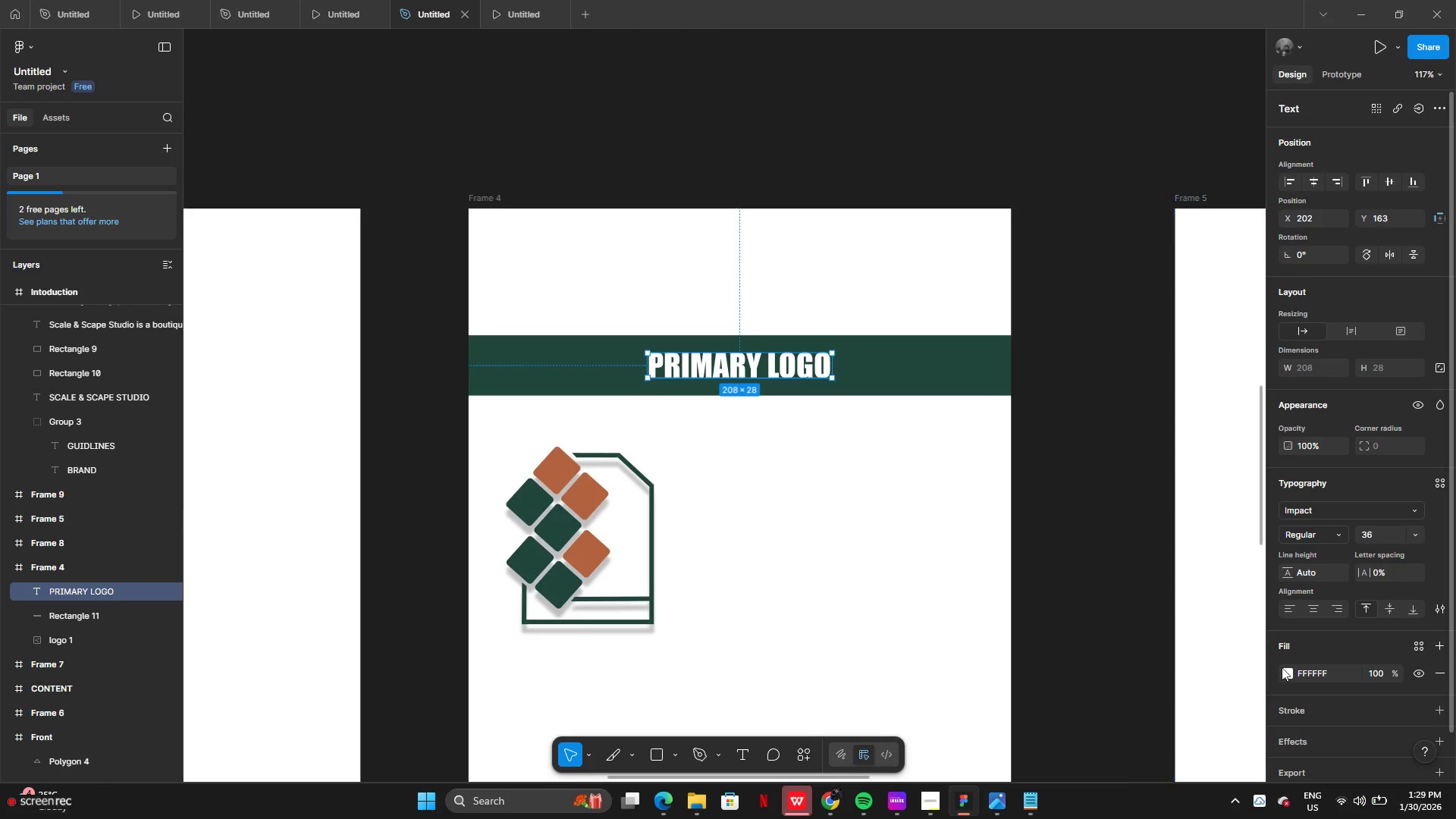 
left_click([1285, 672])
 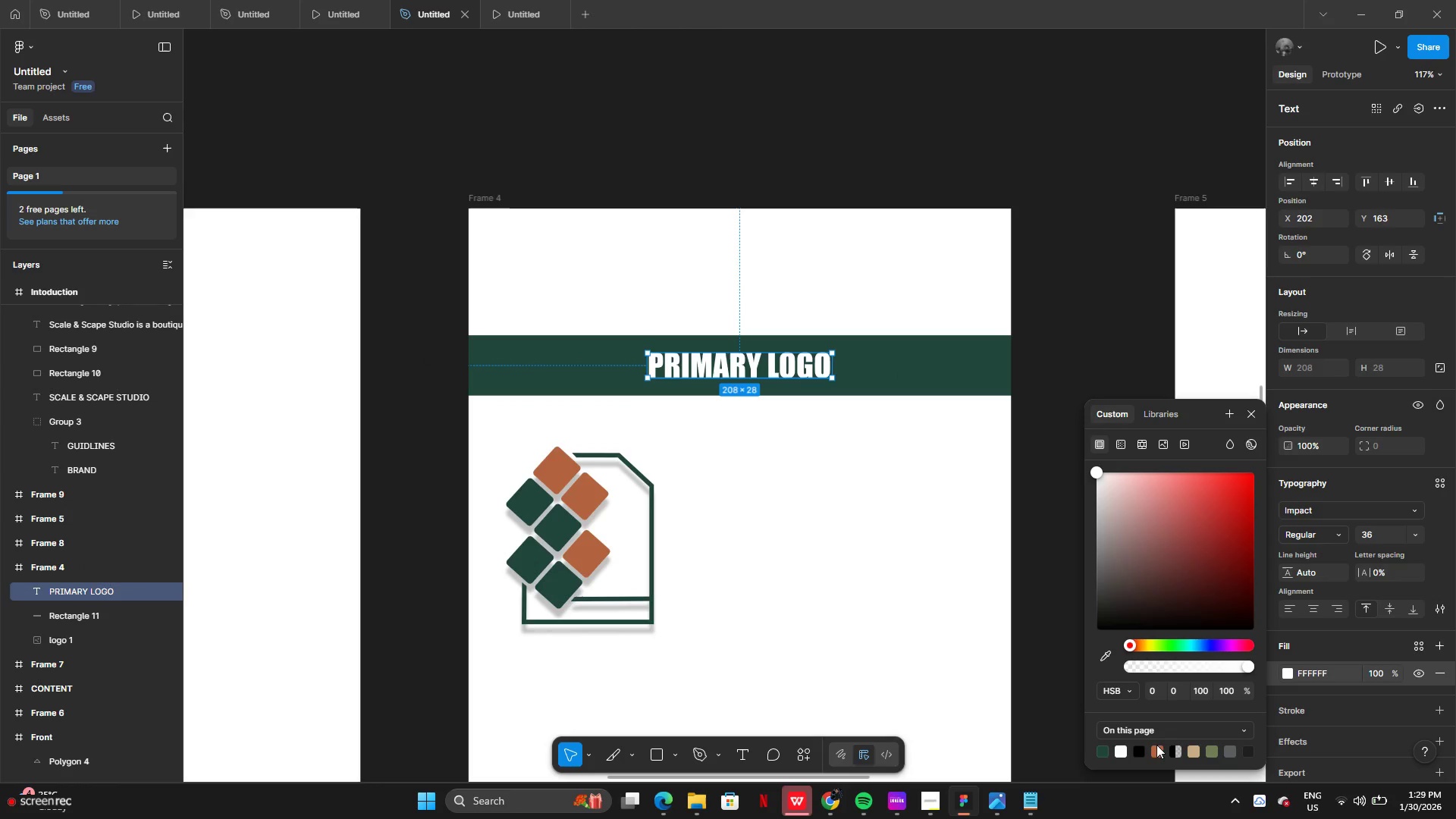 
left_click([1160, 748])
 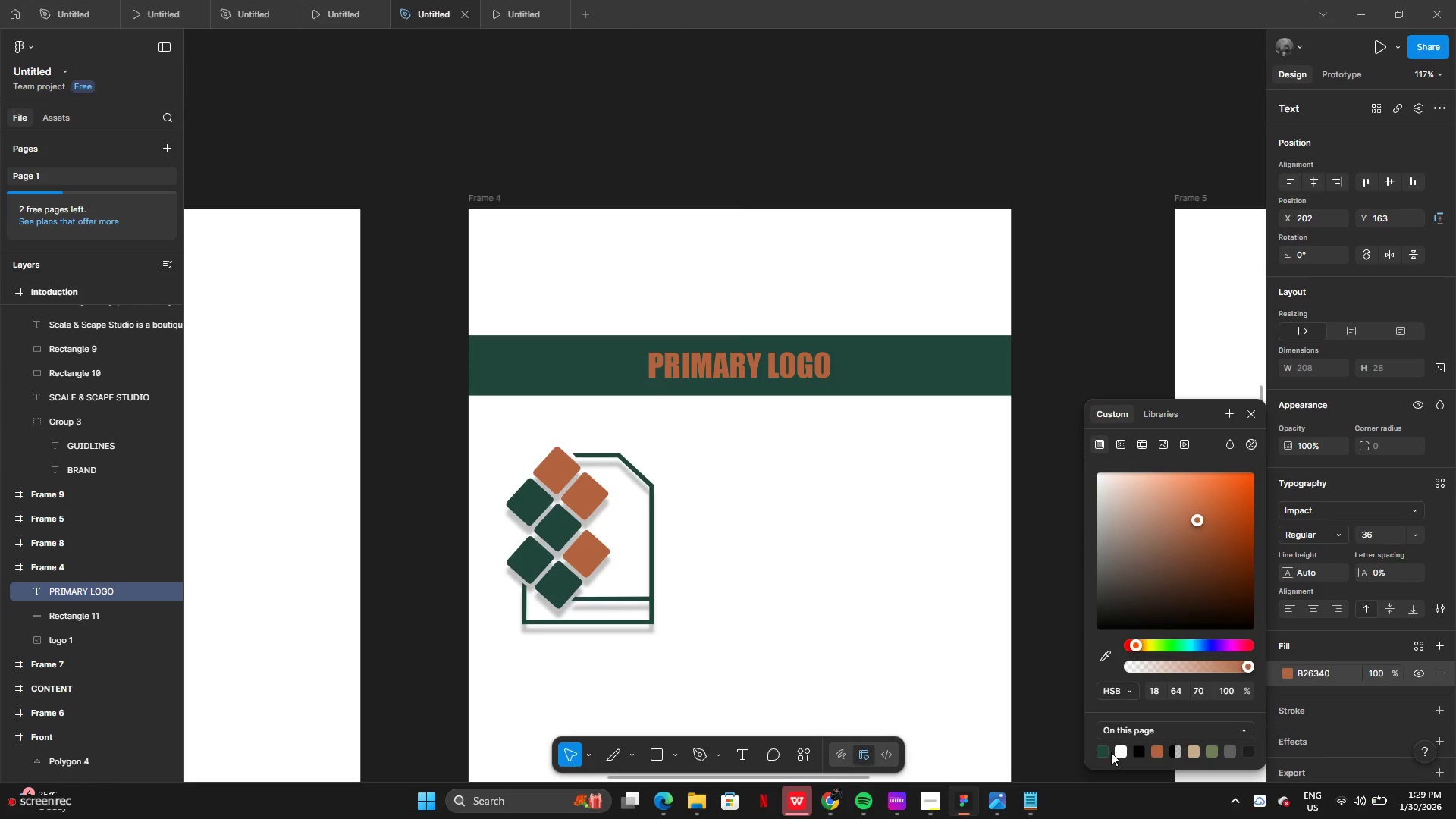 
left_click([1106, 752])
 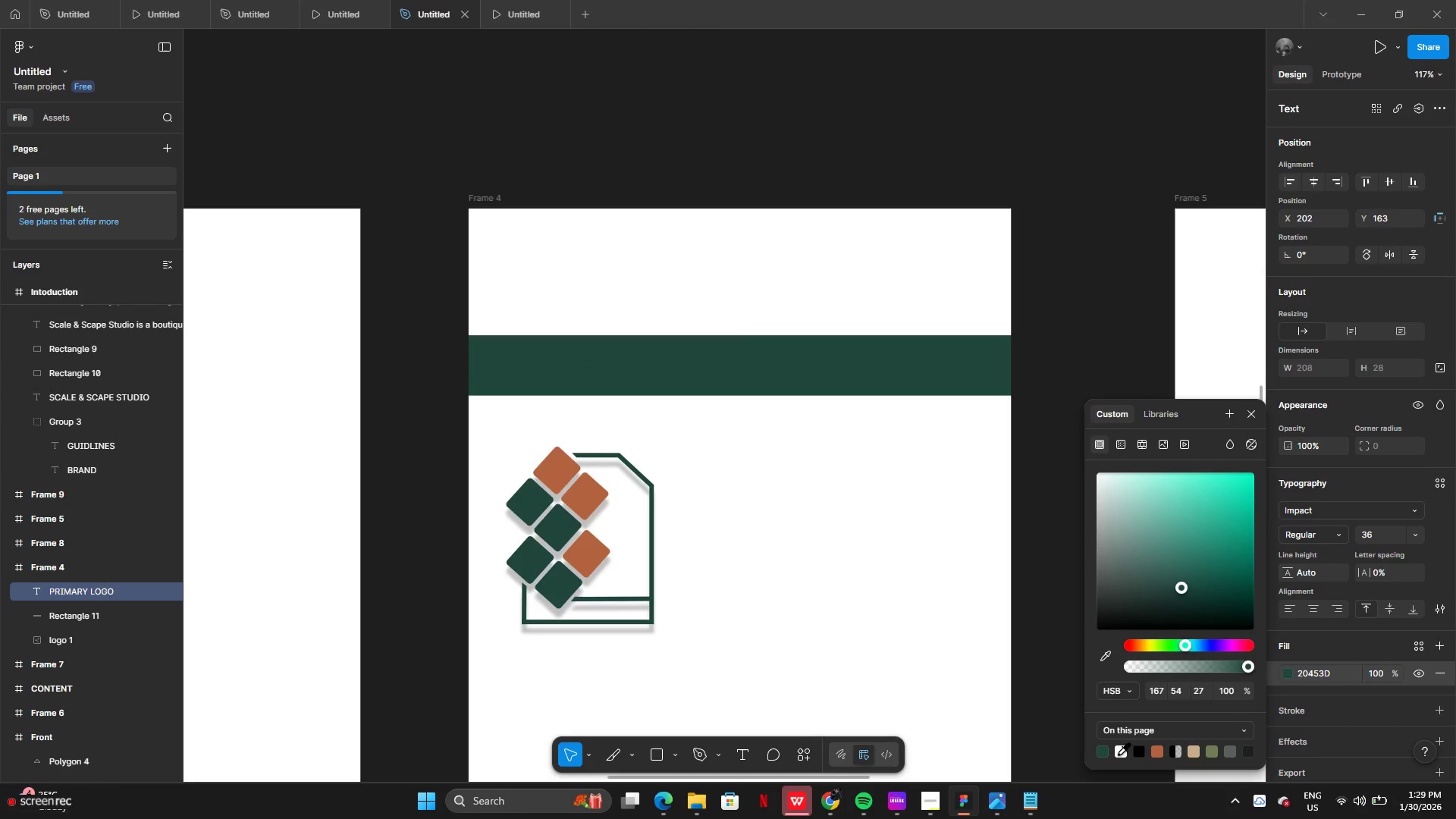 
left_click([1119, 754])
 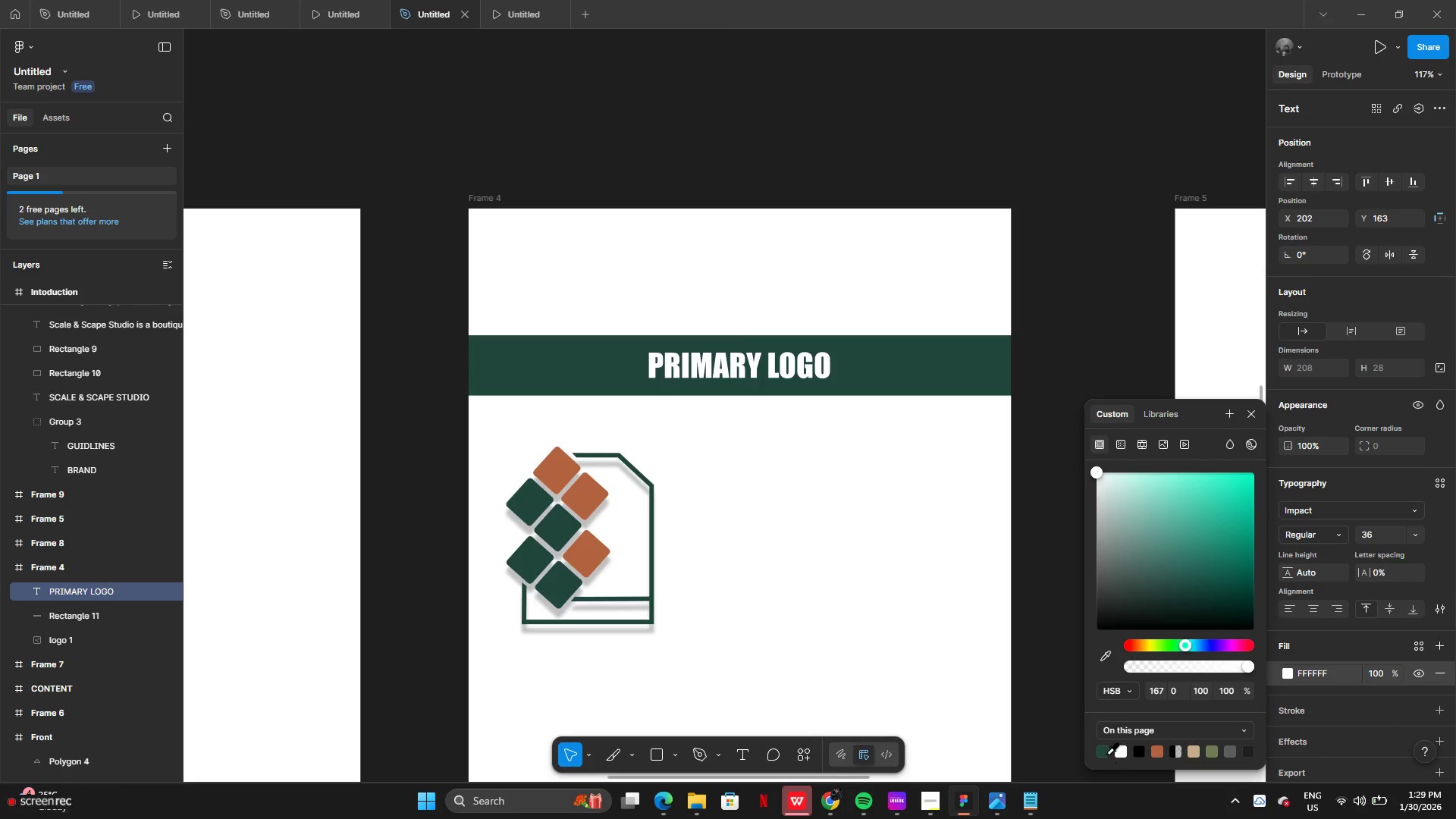 
left_click([1106, 754])
 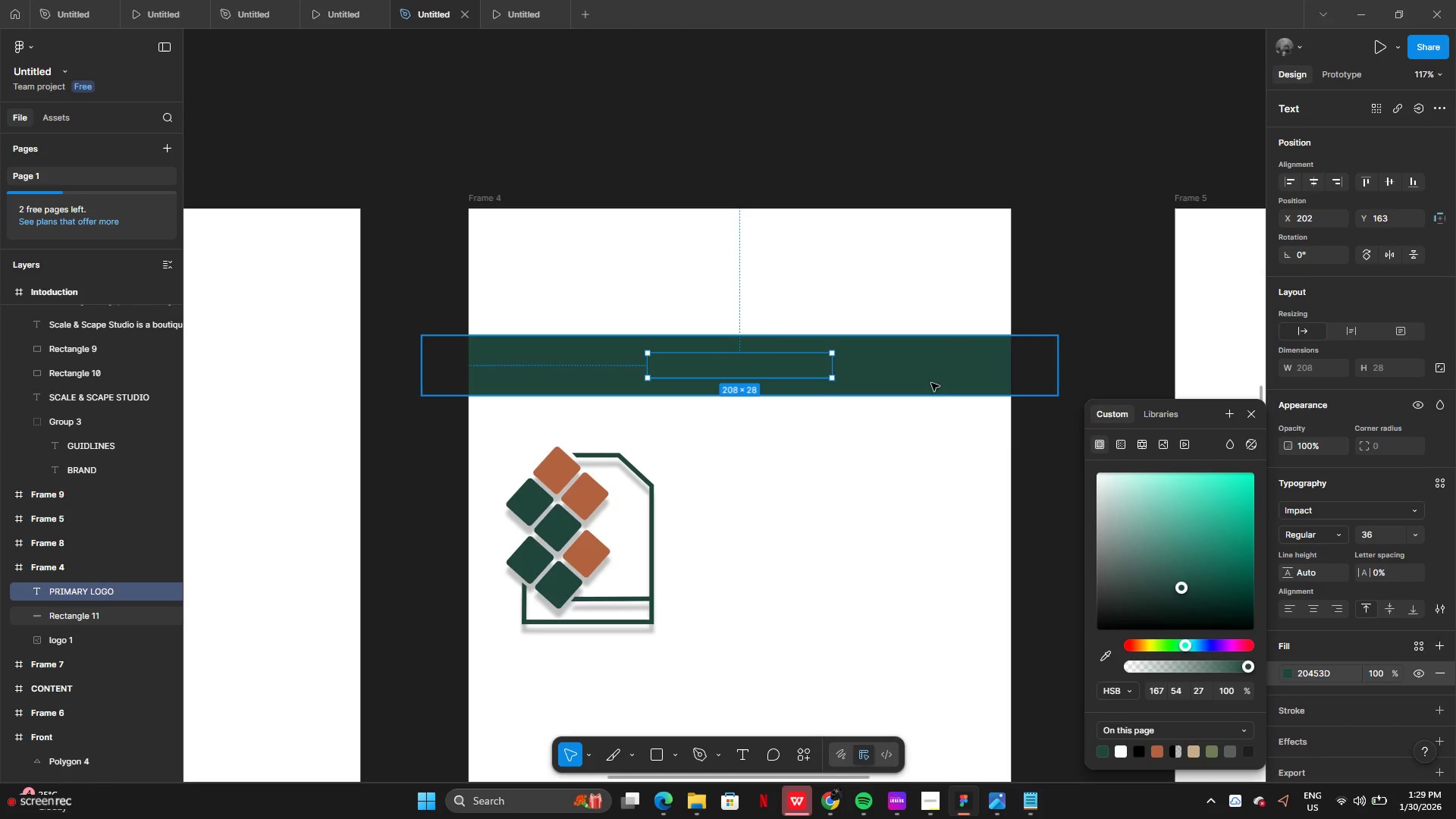 
left_click_drag(start_coordinate=[928, 378], to_coordinate=[939, 651])
 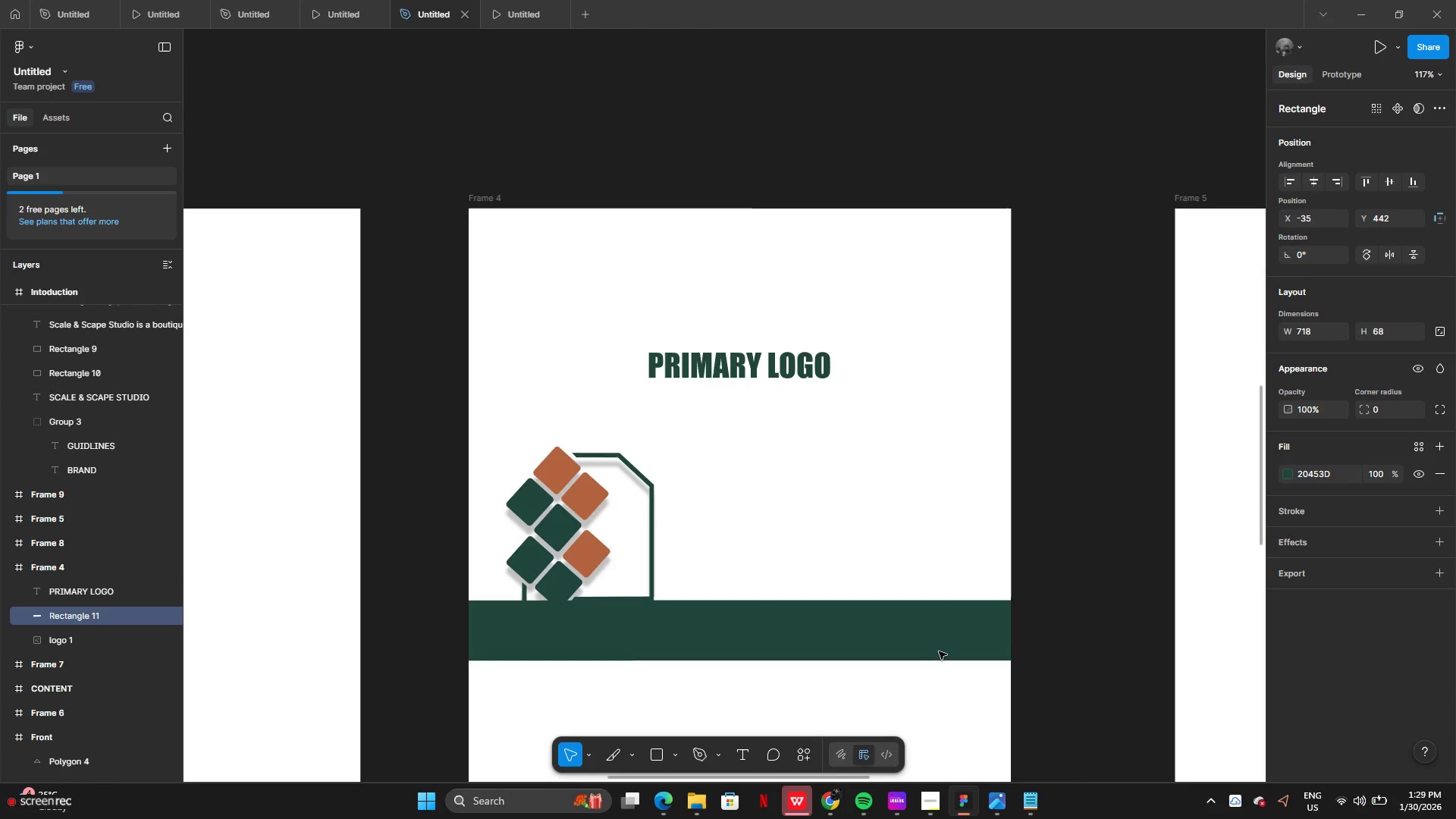 
left_click([939, 651])
 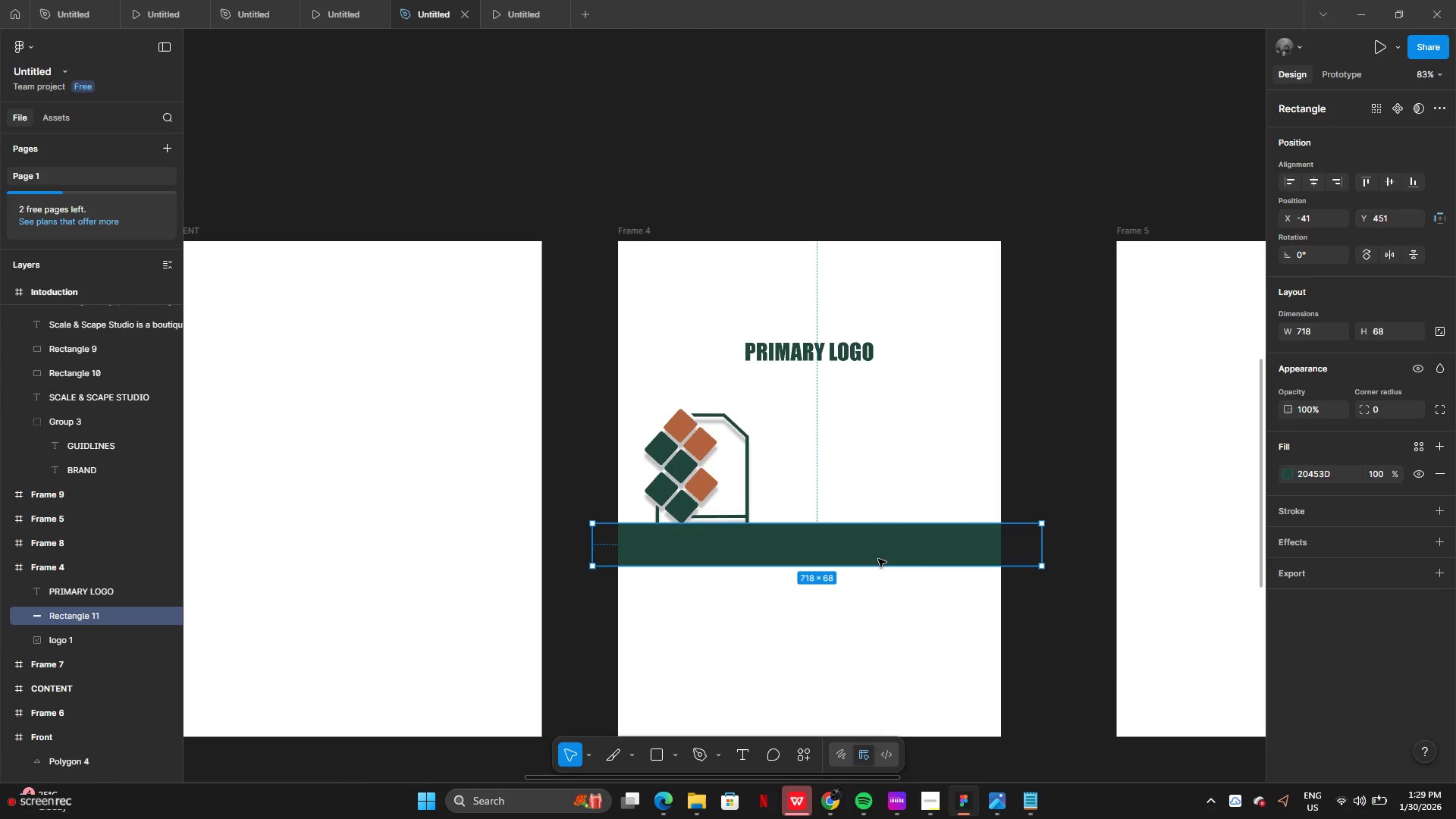 
left_click([829, 349])
 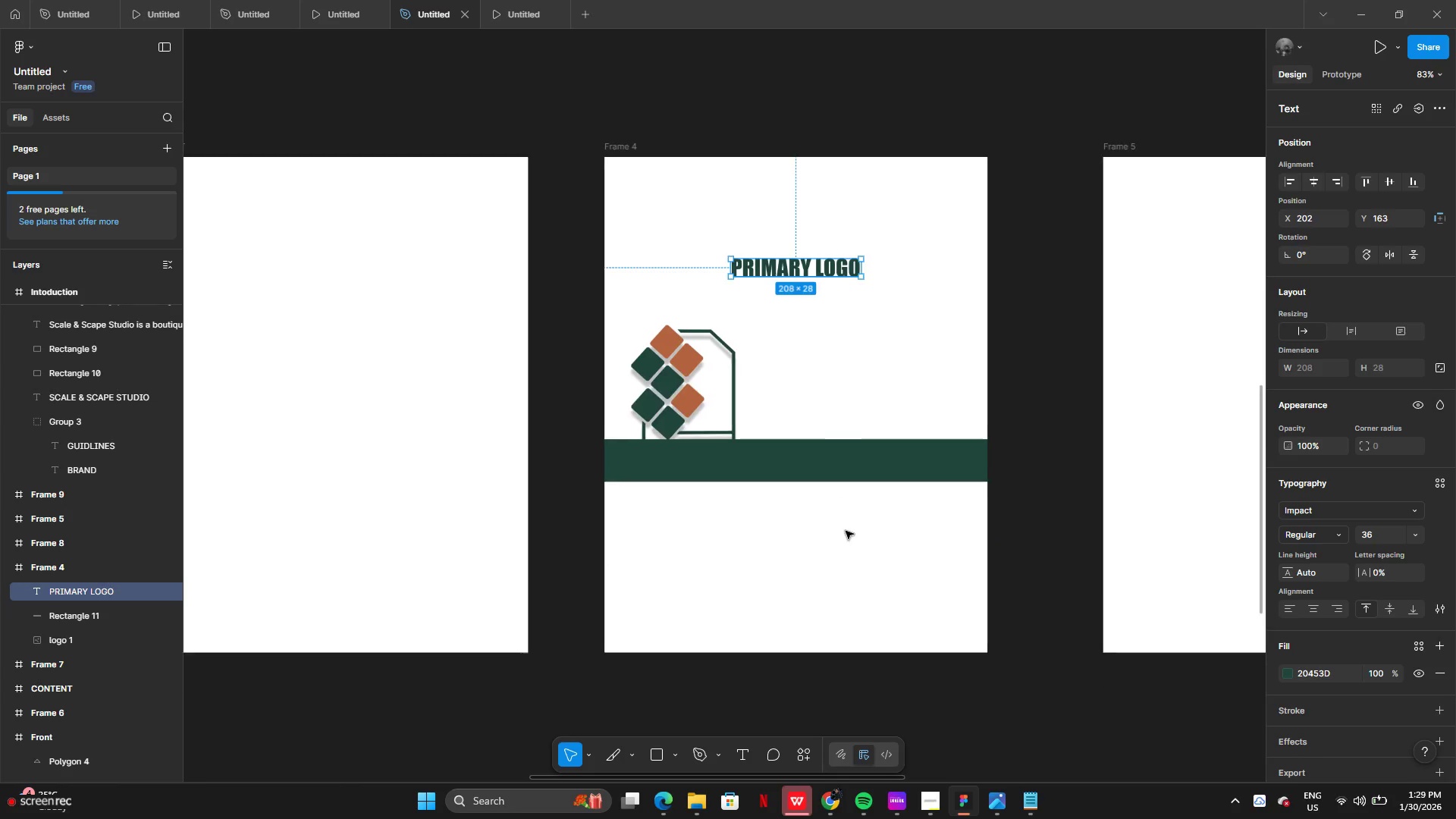 
left_click_drag(start_coordinate=[813, 468], to_coordinate=[808, 634])
 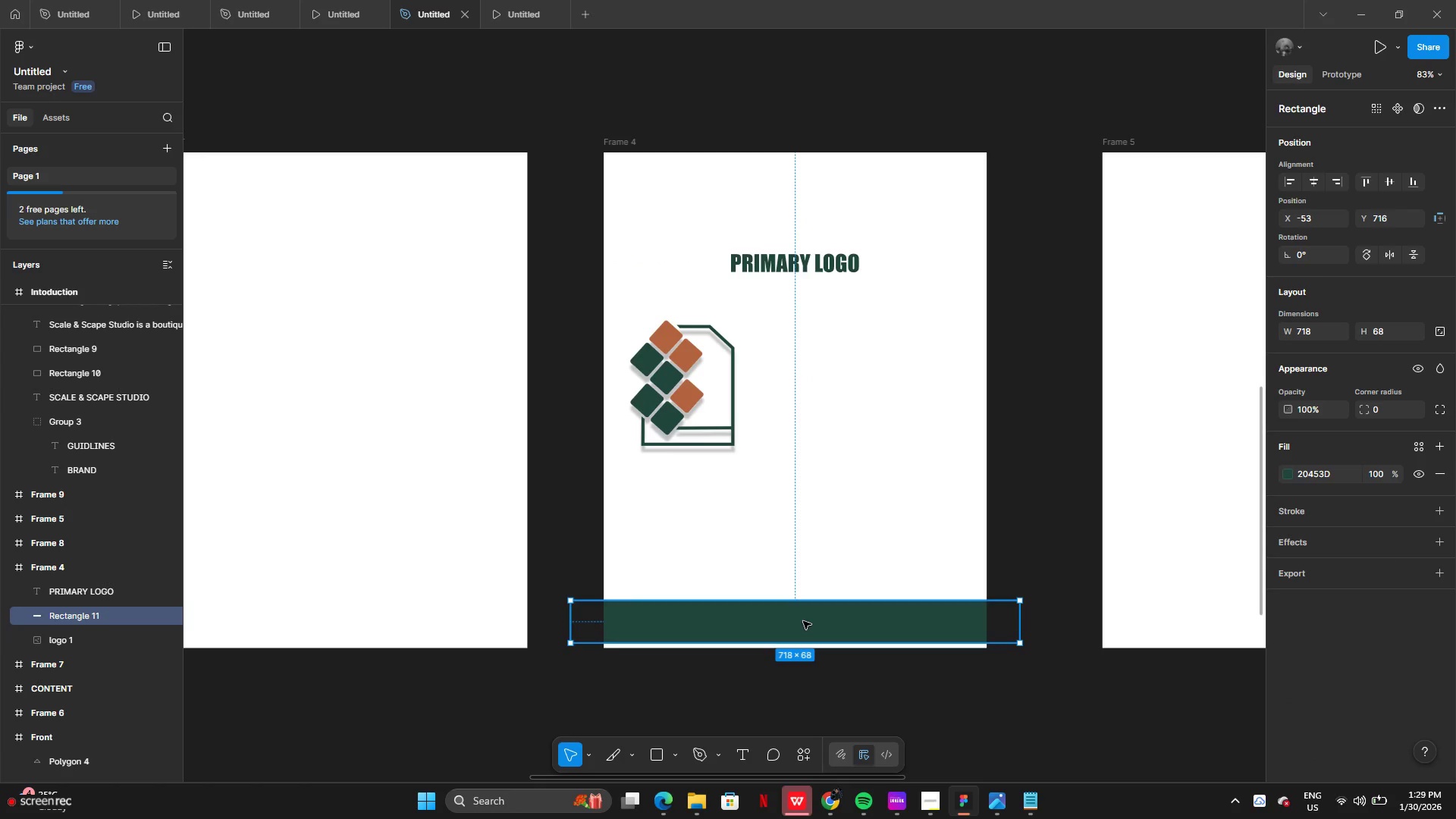 
left_click_drag(start_coordinate=[803, 621], to_coordinate=[801, 631])
 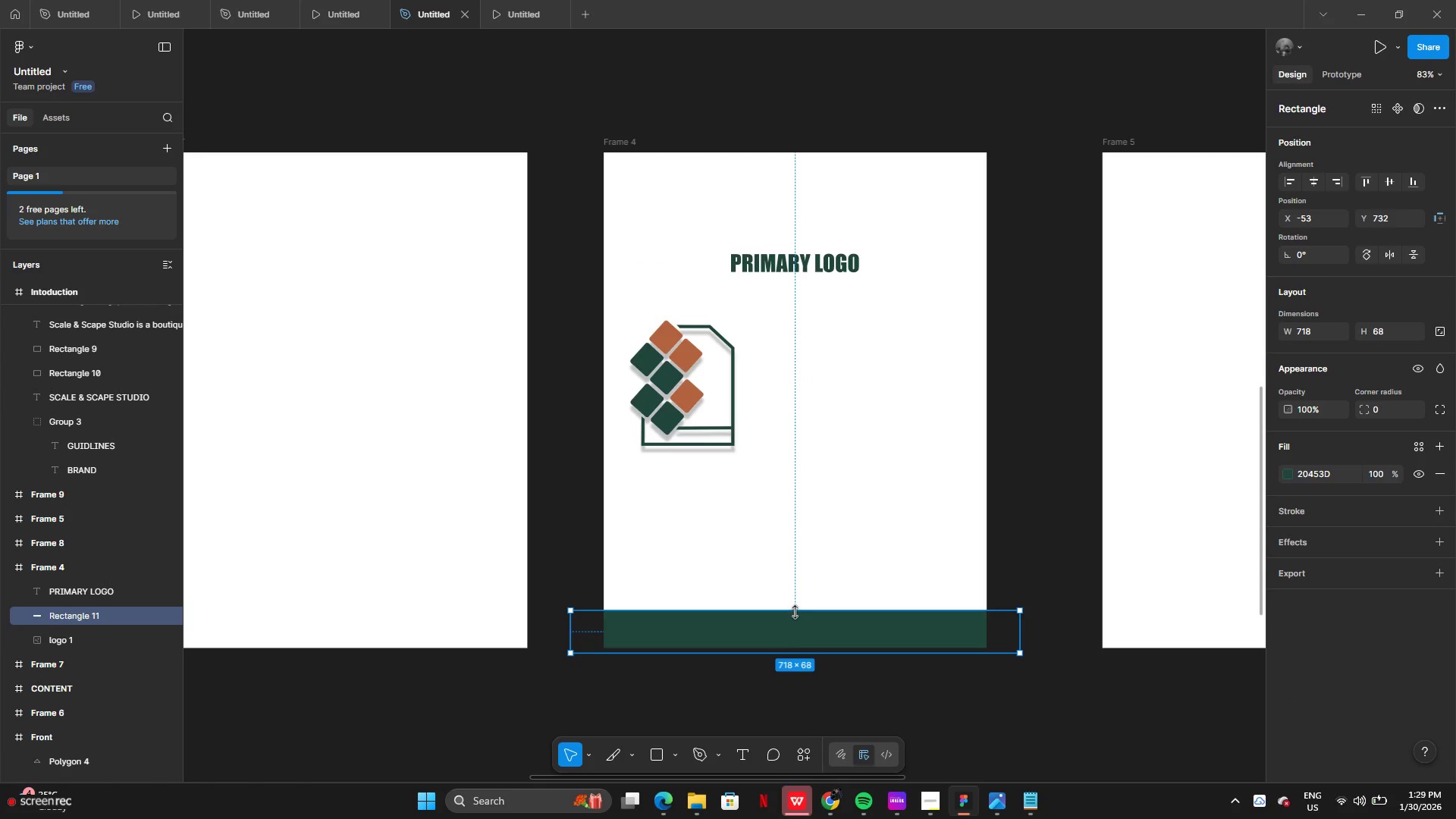 
left_click_drag(start_coordinate=[795, 612], to_coordinate=[792, 601])
 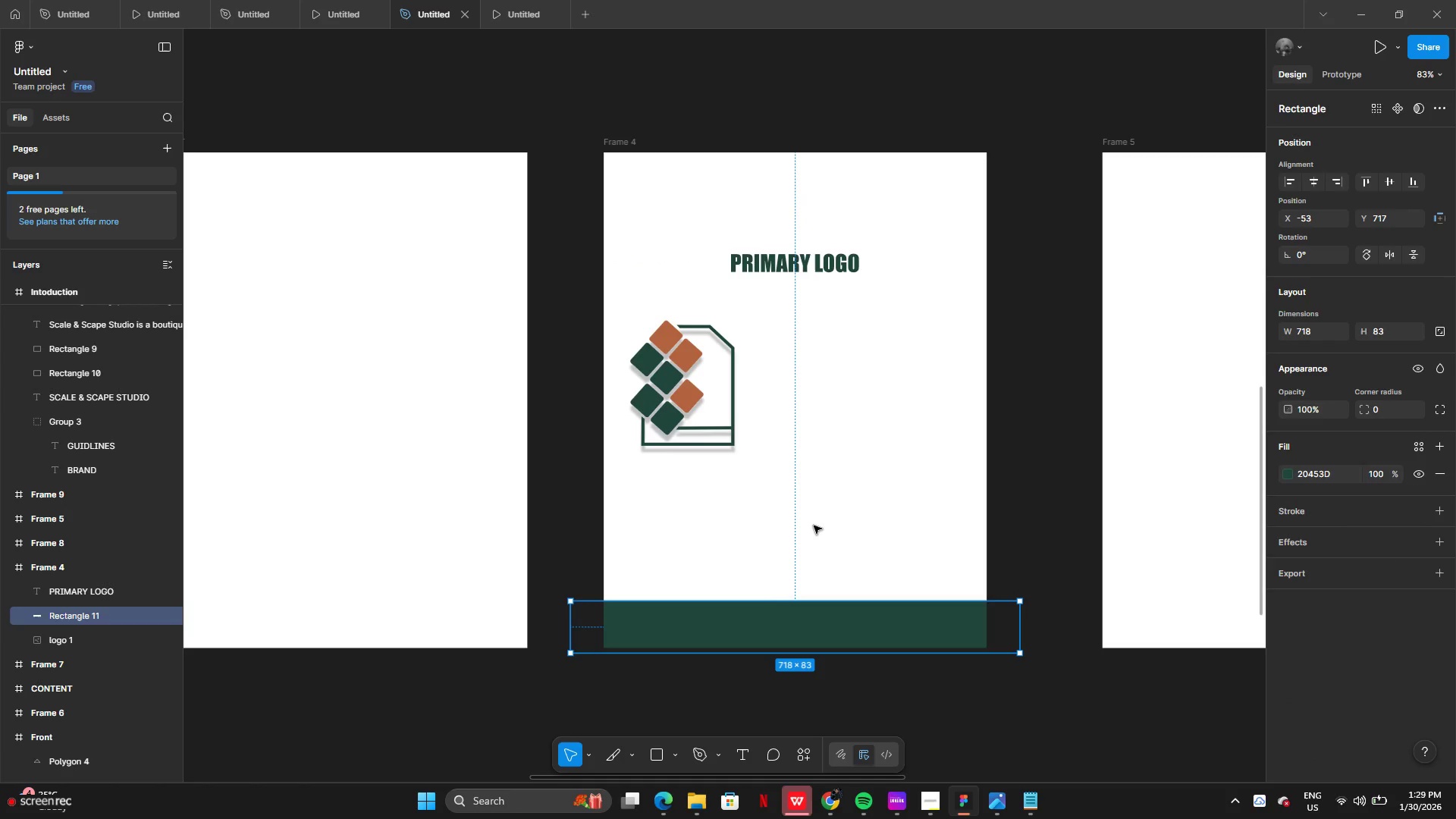 
left_click([814, 526])
 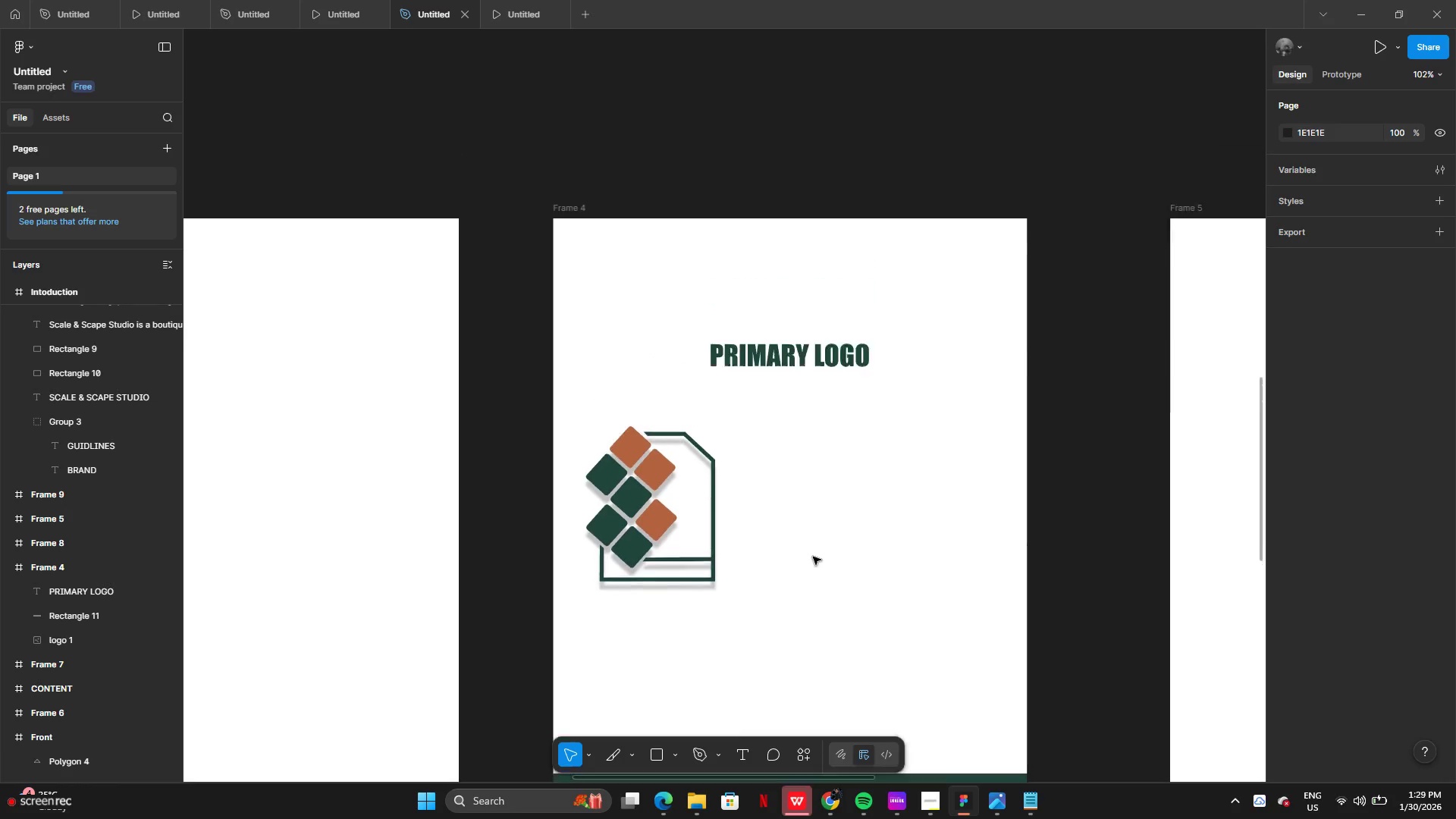 
left_click([804, 406])
 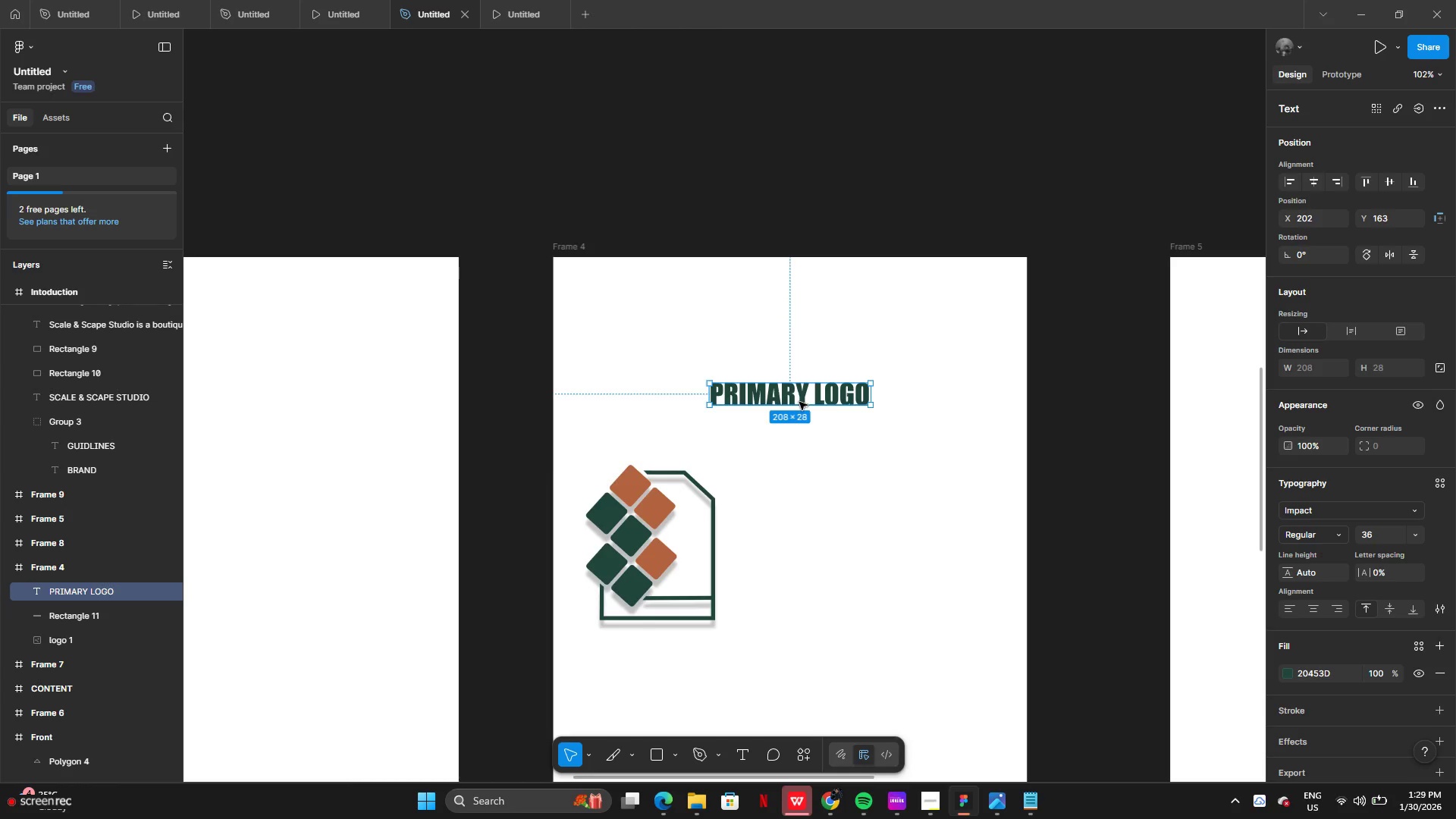 
left_click_drag(start_coordinate=[799, 402], to_coordinate=[789, 329])
 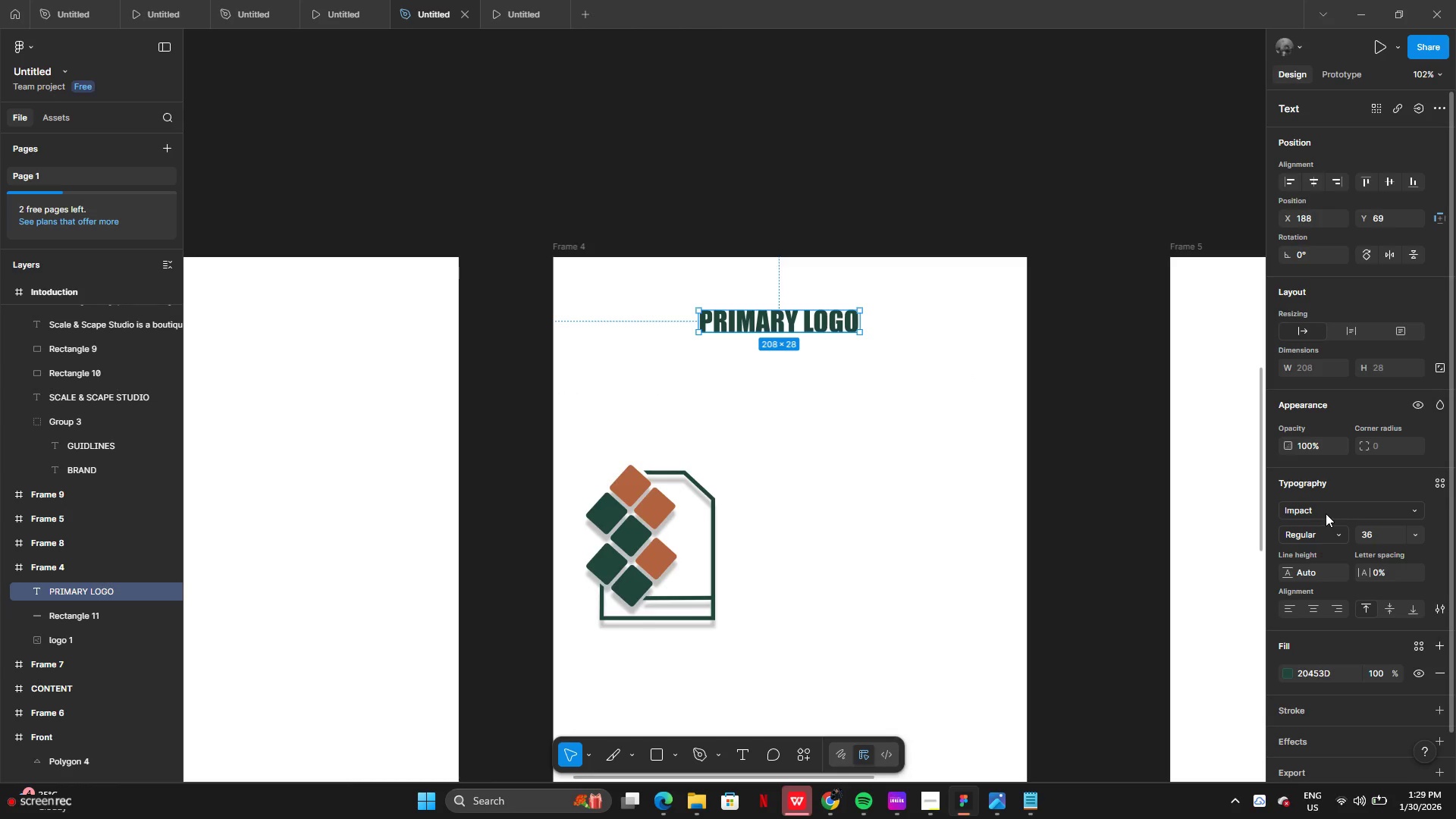 
left_click([1326, 513])
 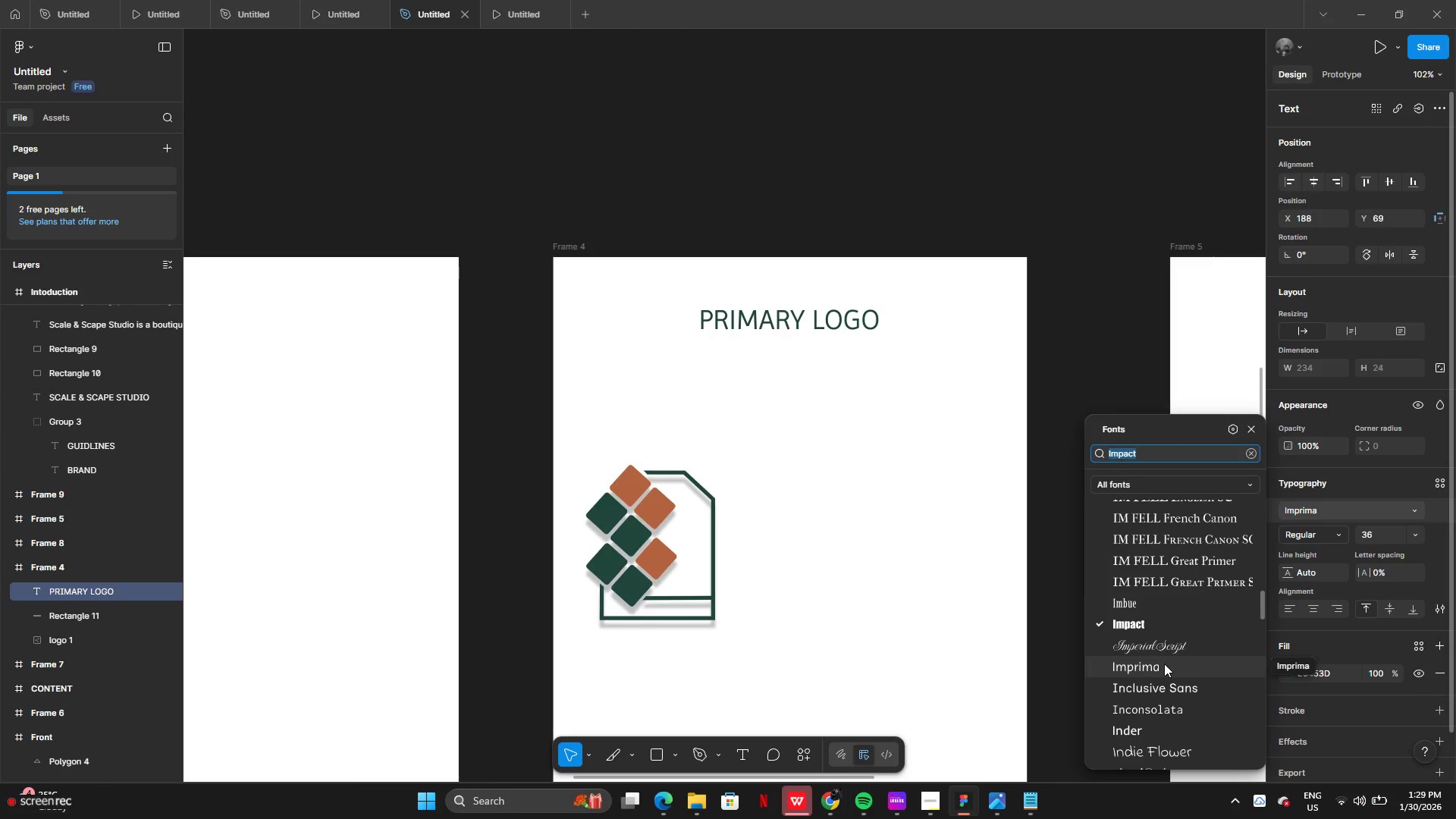 
wait(5.61)
 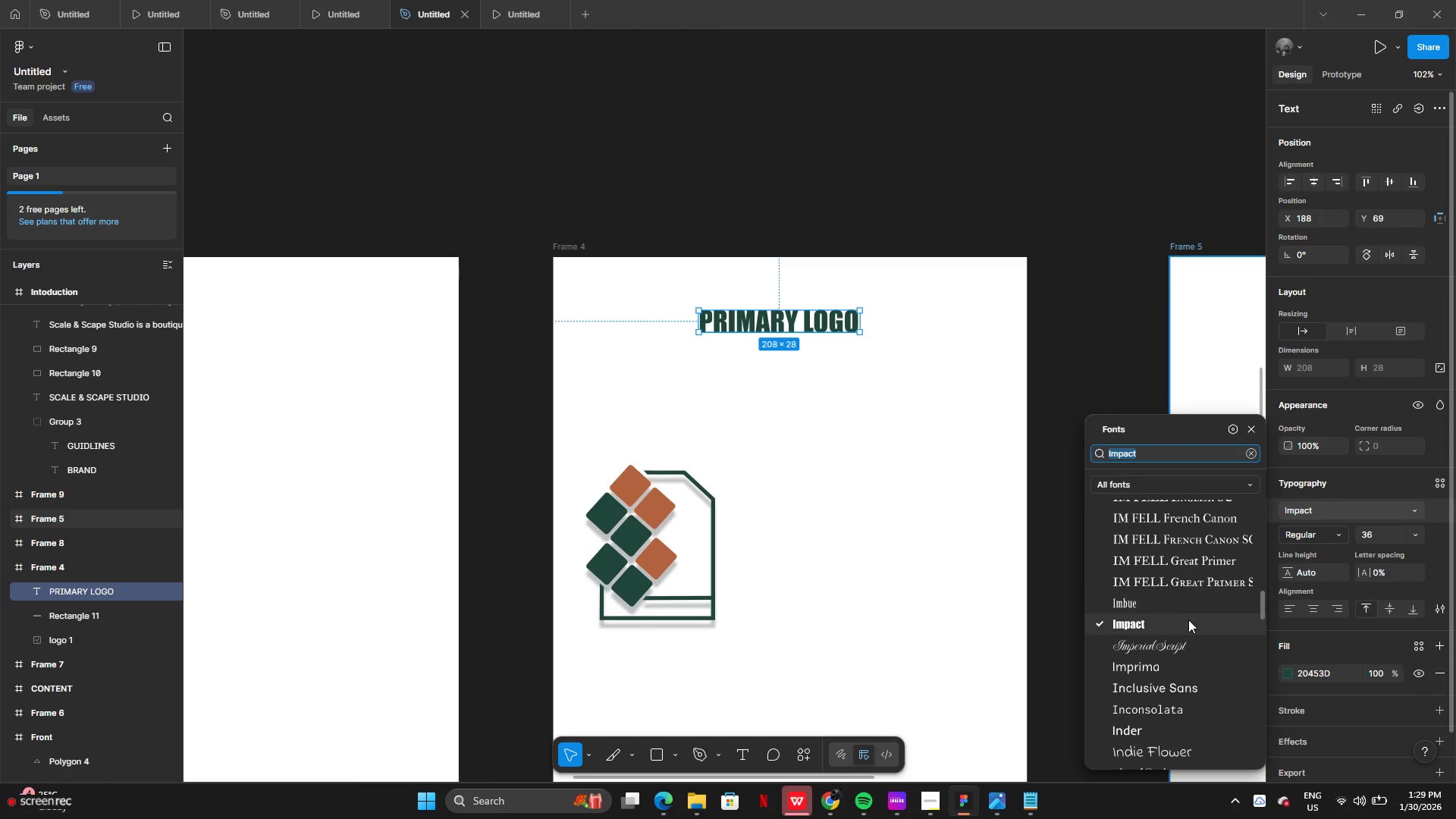 
left_click([834, 433])
 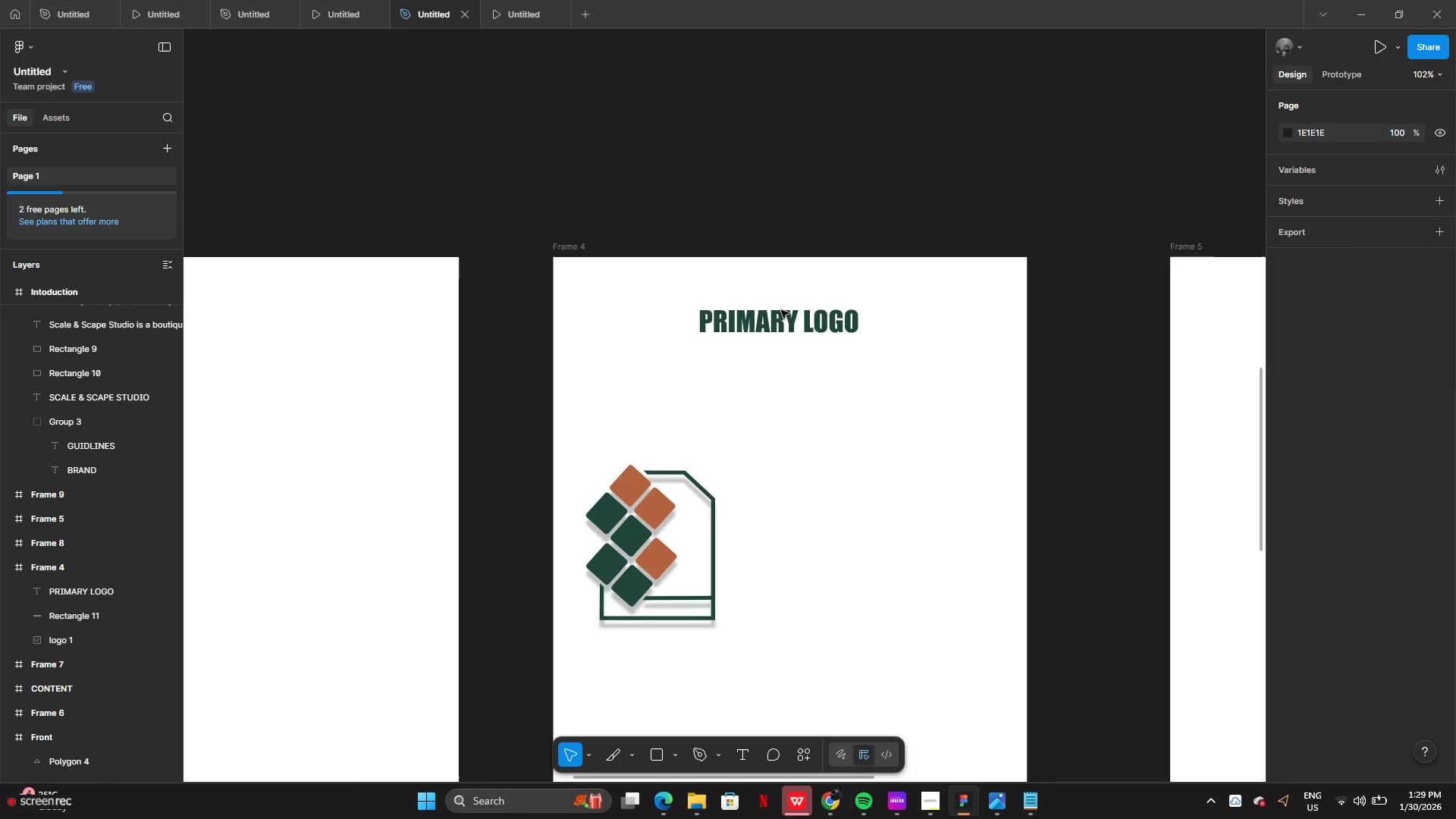 
left_click_drag(start_coordinate=[781, 315], to_coordinate=[788, 354])
 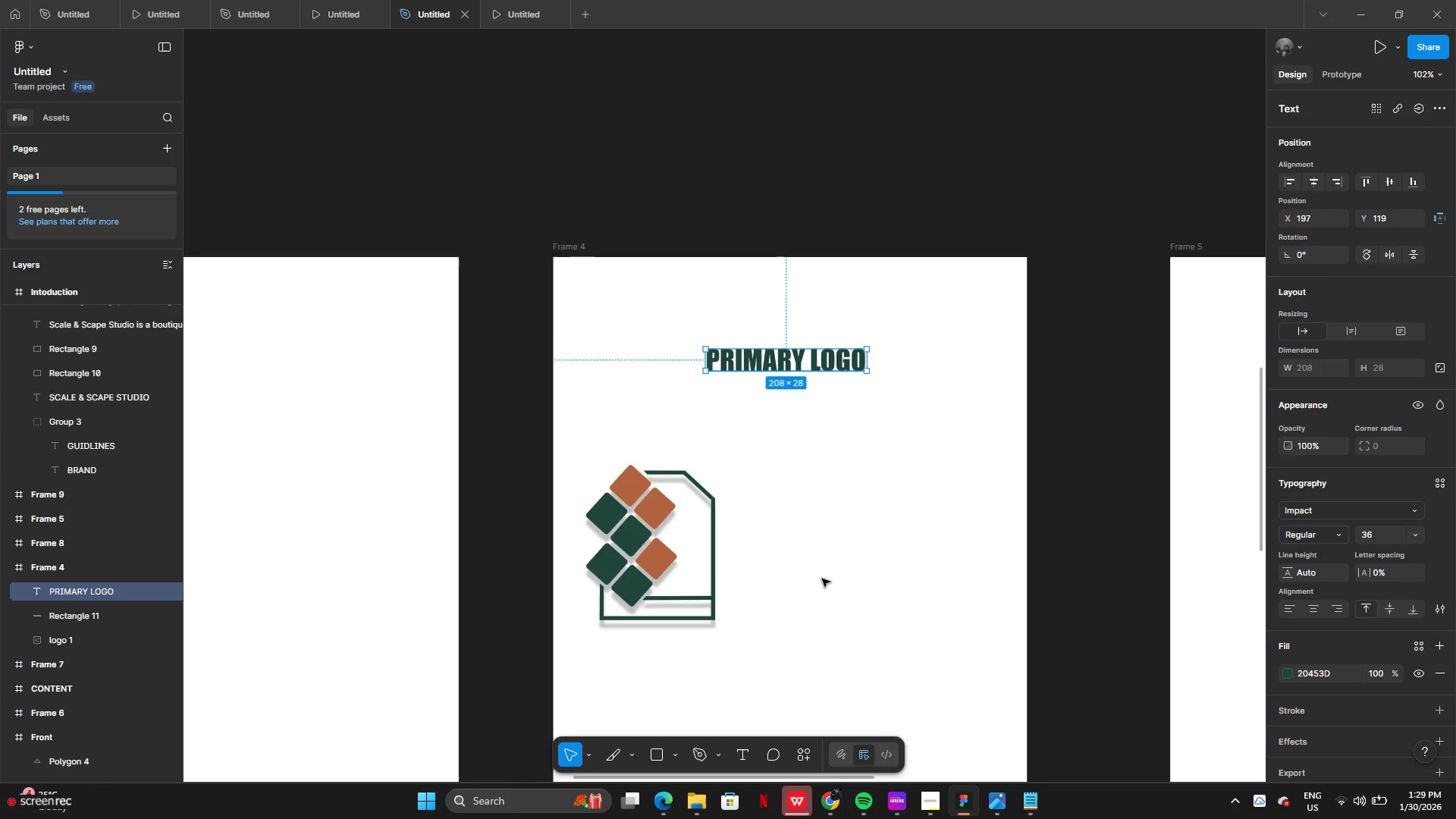 
scroll: coordinate [815, 547], scroll_direction: down, amount: 9.0
 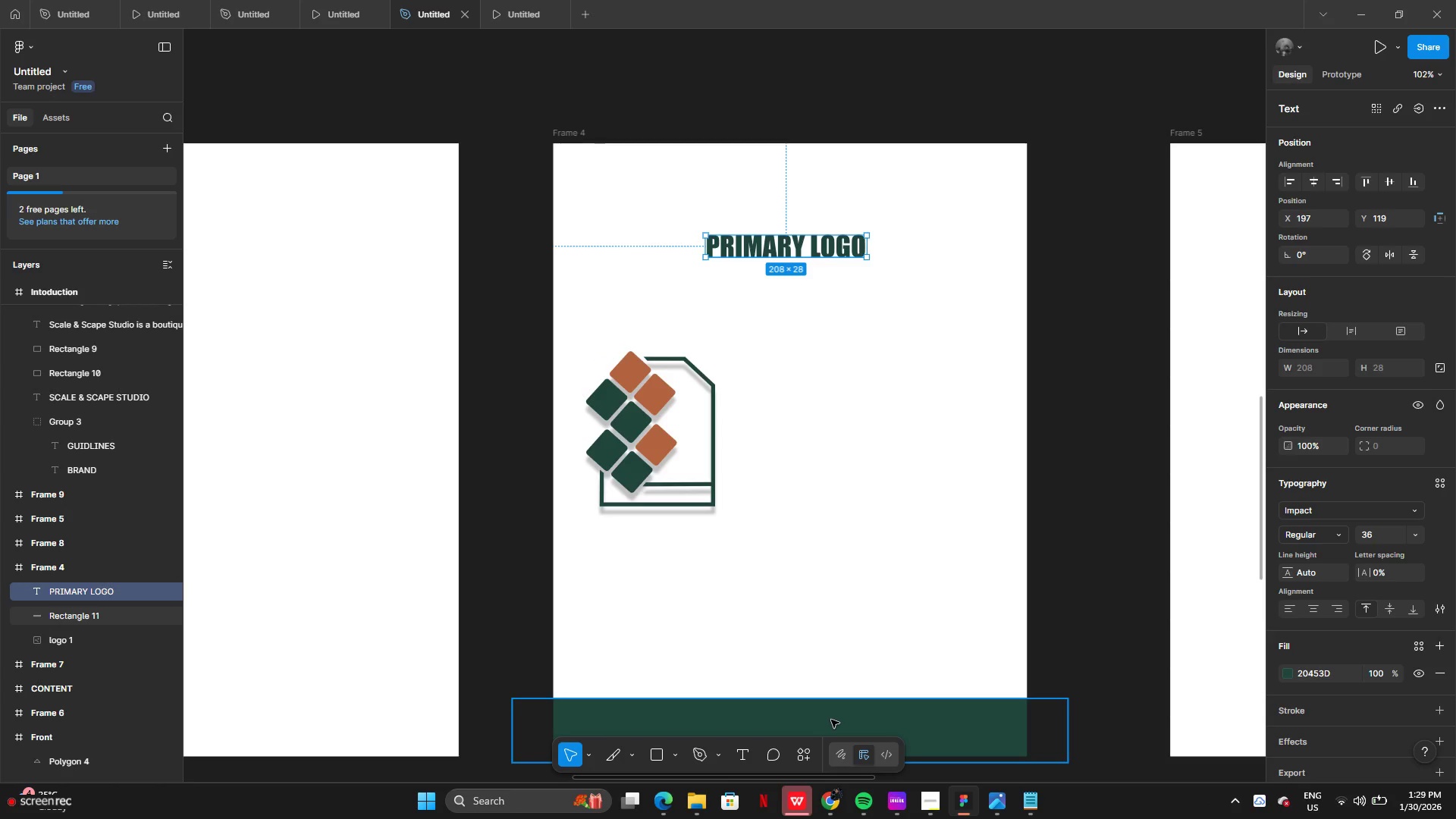 
left_click_drag(start_coordinate=[831, 720], to_coordinate=[1068, 354])
 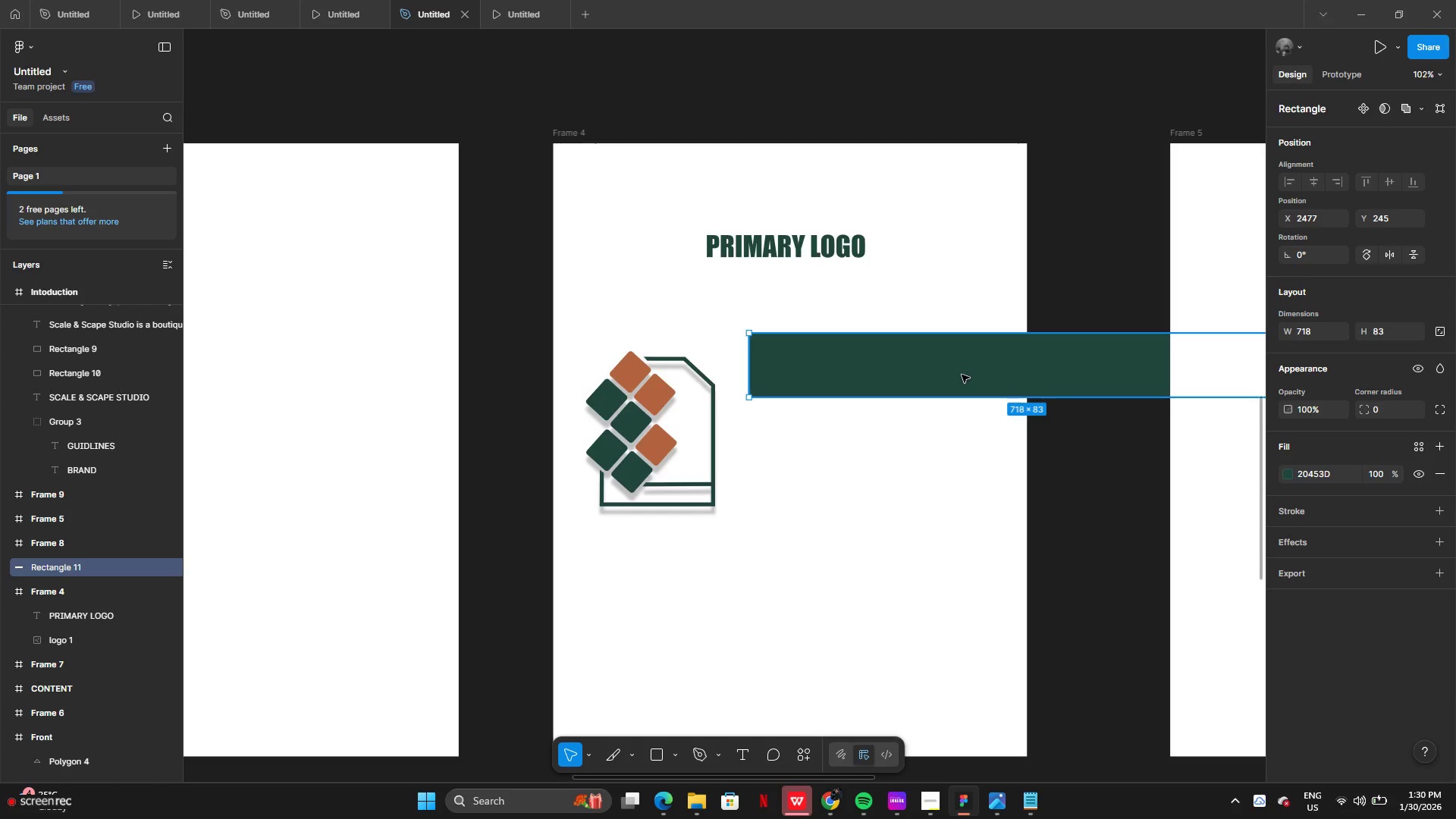 
left_click_drag(start_coordinate=[959, 375], to_coordinate=[945, 377])
 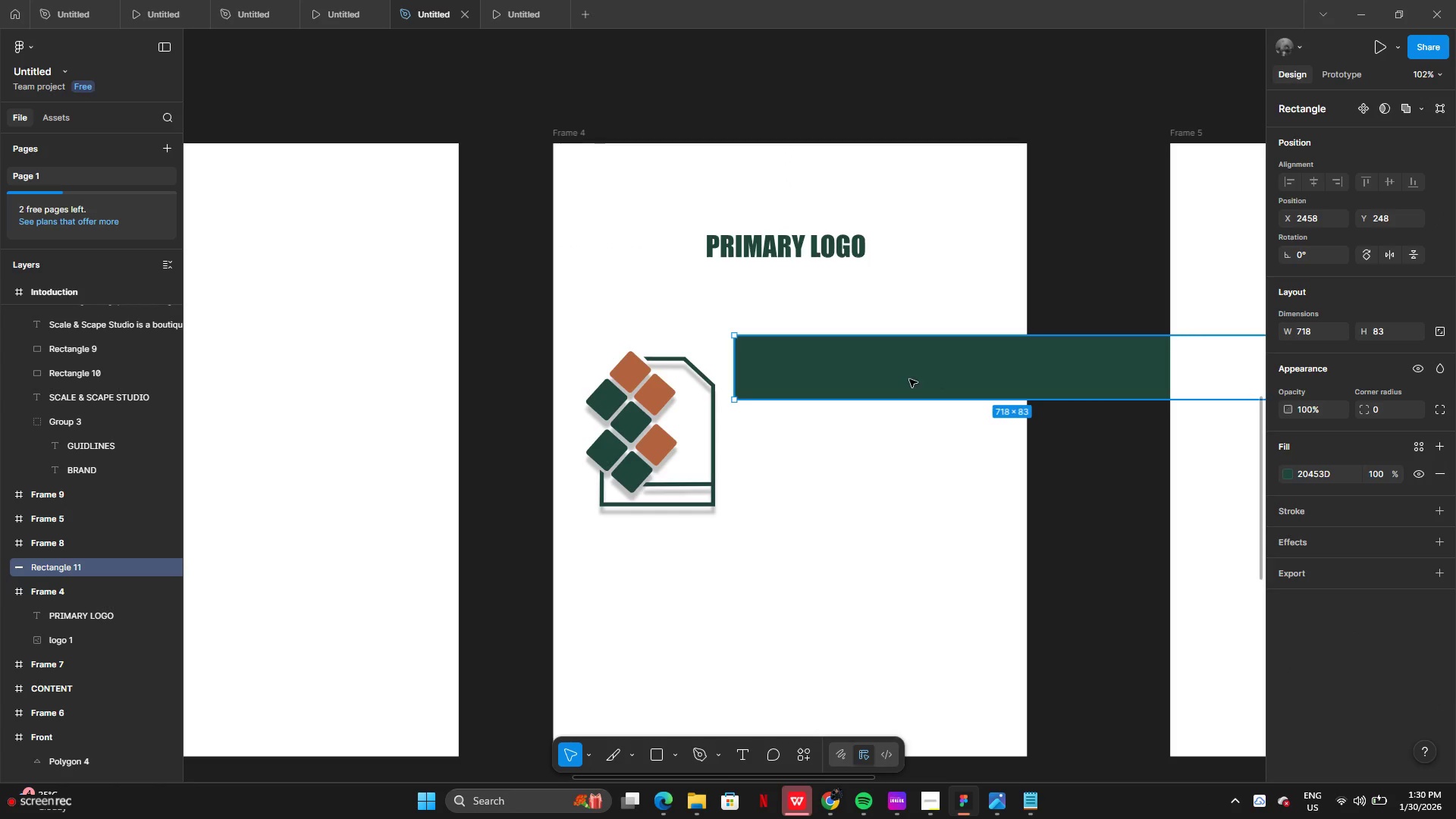 
left_click_drag(start_coordinate=[939, 378], to_coordinate=[736, 405])
 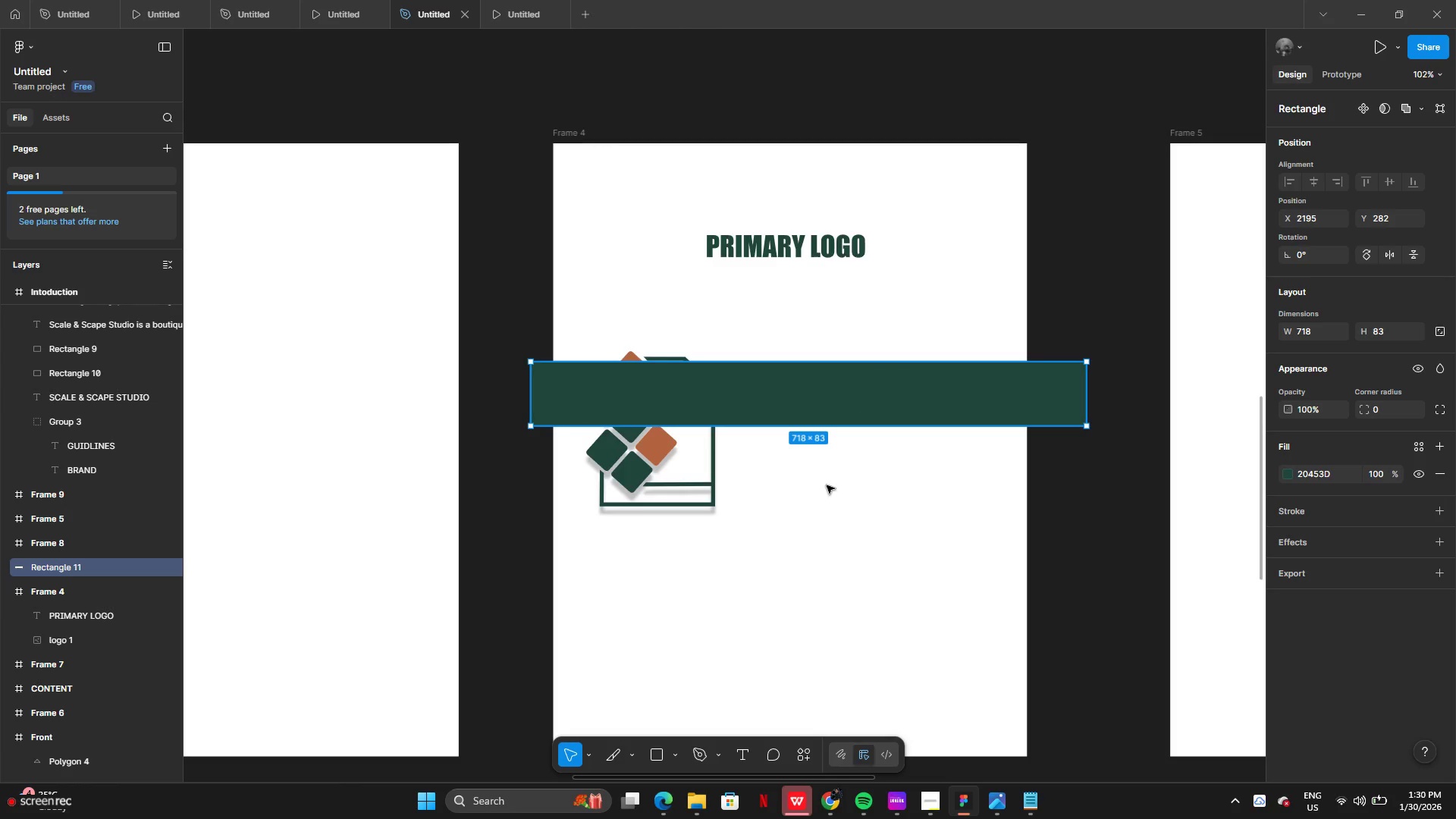 
left_click_drag(start_coordinate=[853, 407], to_coordinate=[824, 523])
 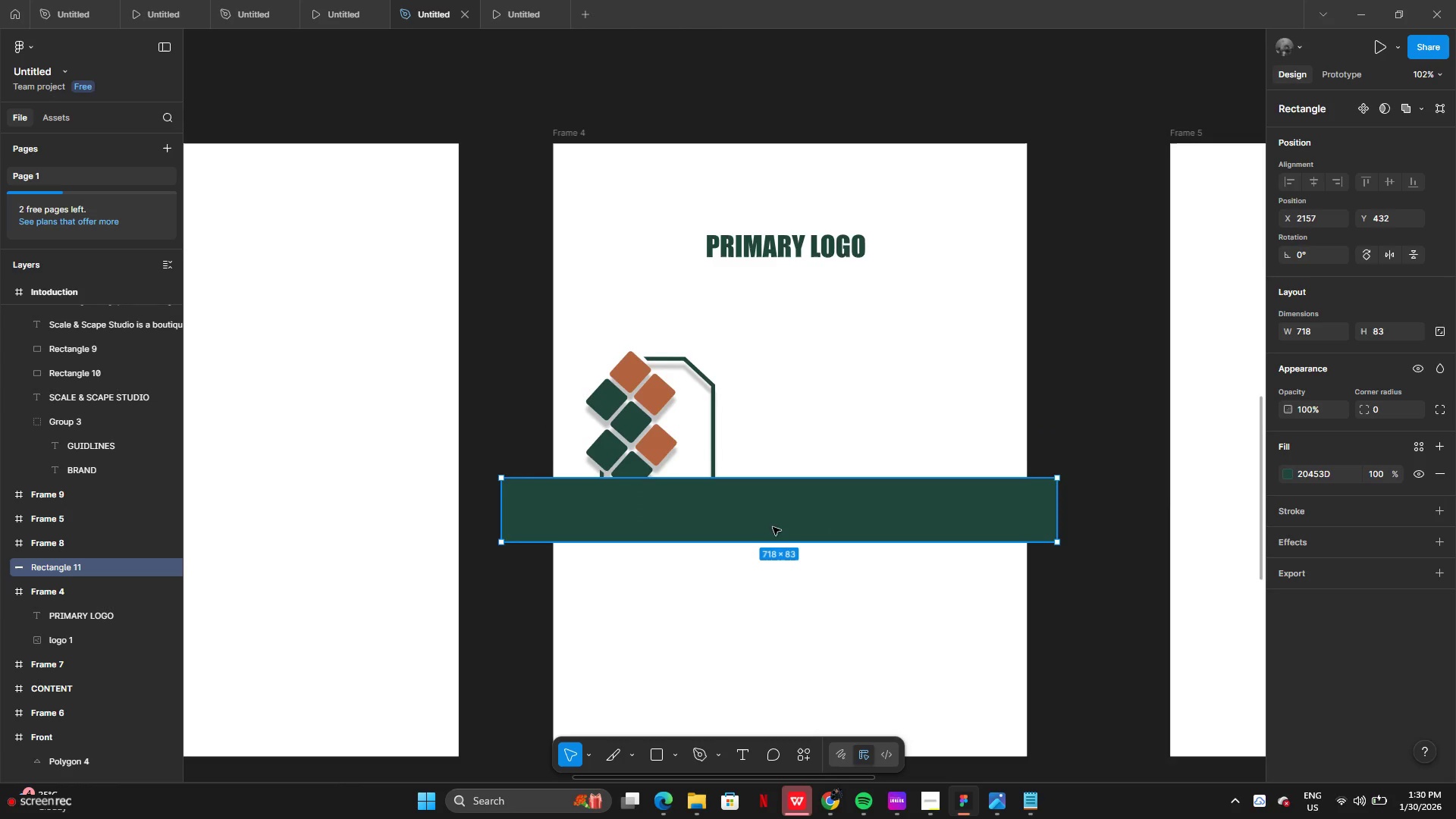 
left_click_drag(start_coordinate=[773, 527], to_coordinate=[877, 669])
 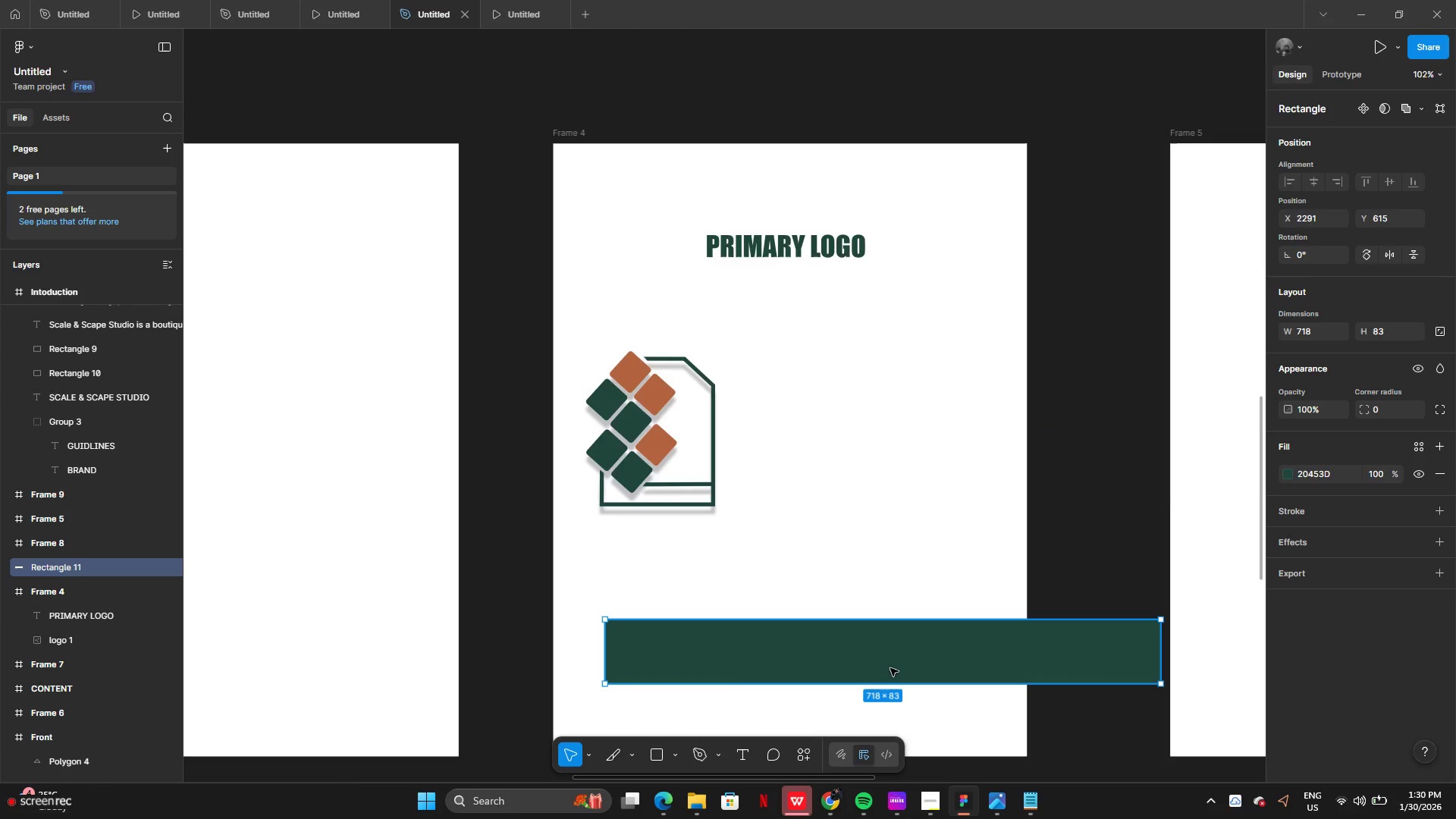 
key(Control+Z)
 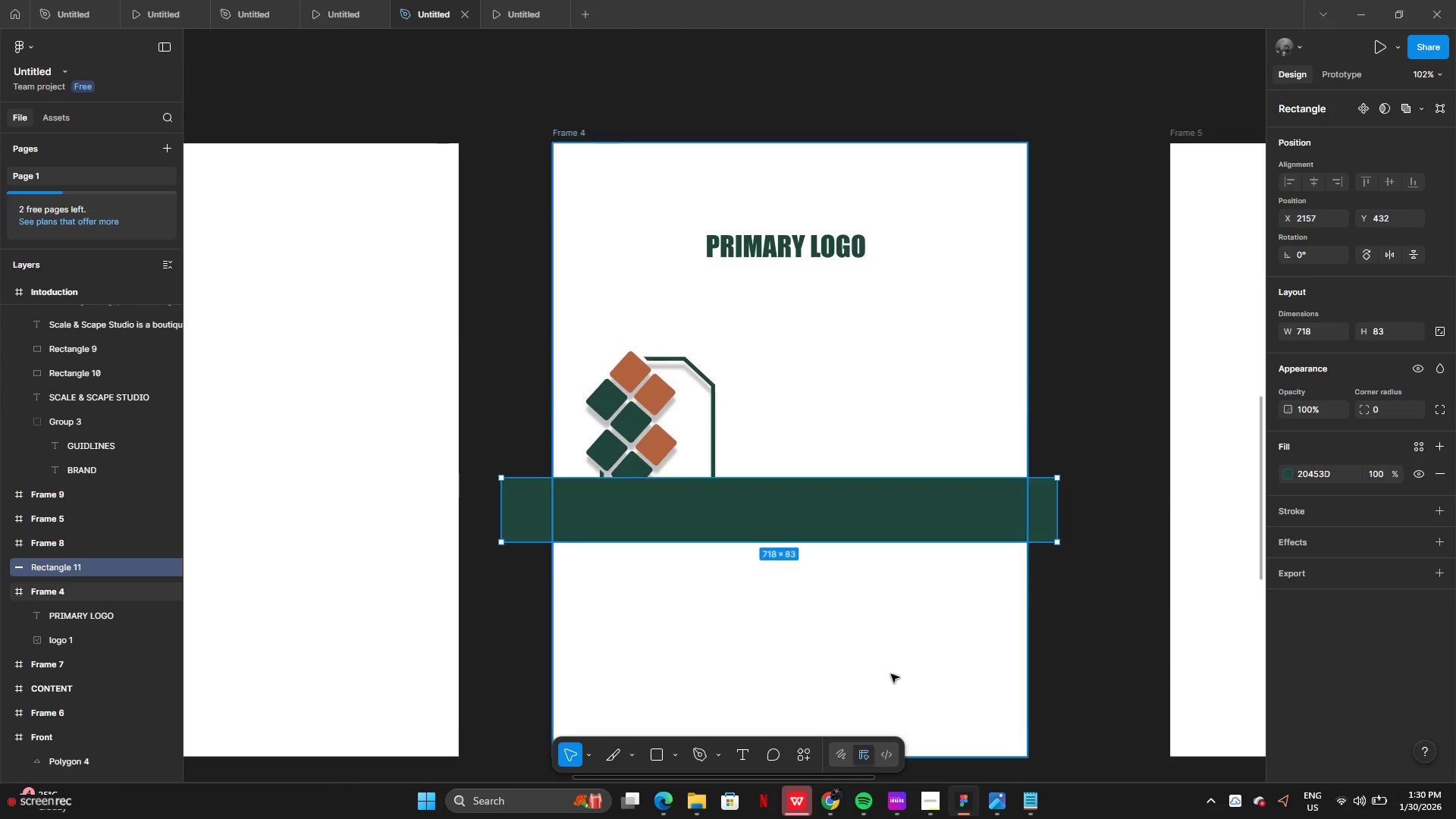 
key(Control+Z)
 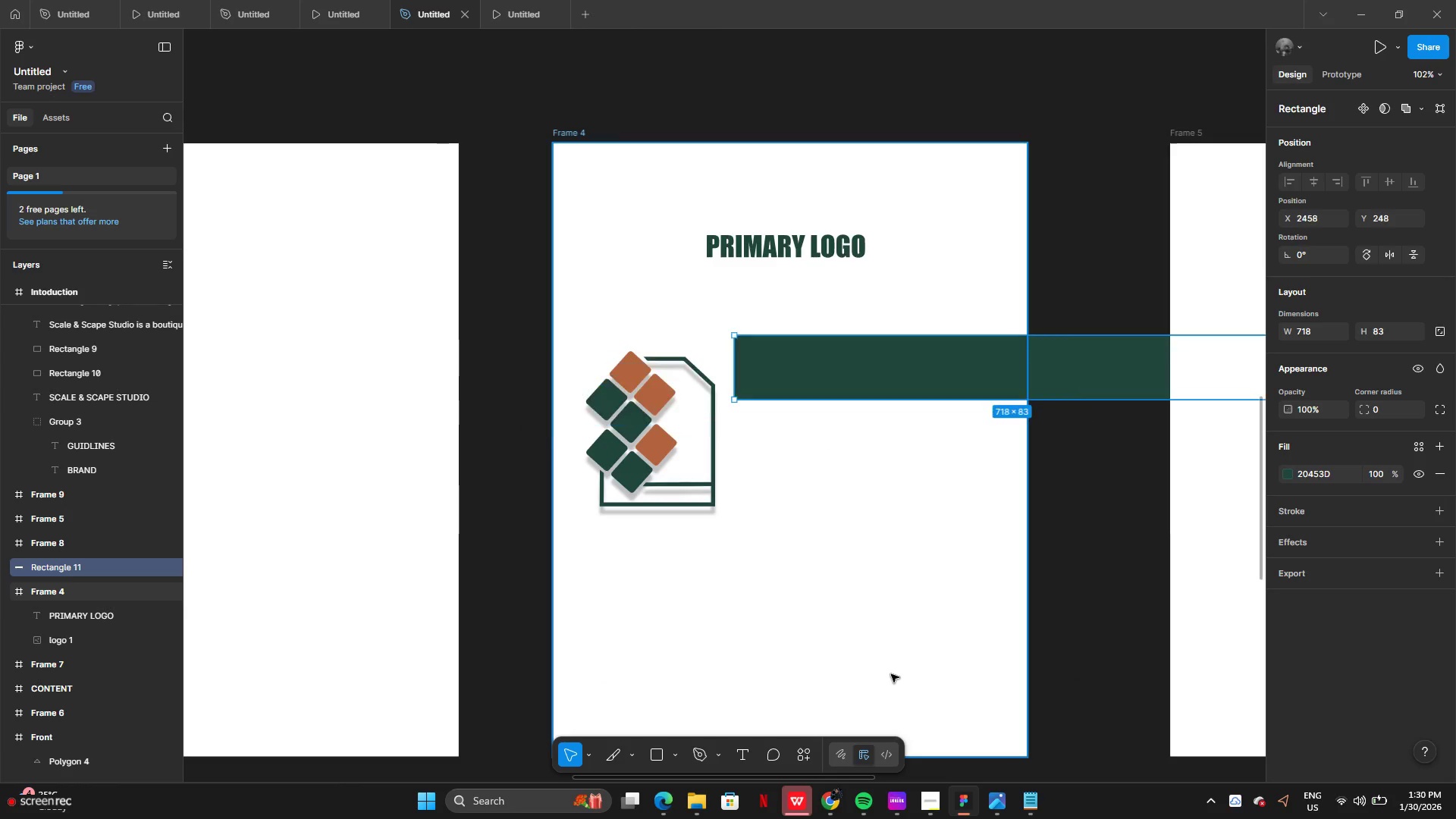 
key(Control+Z)
 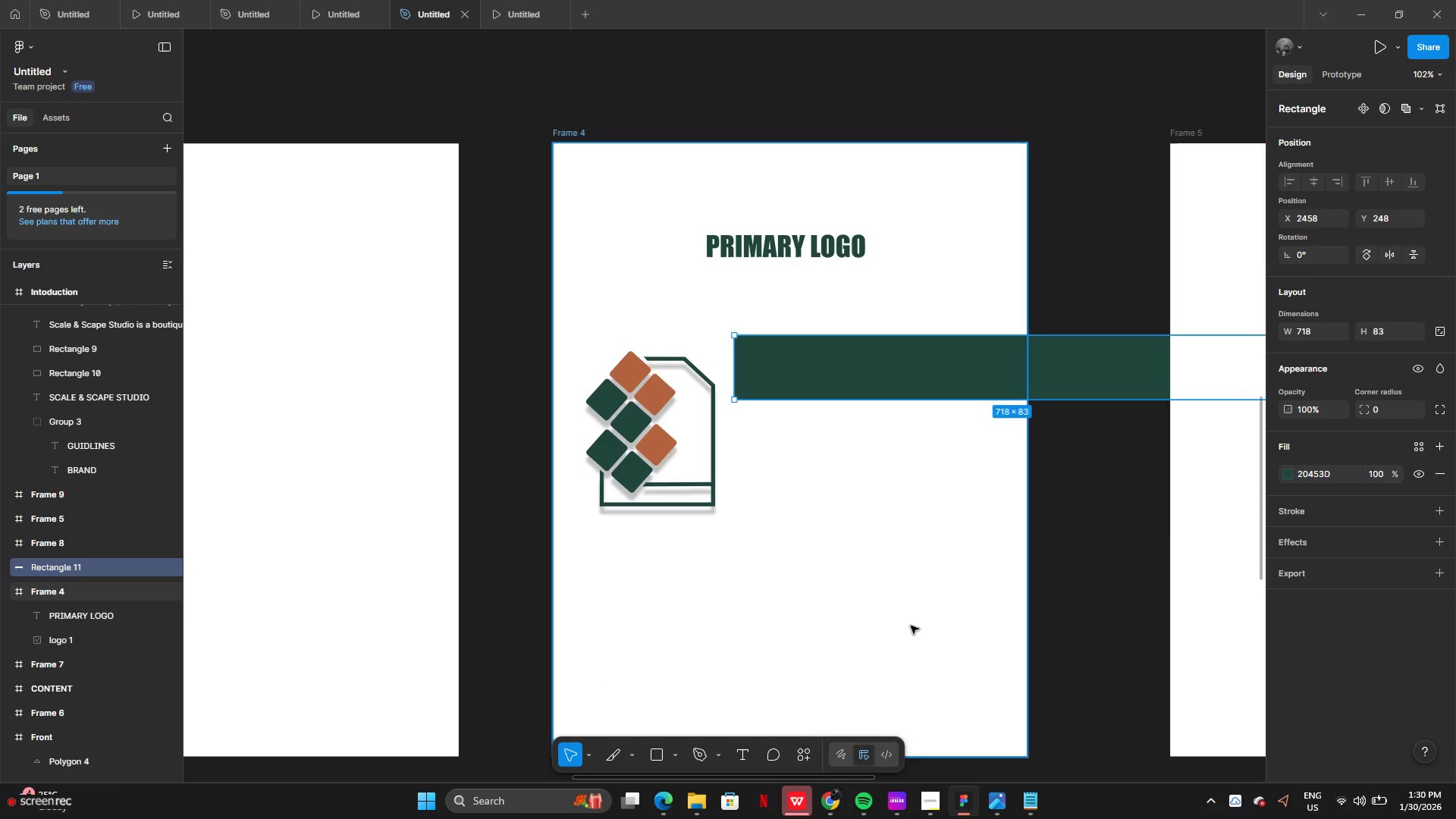 
key(Control+Z)
 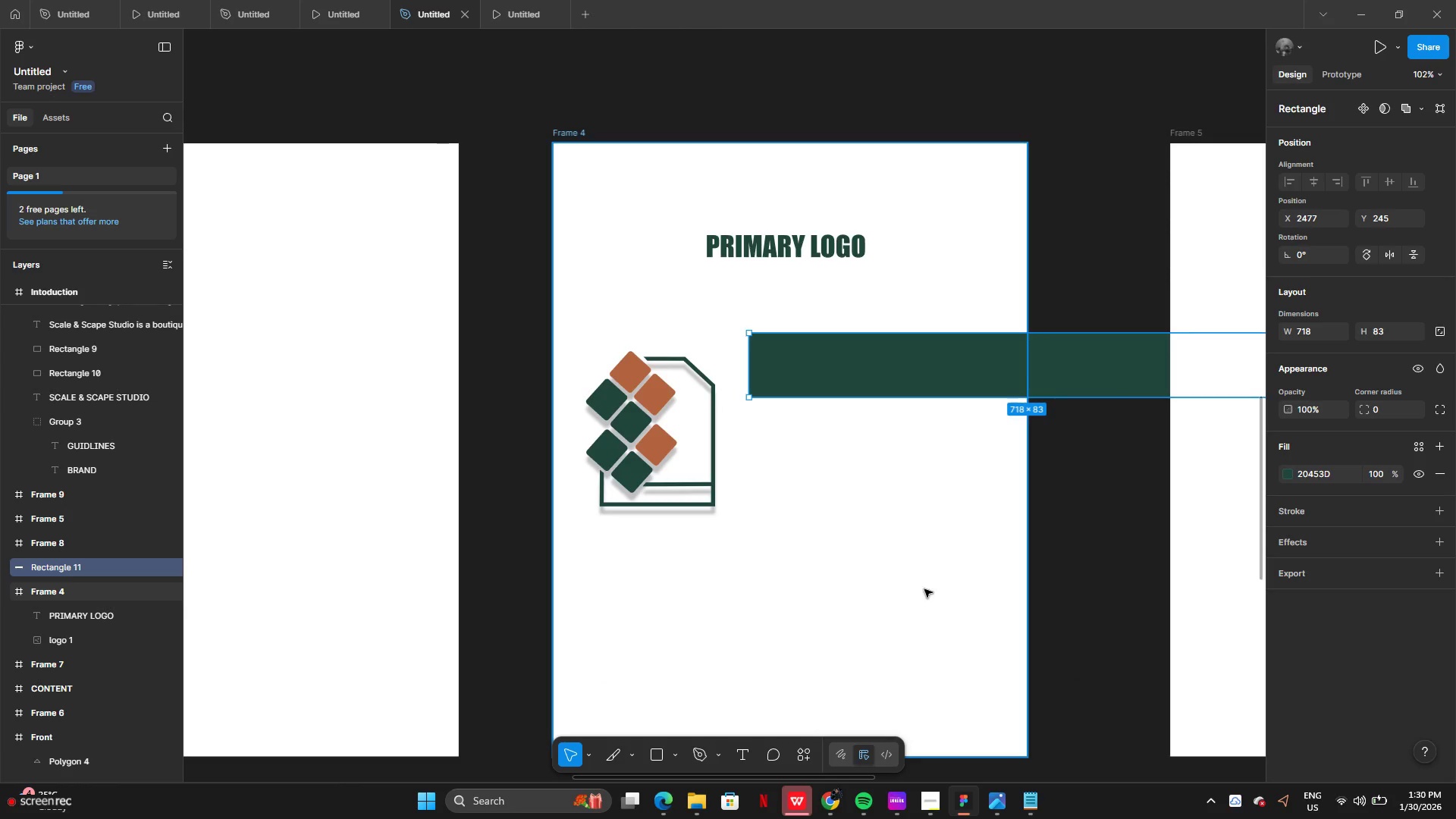 
key(Control+Z)
 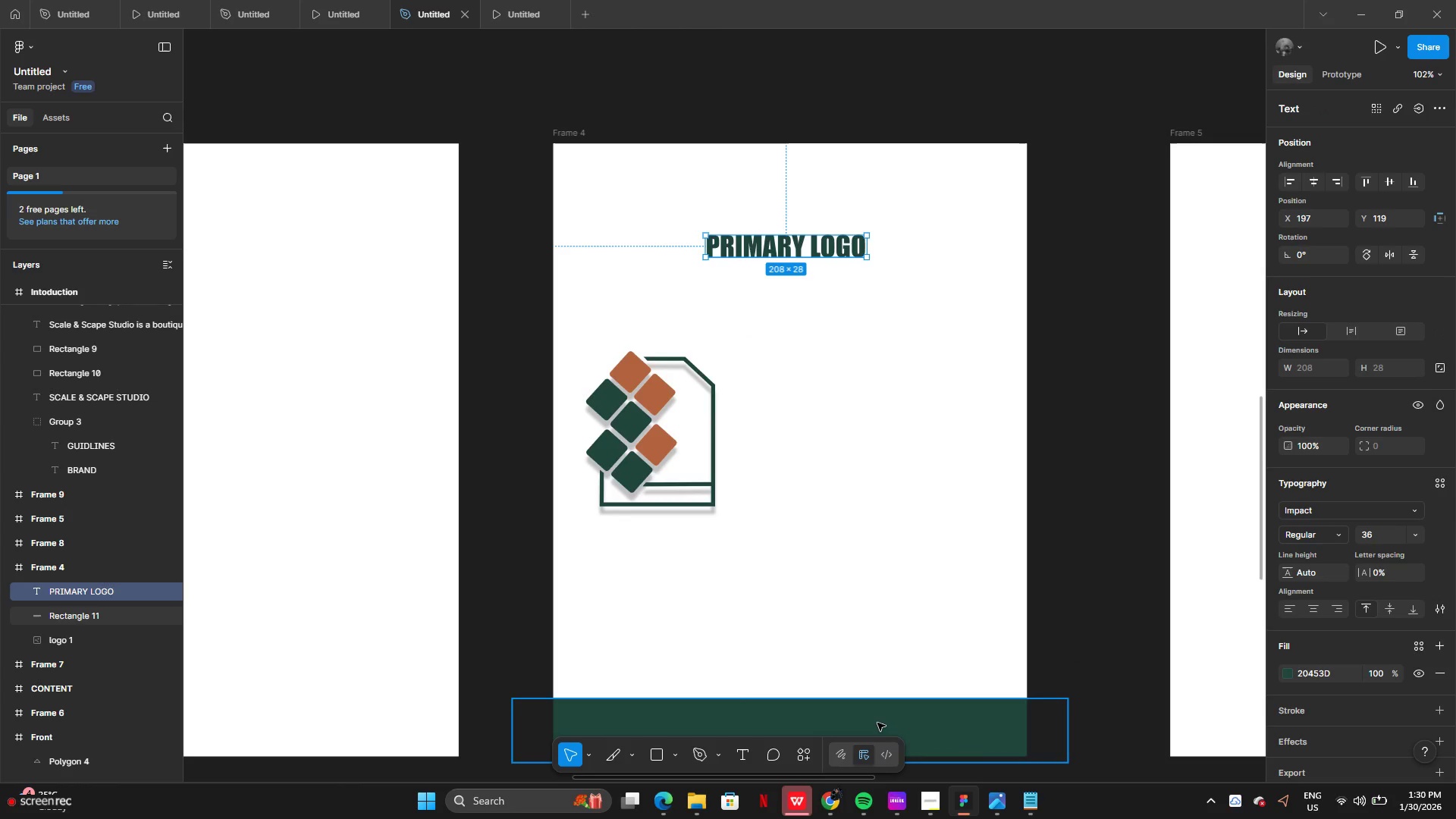 
left_click([877, 723])
 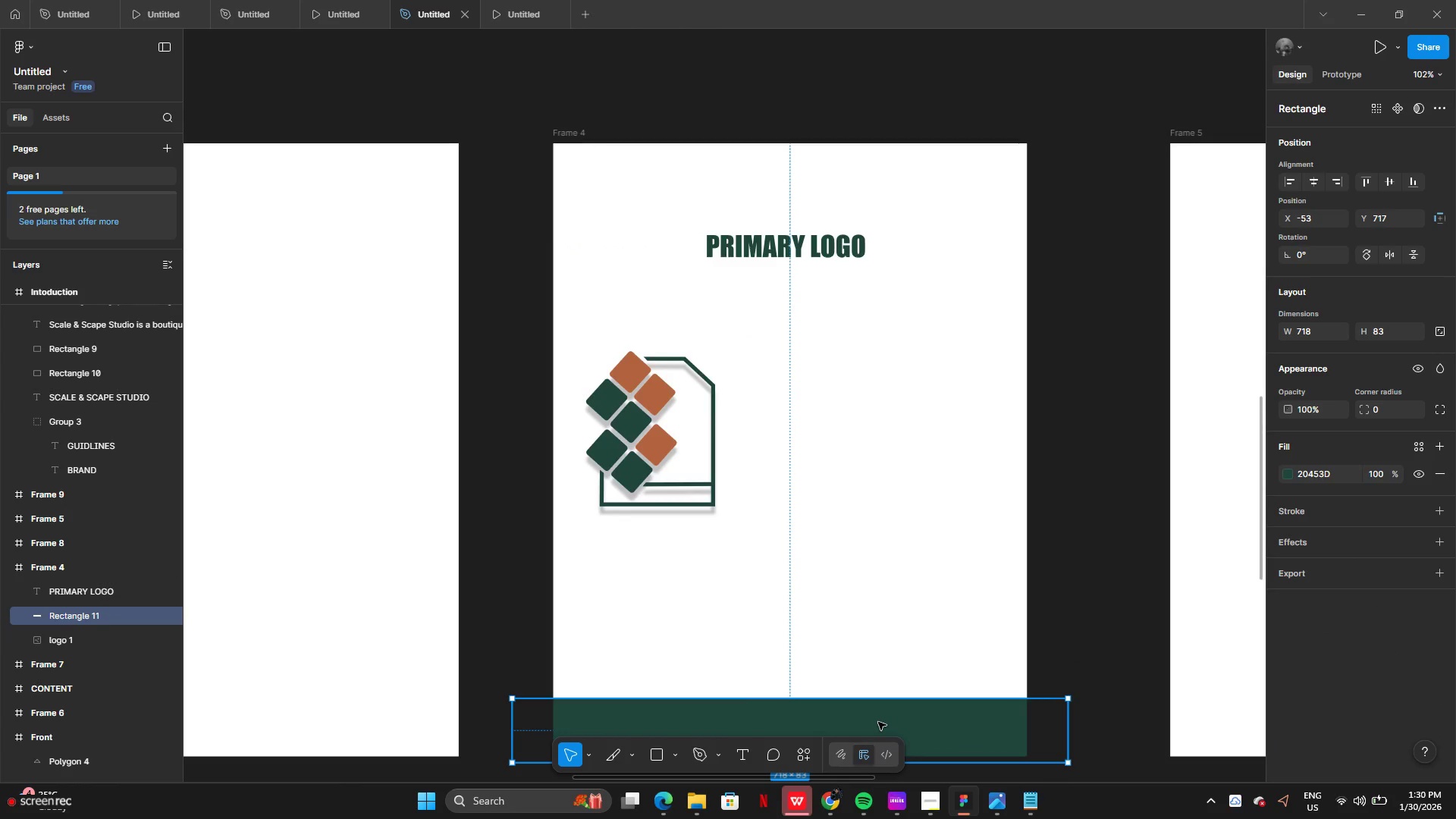 
left_click_drag(start_coordinate=[878, 722], to_coordinate=[876, 578])
 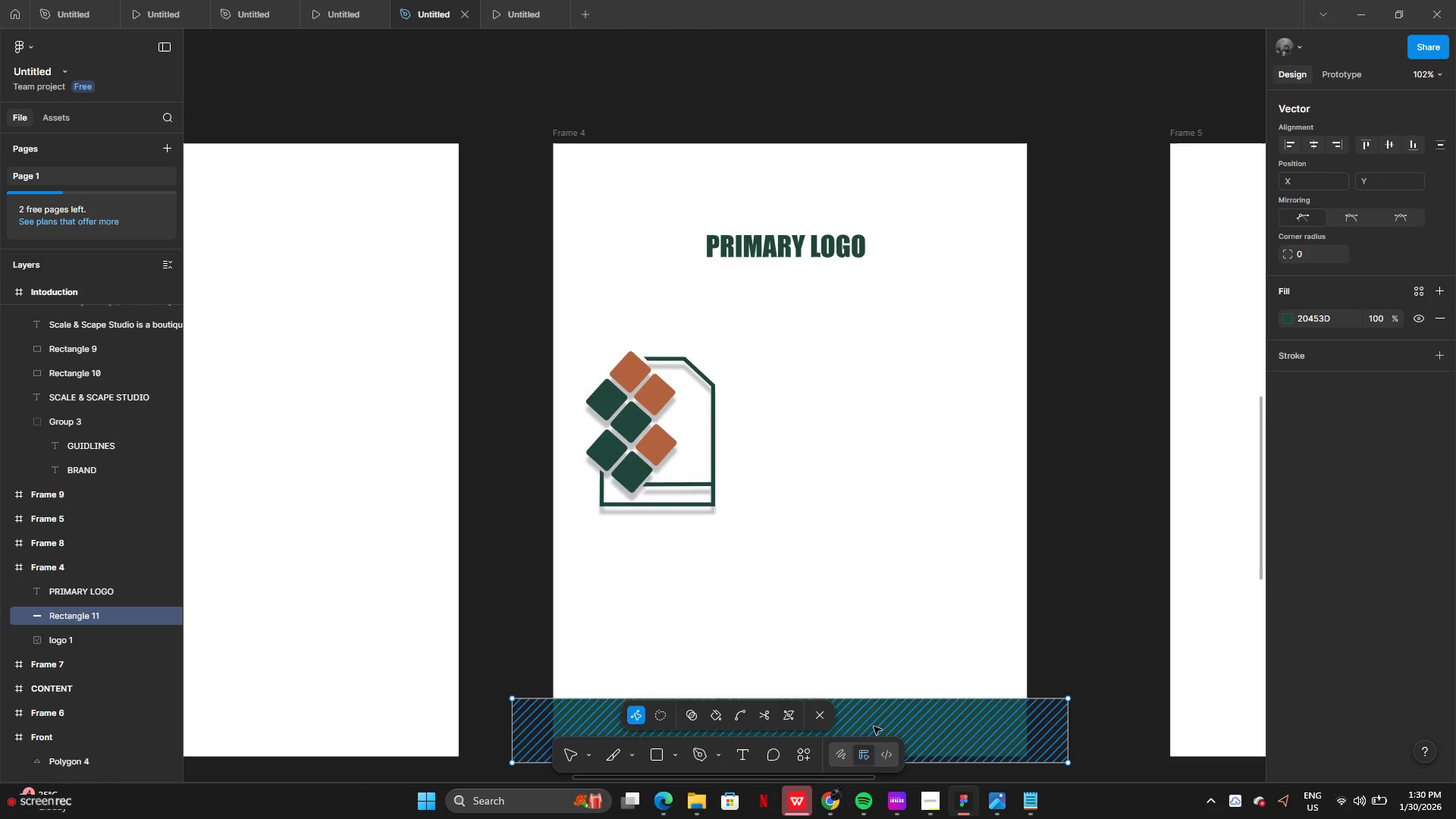 
left_click([912, 580])
 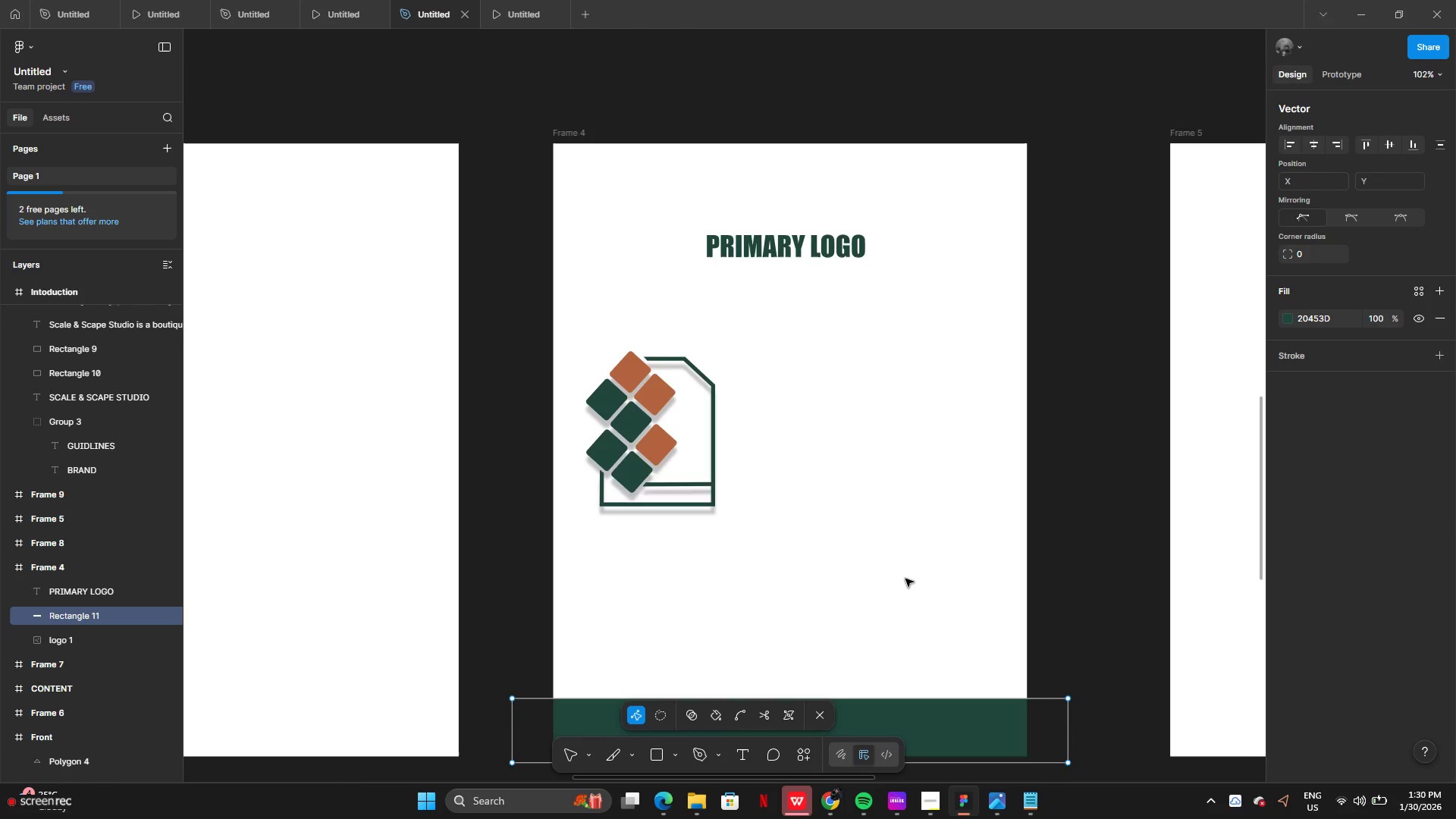 
scroll: coordinate [905, 579], scroll_direction: down, amount: 3.0
 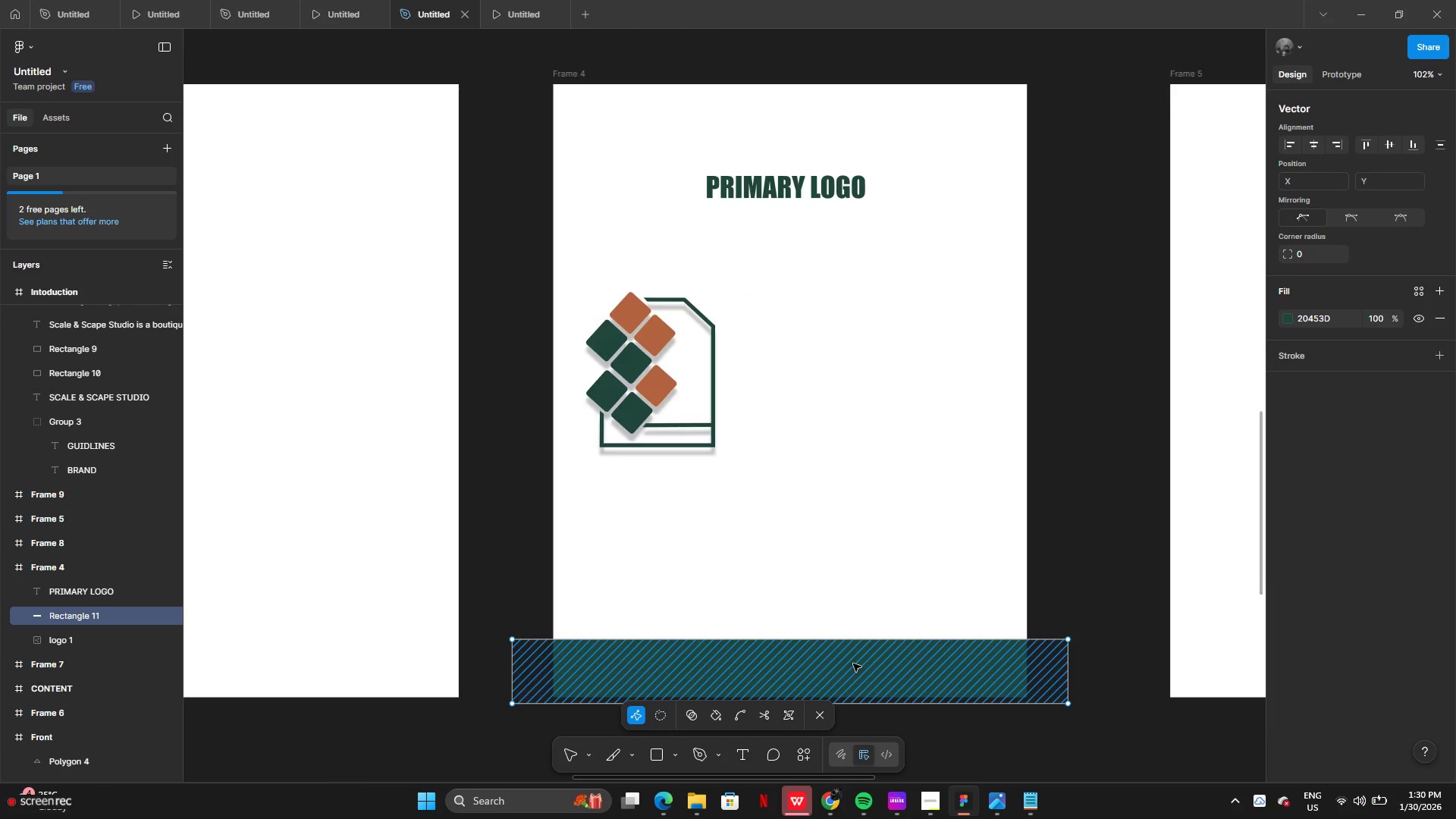 
double_click([885, 555])
 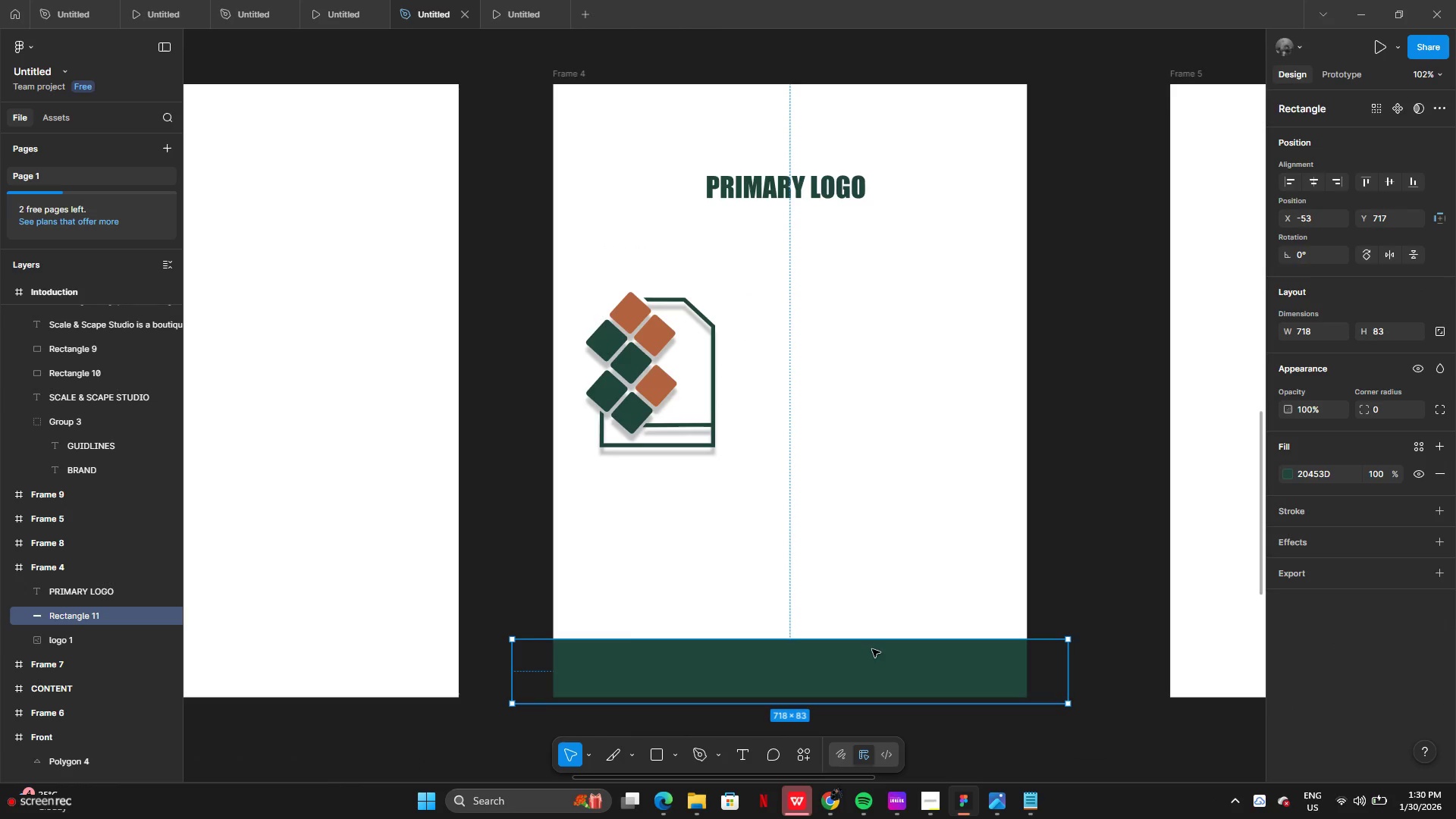 
left_click([871, 657])
 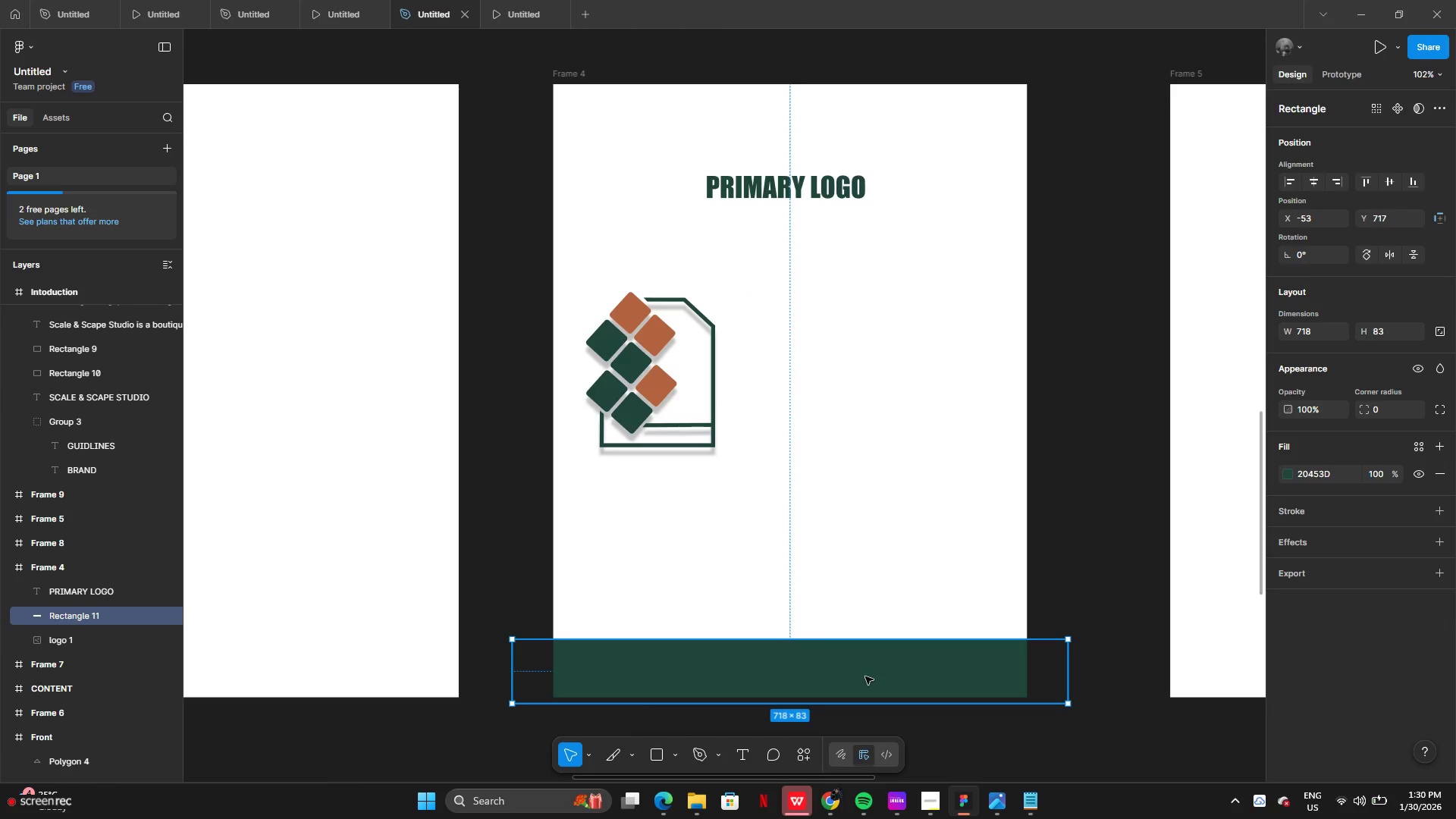 
left_click_drag(start_coordinate=[865, 676], to_coordinate=[919, 367])
 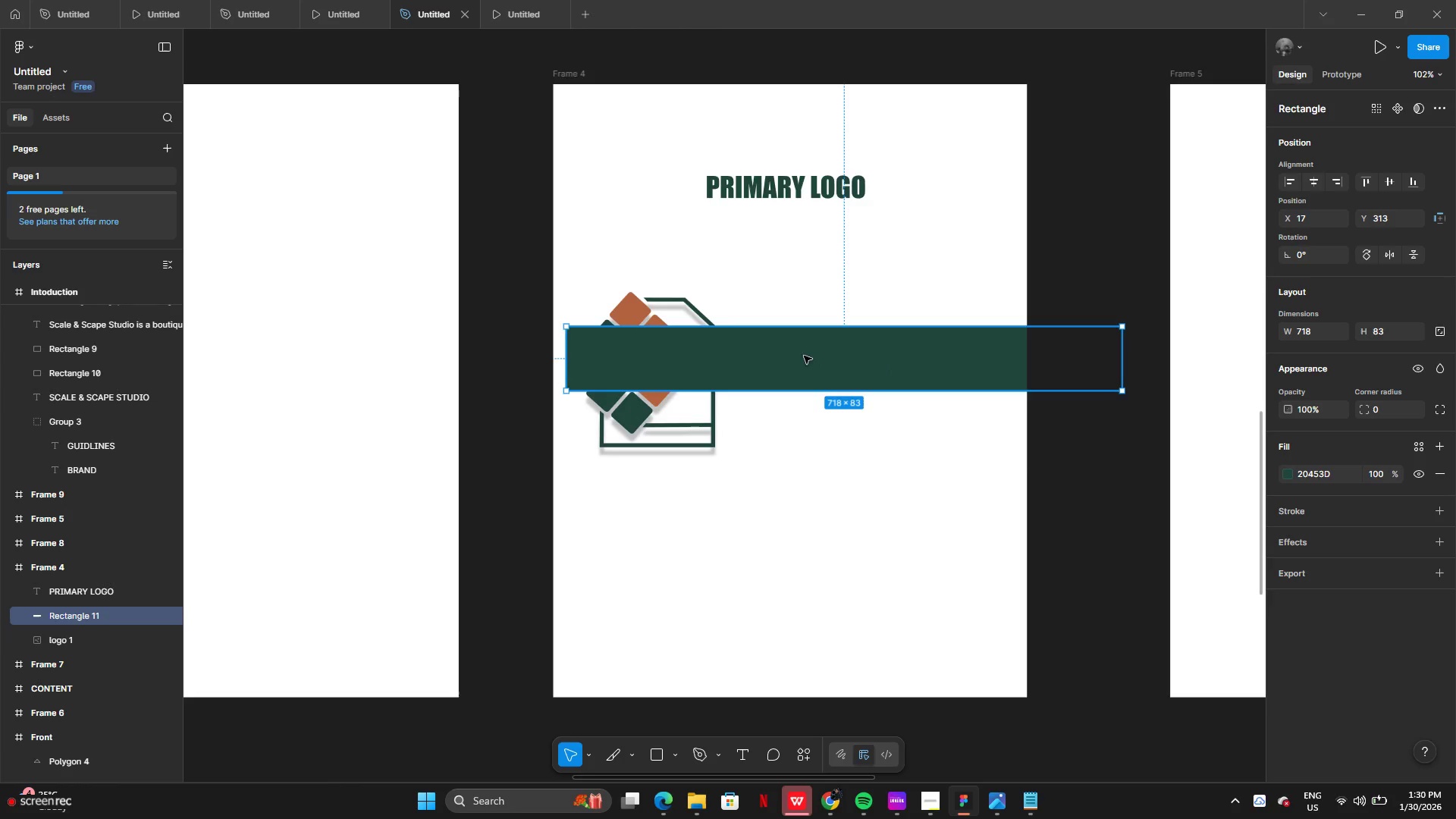 
left_click_drag(start_coordinate=[804, 356], to_coordinate=[900, 340])
 